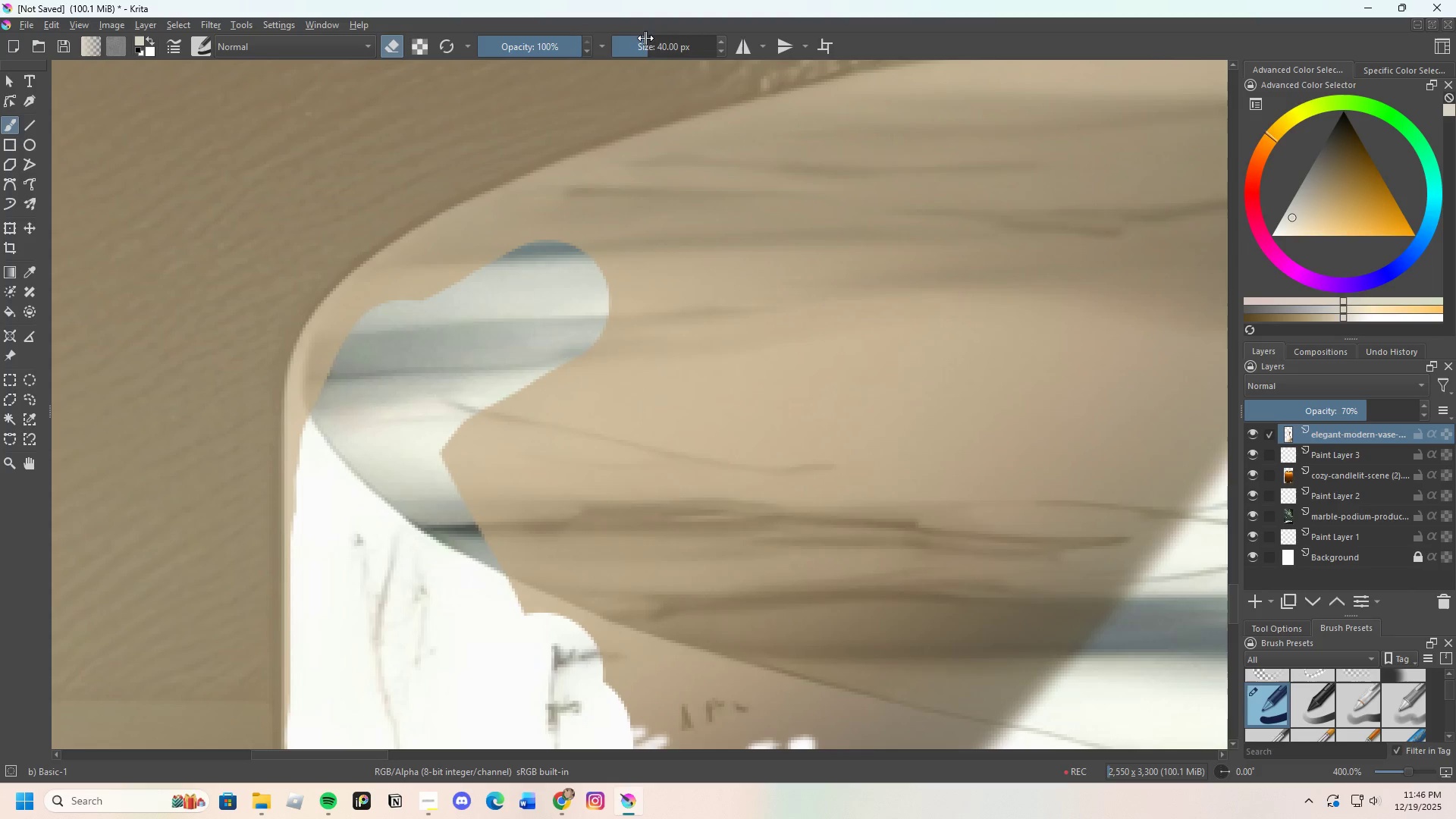 
left_click_drag(start_coordinate=[645, 43], to_coordinate=[632, 54])
 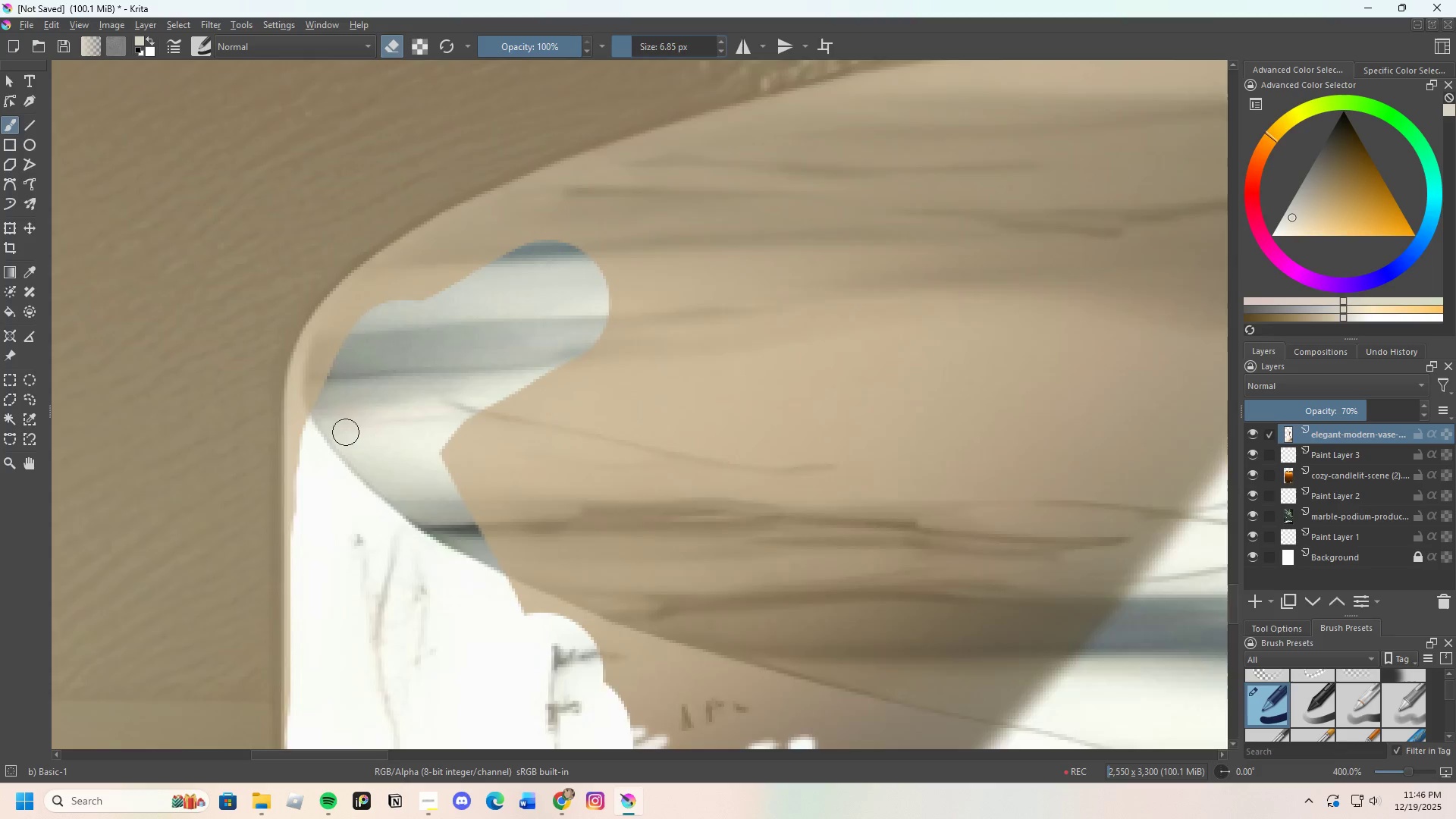 
scroll: coordinate [346, 432], scroll_direction: up, amount: 1.0
 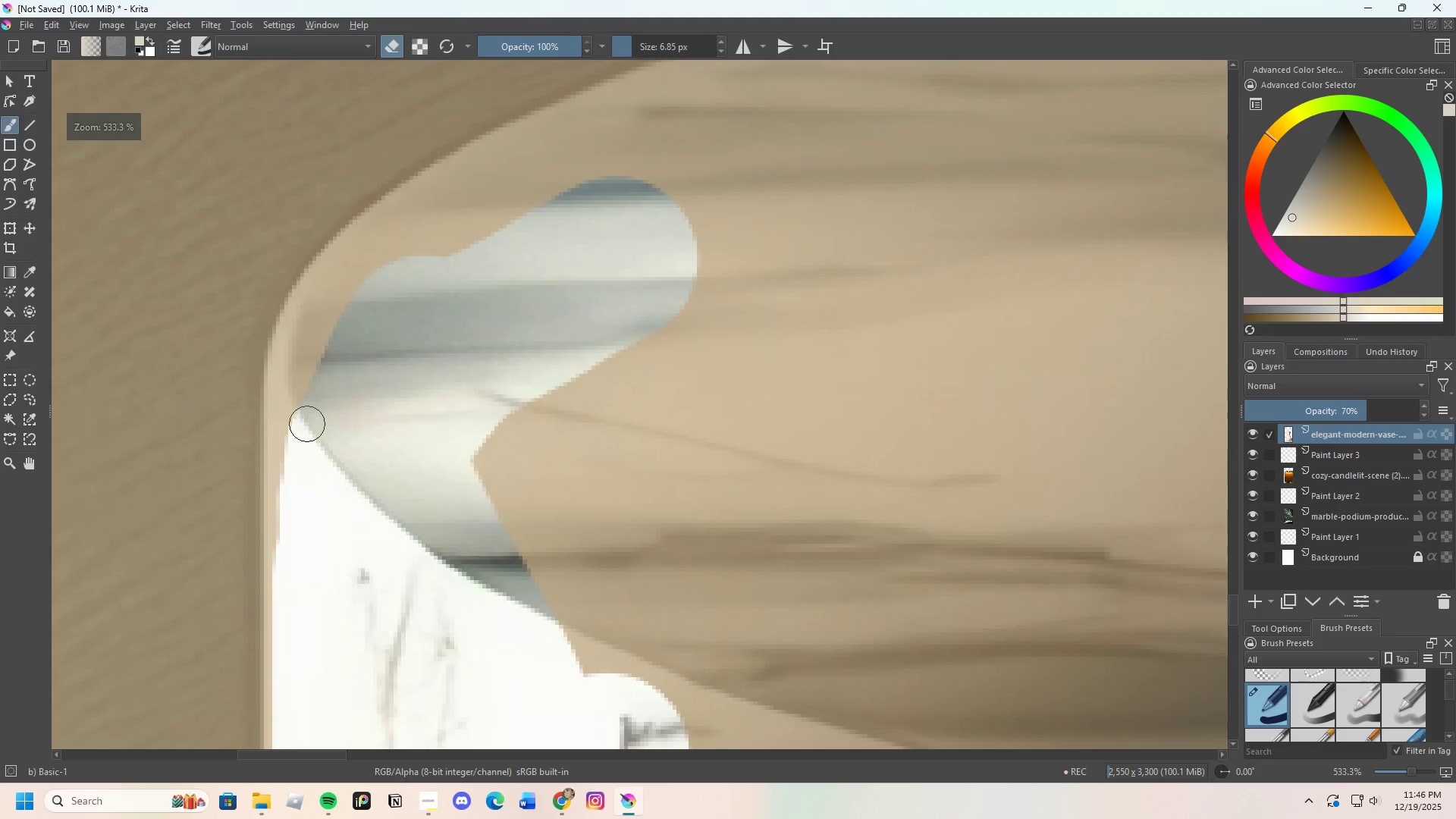 
left_click_drag(start_coordinate=[303, 424], to_coordinate=[297, 603])
 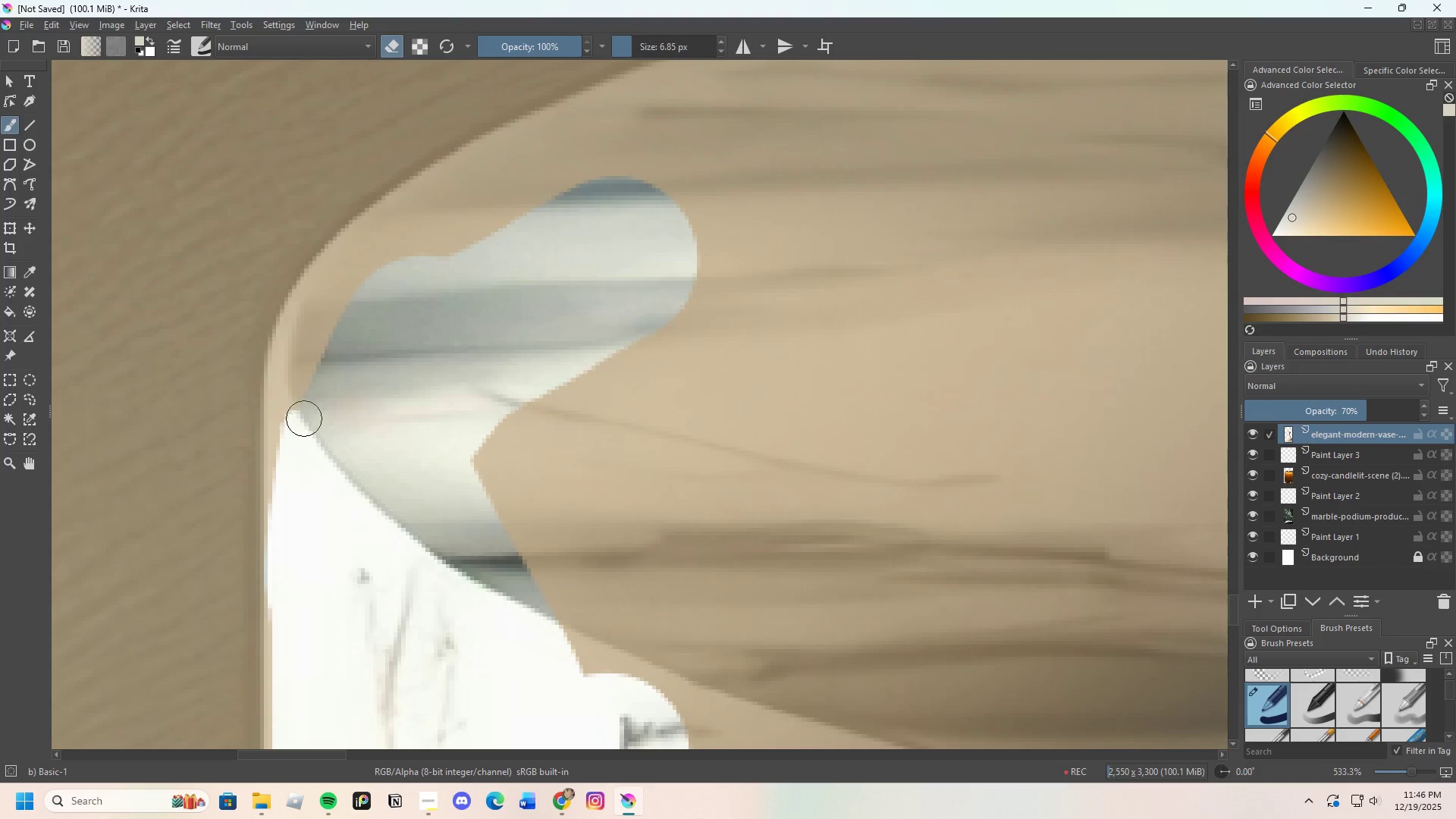 
left_click_drag(start_coordinate=[304, 418], to_coordinate=[483, 173])
 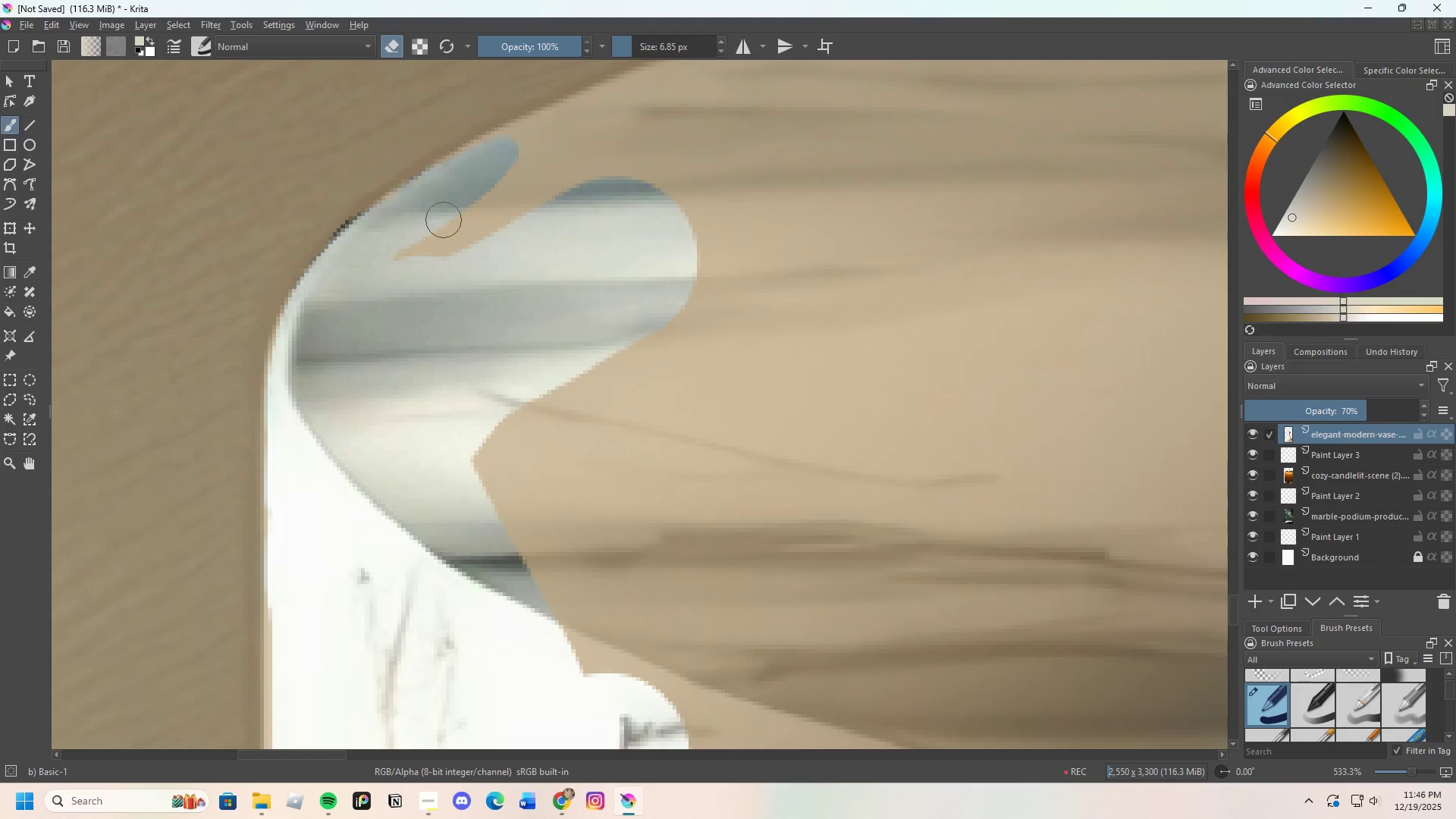 
scroll: coordinate [571, 228], scroll_direction: none, amount: 0.0
 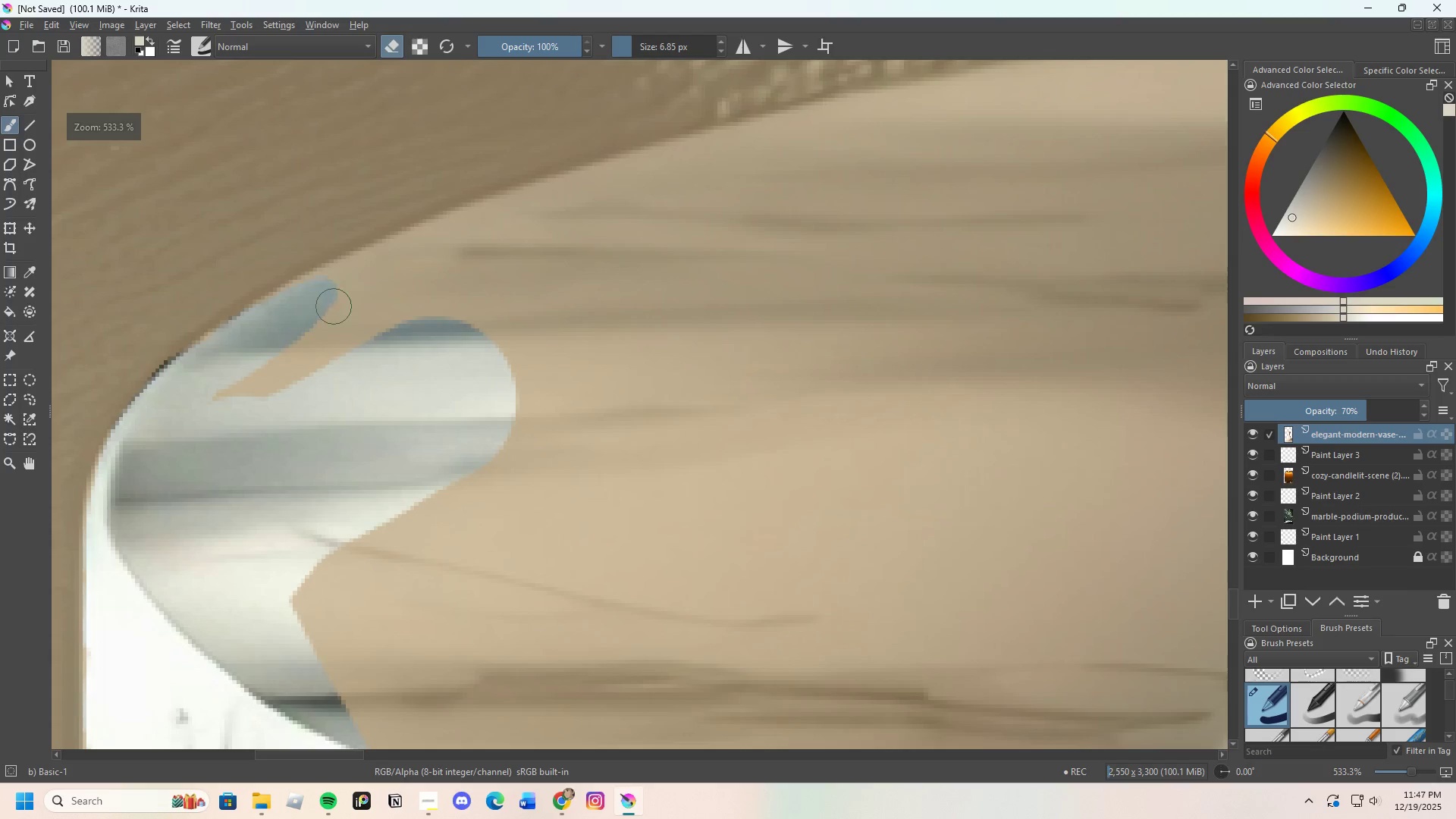 
left_click_drag(start_coordinate=[320, 309], to_coordinate=[582, 190])
 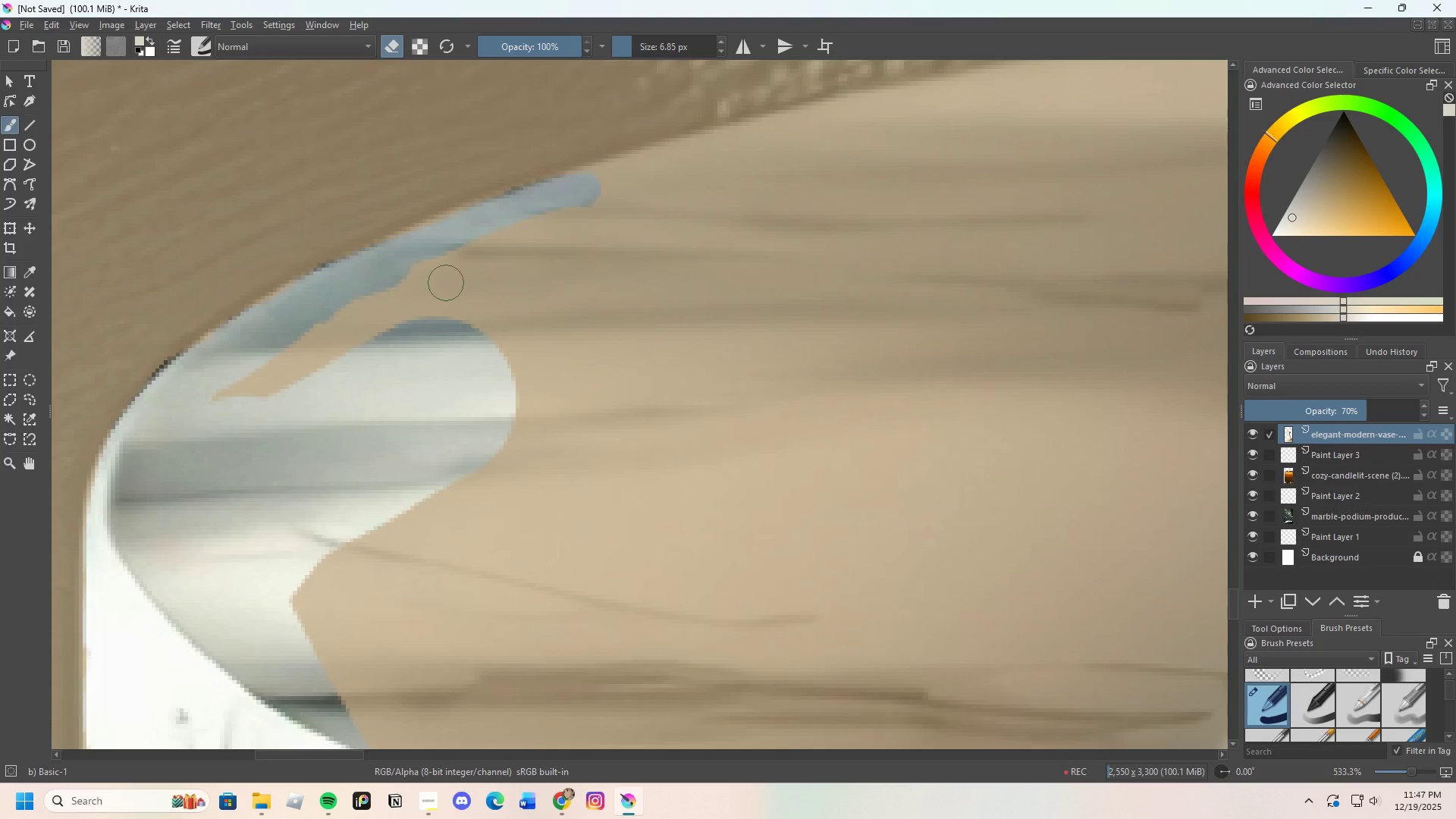 
scroll: coordinate [308, 331], scroll_direction: down, amount: 3.0
 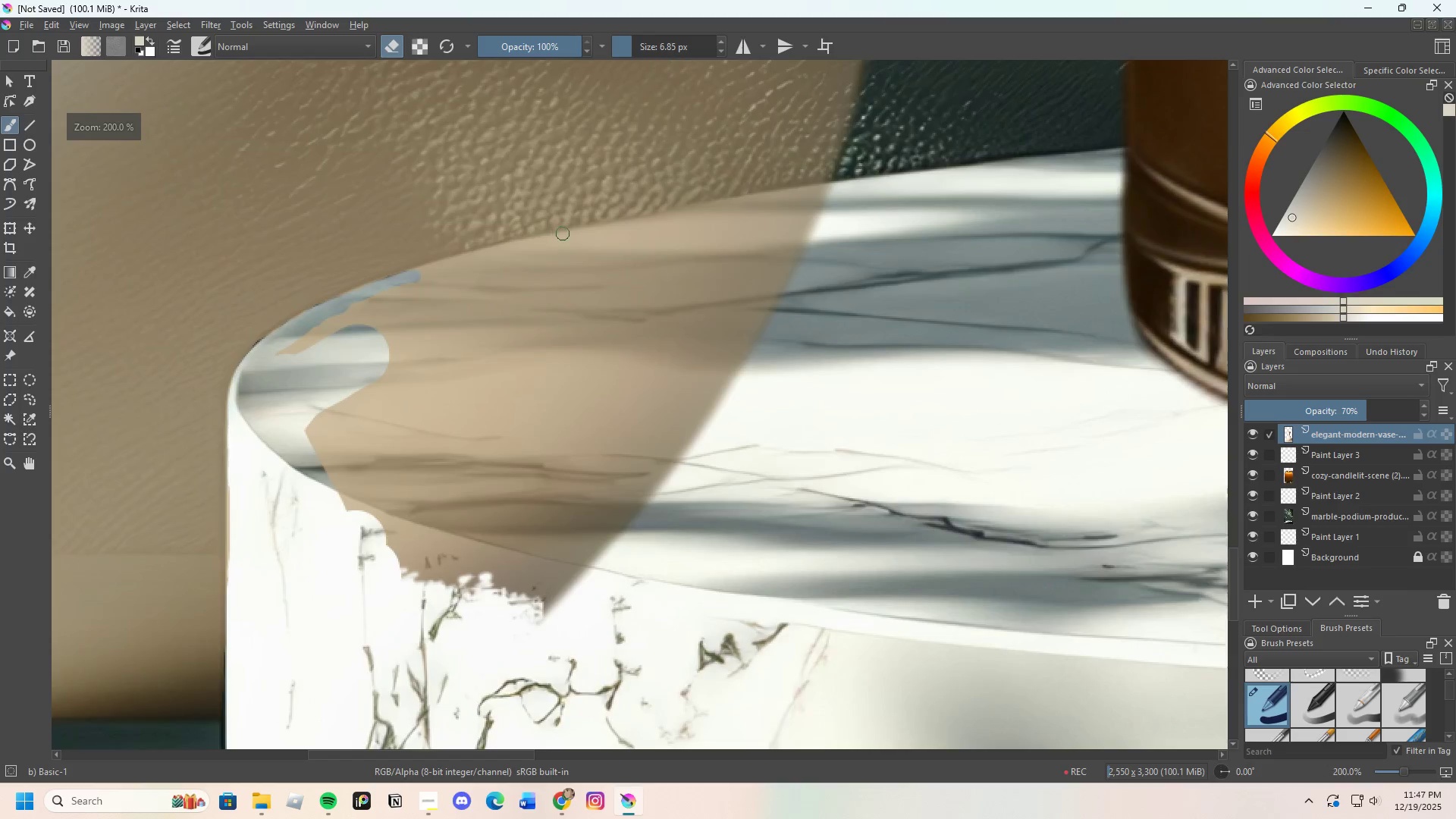 
scroll: coordinate [563, 234], scroll_direction: up, amount: 1.0
 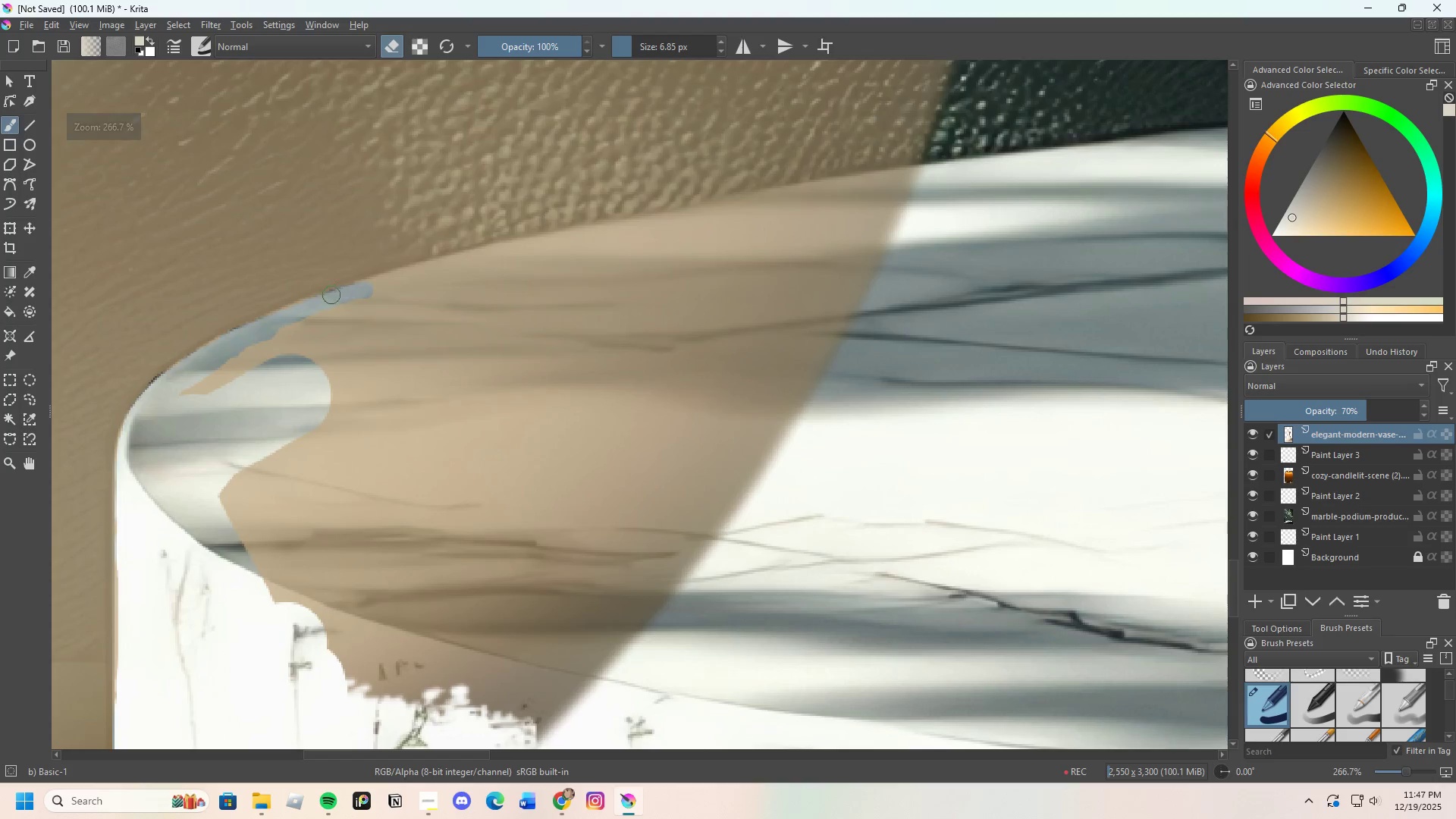 
left_click_drag(start_coordinate=[340, 297], to_coordinate=[953, 183])
 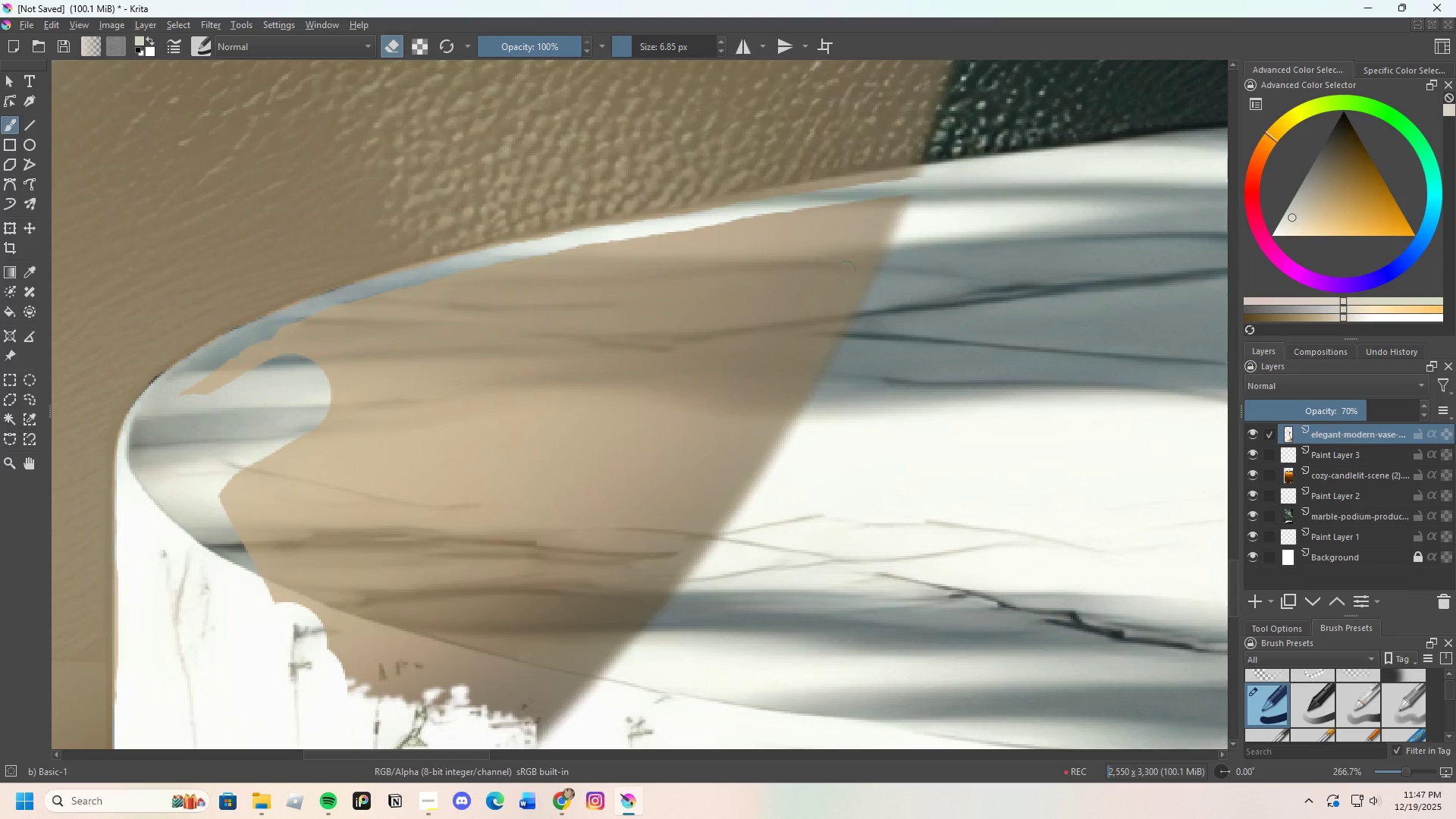 
scroll: coordinate [686, 159], scroll_direction: up, amount: 3.0
 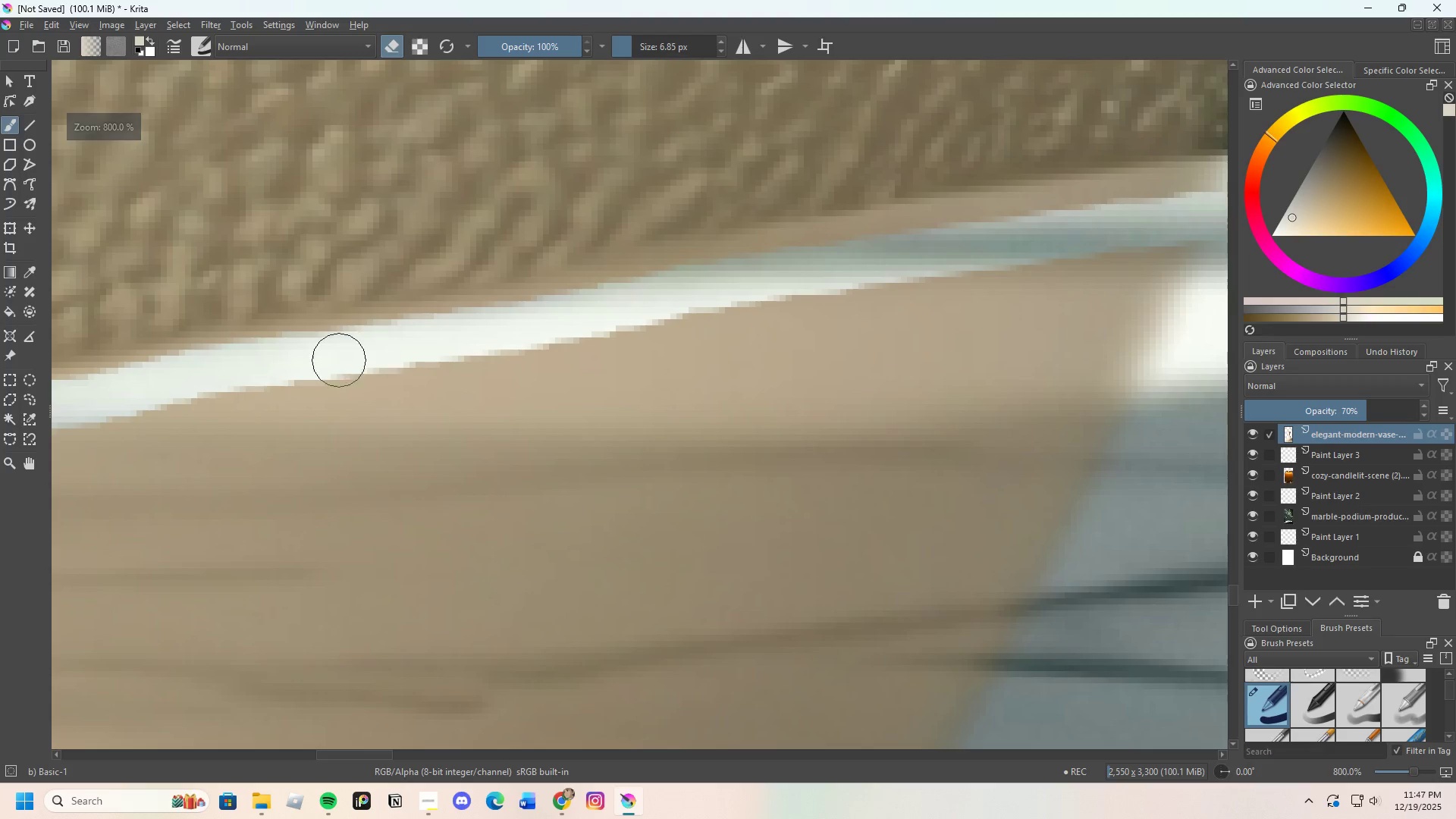 
left_click_drag(start_coordinate=[300, 353], to_coordinate=[764, 274])
 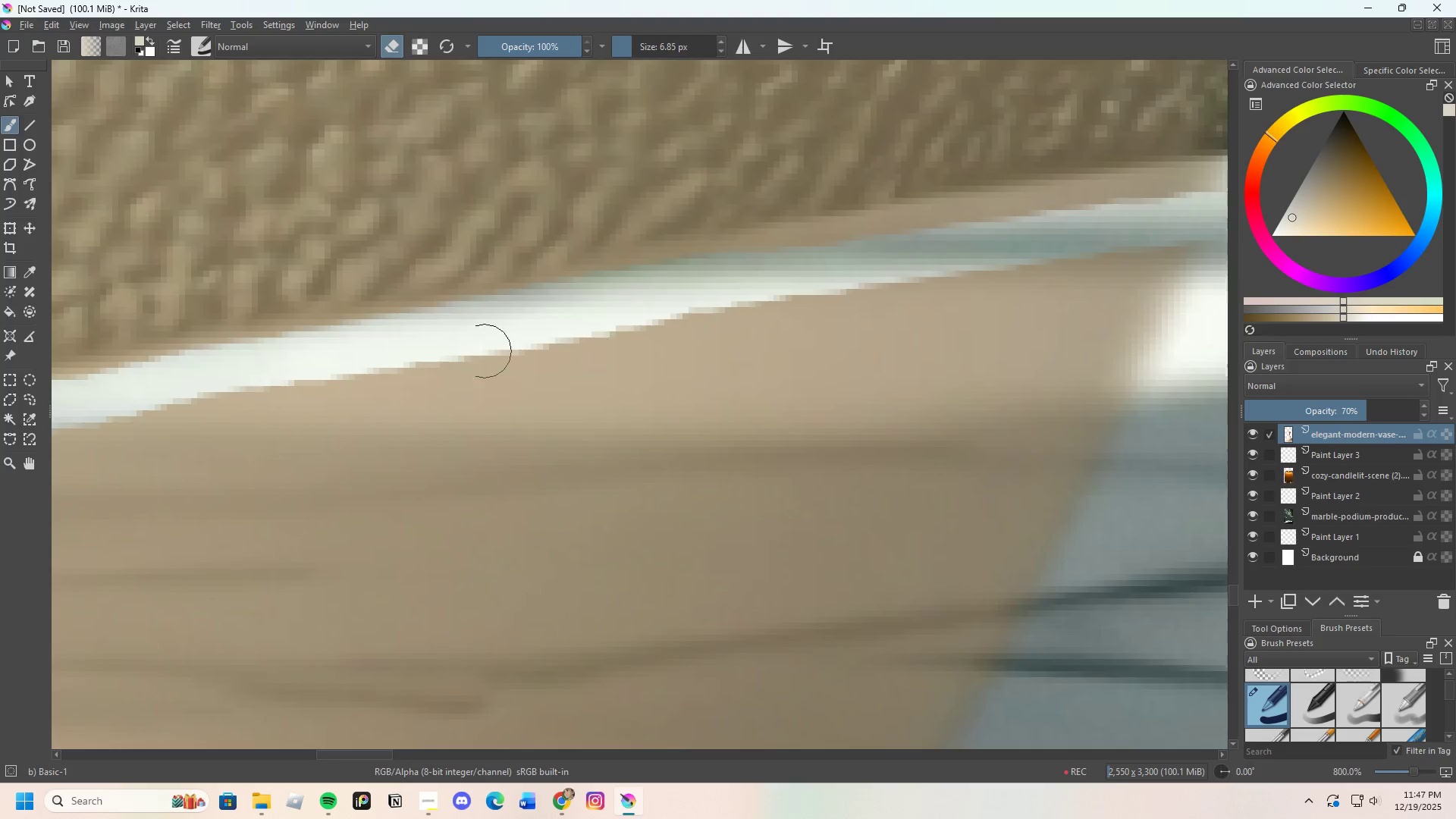 
scroll: coordinate [655, 310], scroll_direction: down, amount: 1.0
 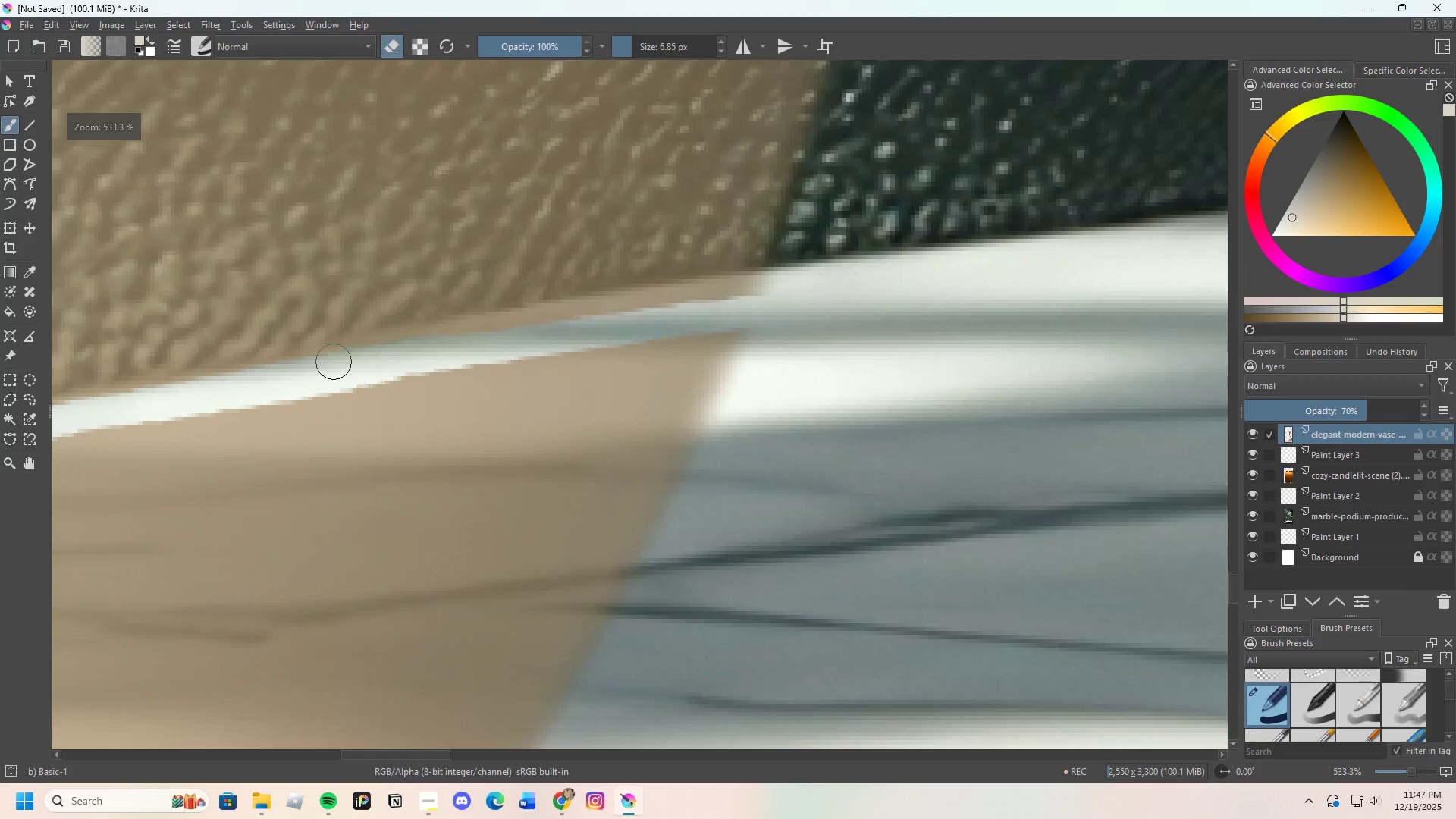 
left_click_drag(start_coordinate=[337, 356], to_coordinate=[392, 352])
 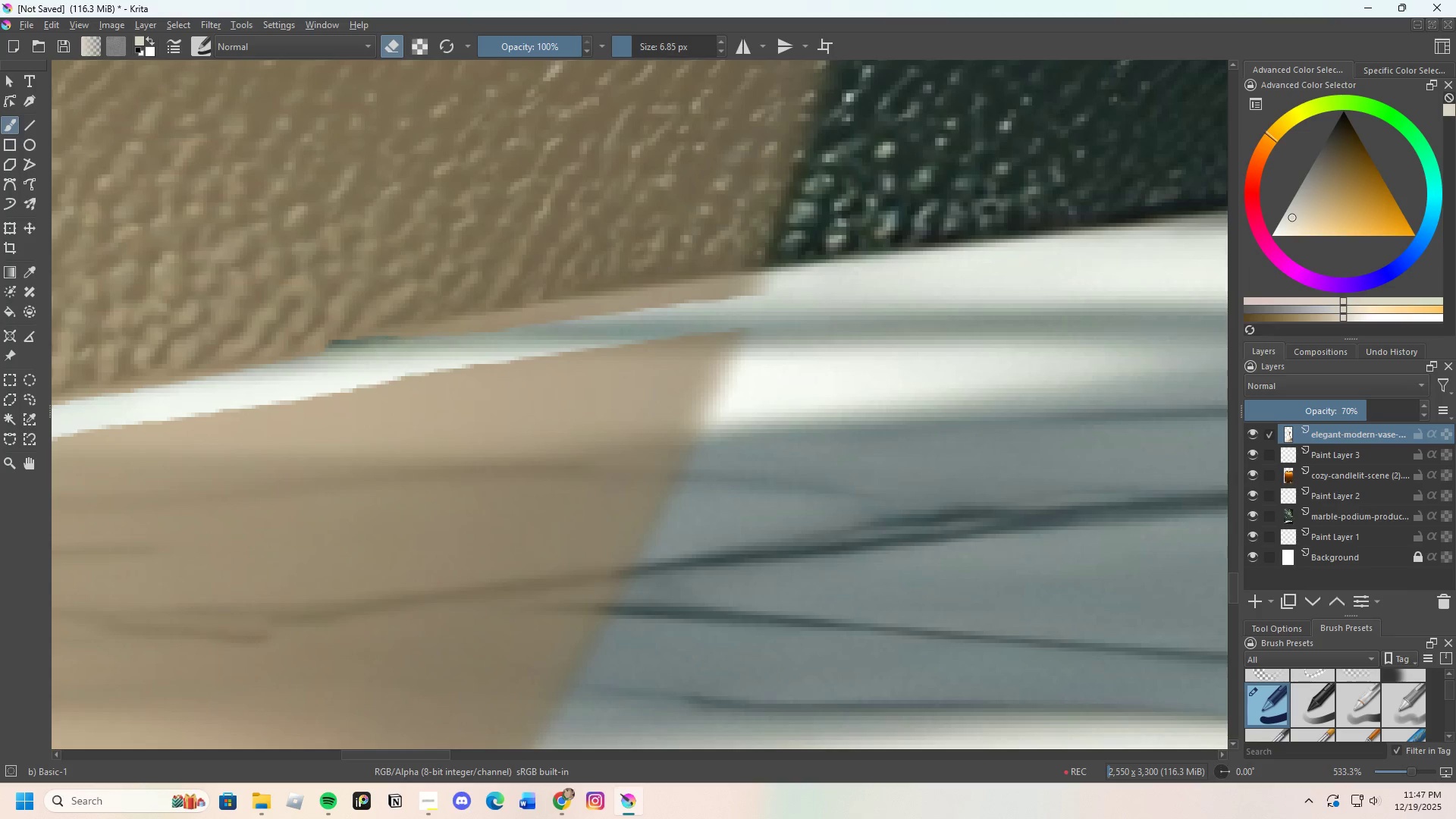 
key(Control+Z)
 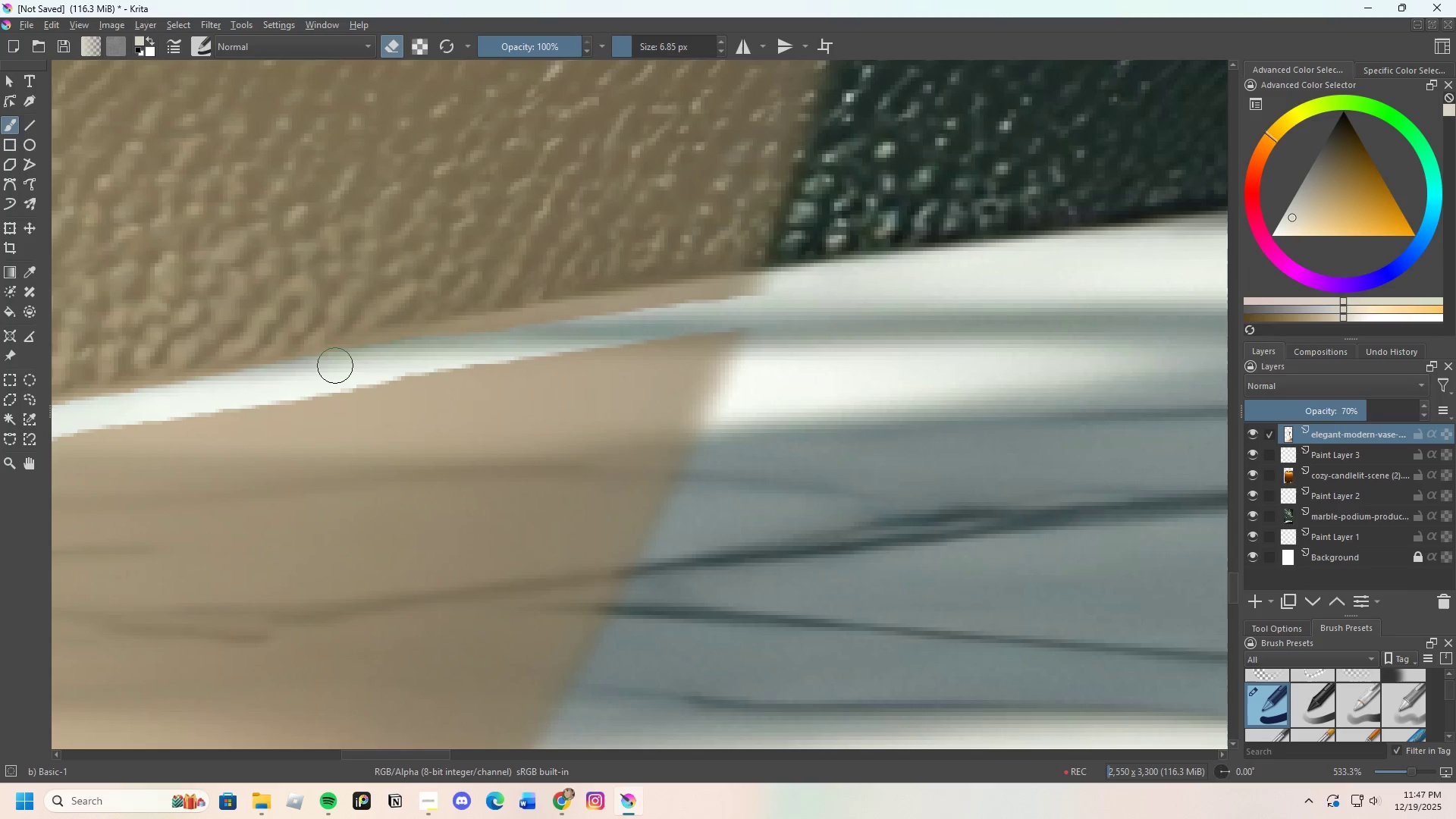 
left_click_drag(start_coordinate=[340, 366], to_coordinate=[811, 281])
 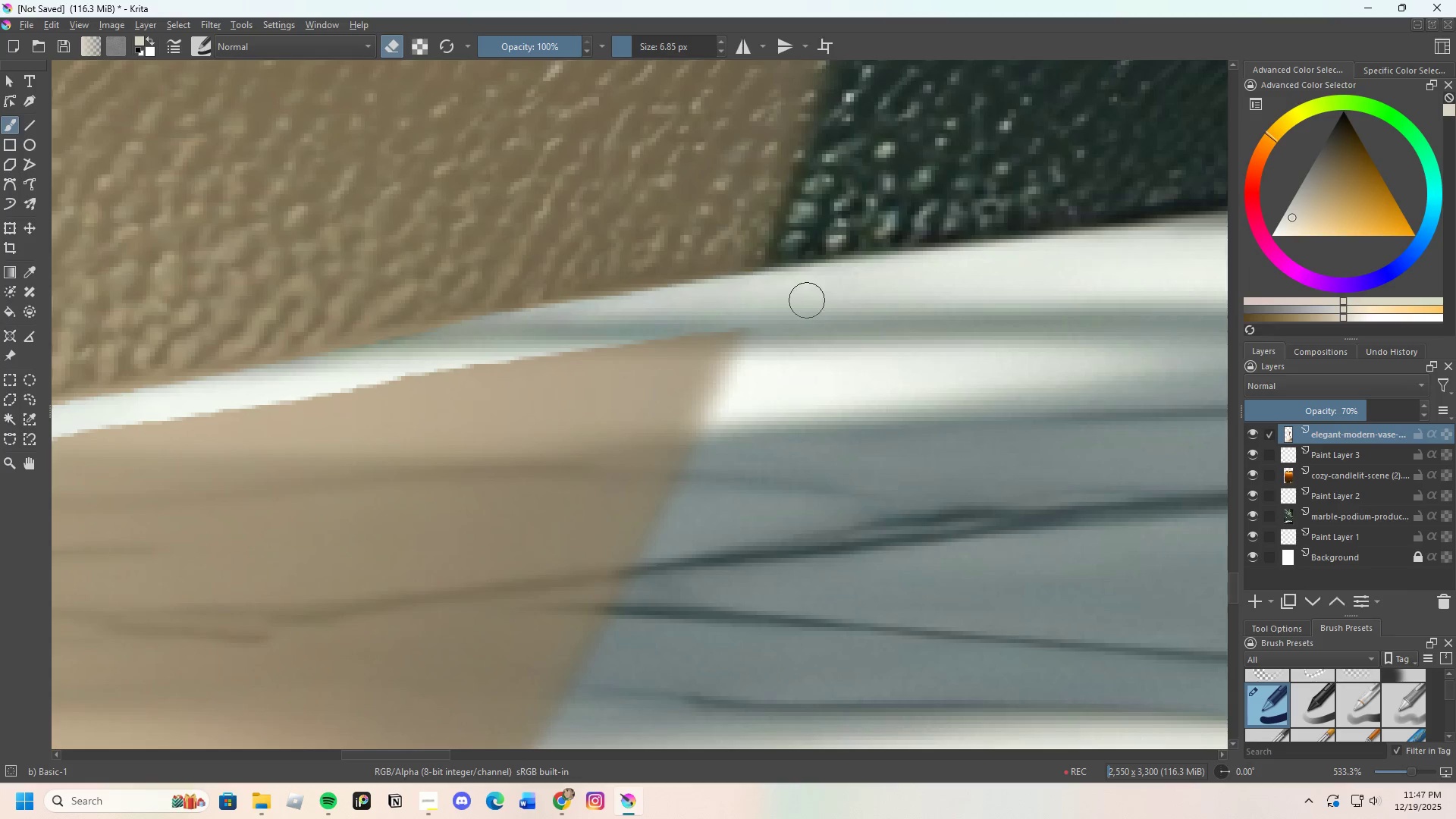 
scroll: coordinate [812, 286], scroll_direction: down, amount: 3.0
 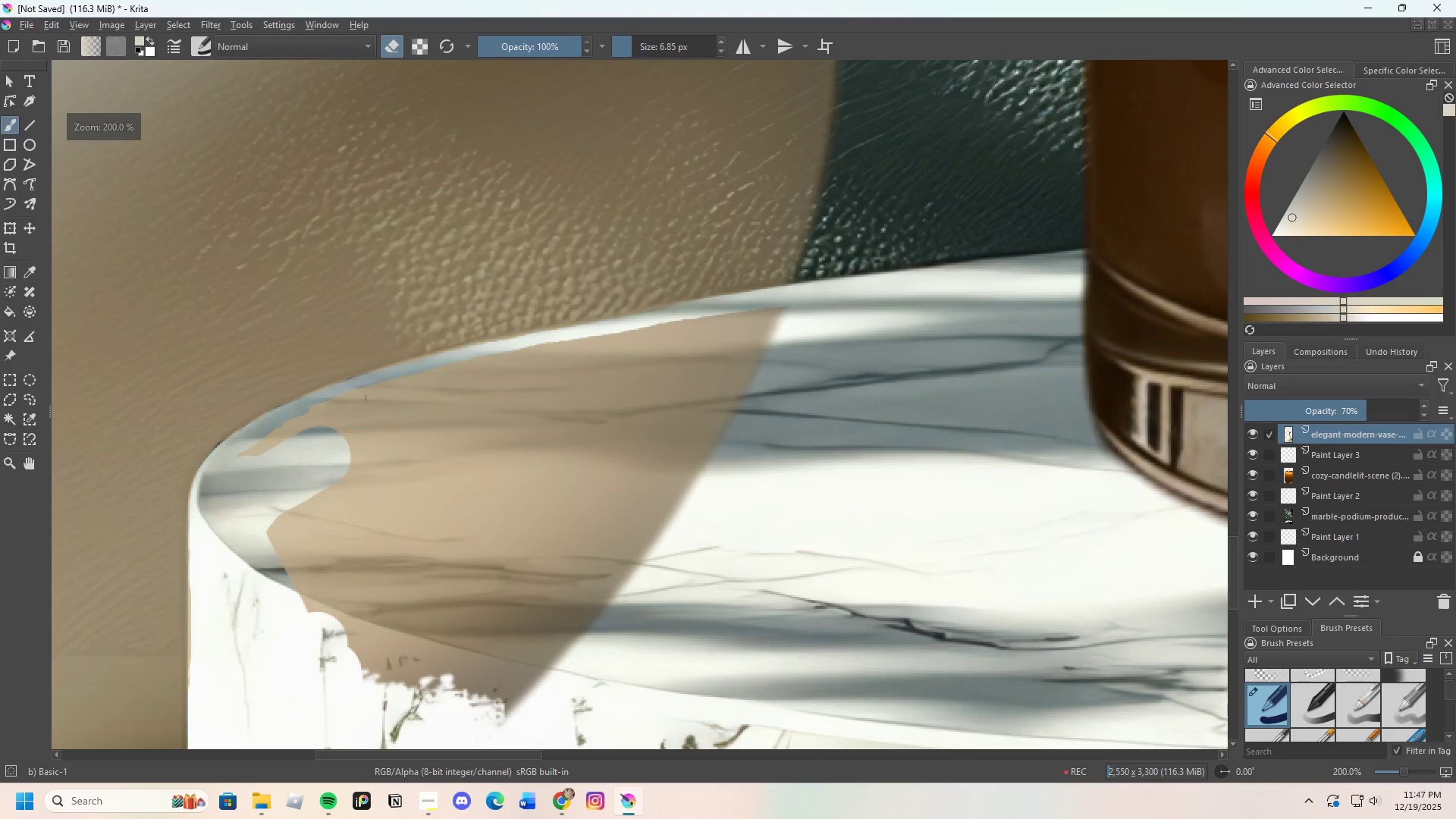 
scroll: coordinate [682, 244], scroll_direction: up, amount: 3.0
 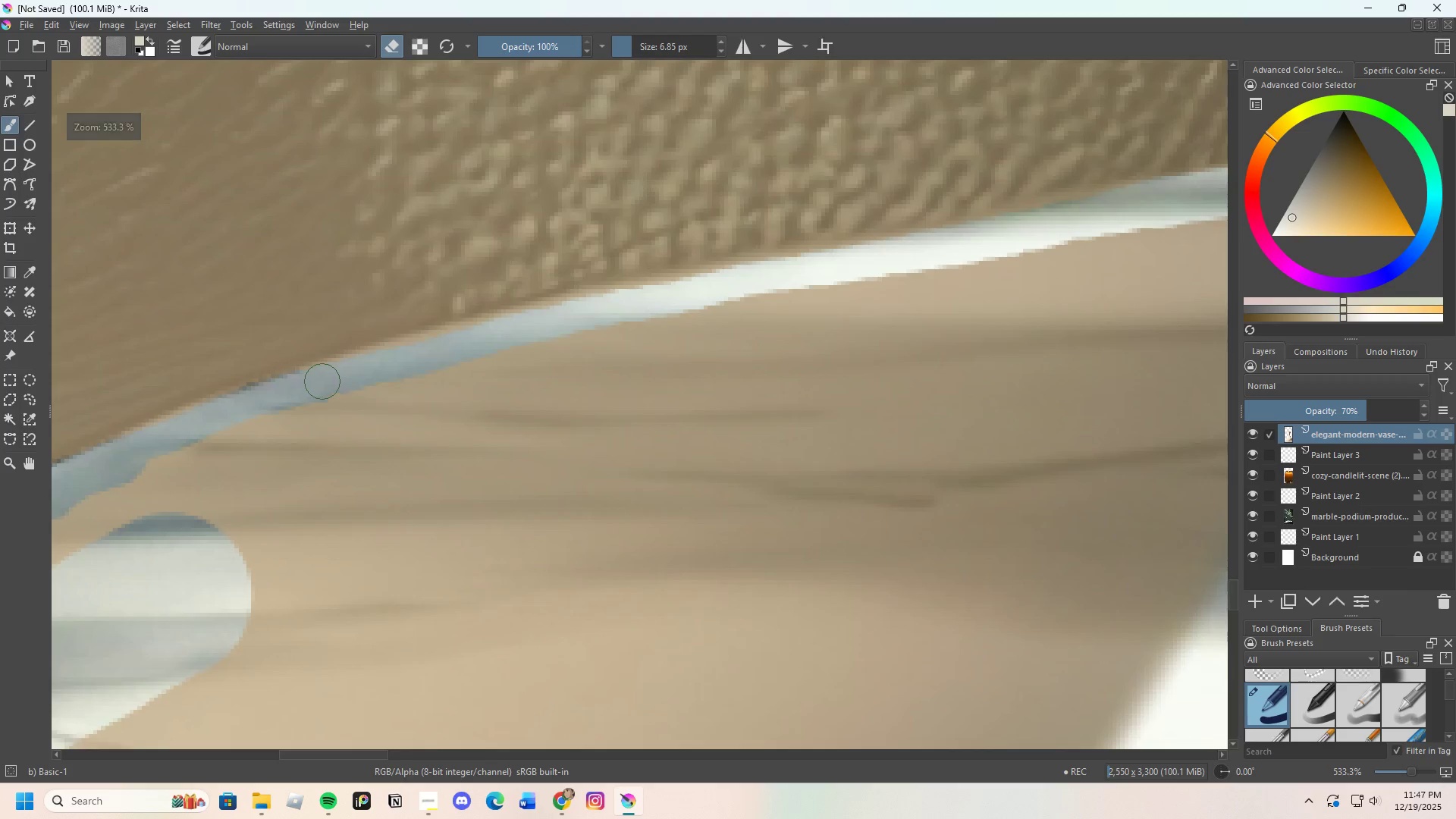 
left_click_drag(start_coordinate=[331, 380], to_coordinate=[699, 292])
 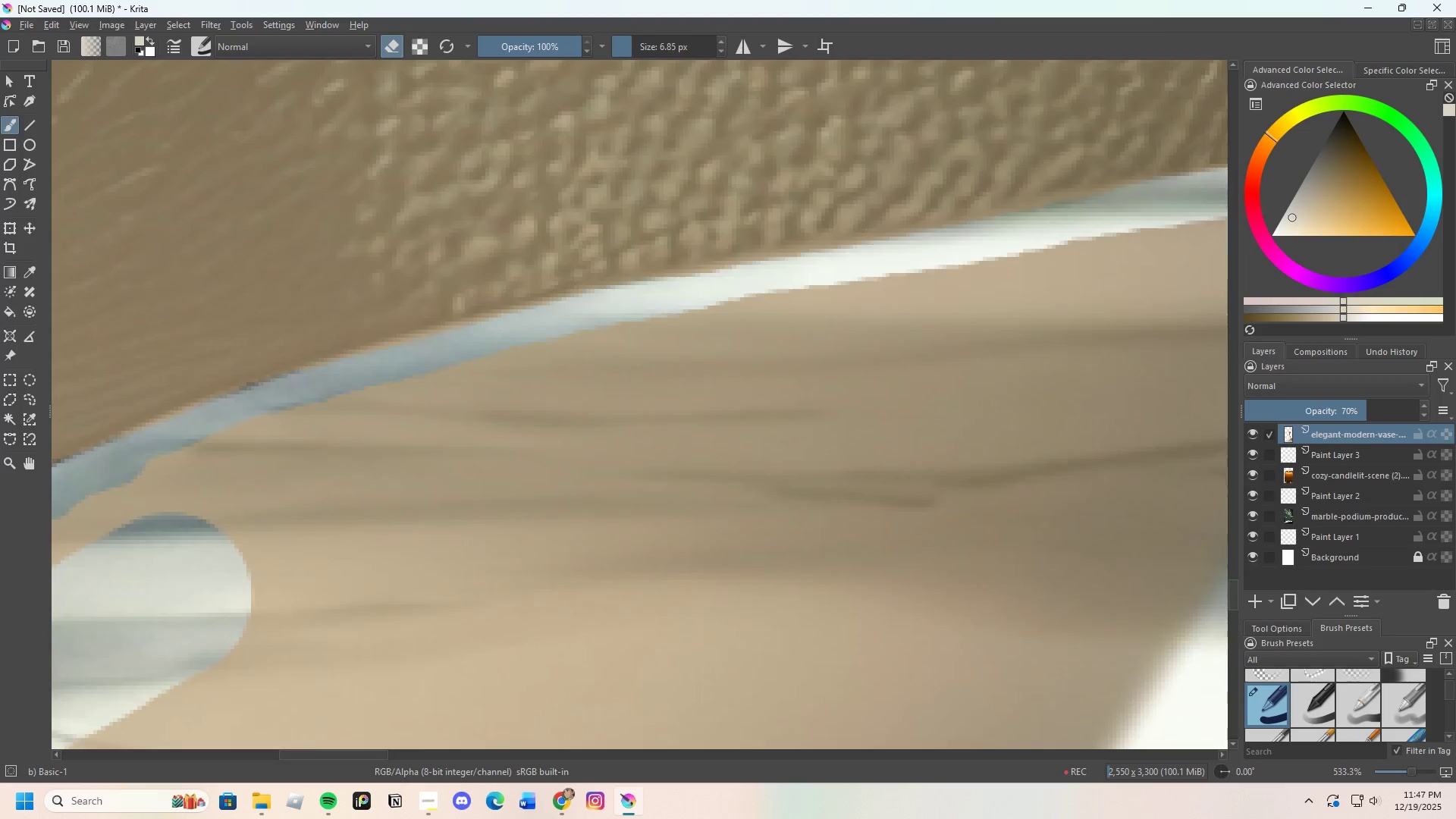 
scroll: coordinate [503, 420], scroll_direction: none, amount: 0.0
 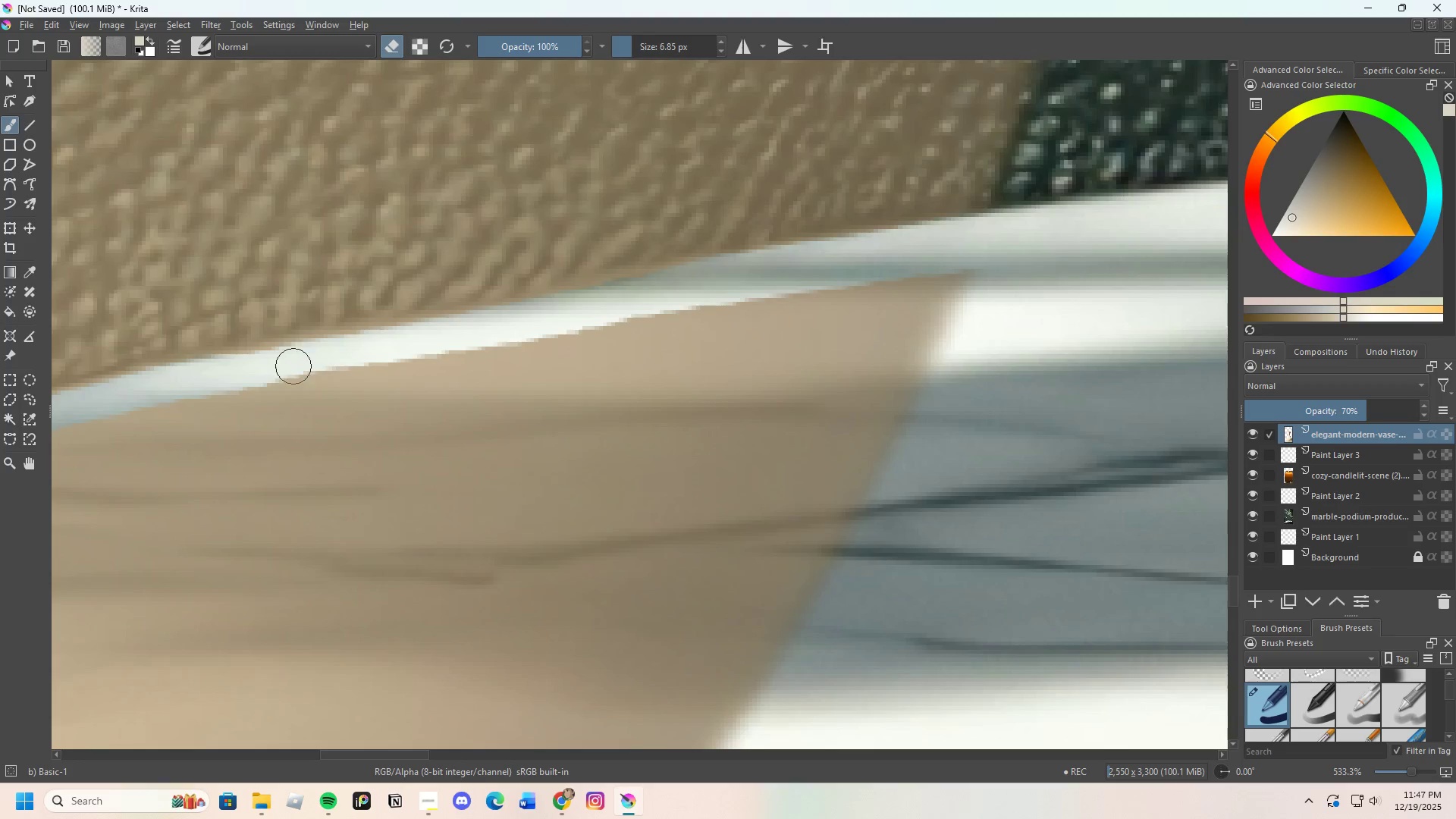 
left_click_drag(start_coordinate=[216, 375], to_coordinate=[1013, 222])
 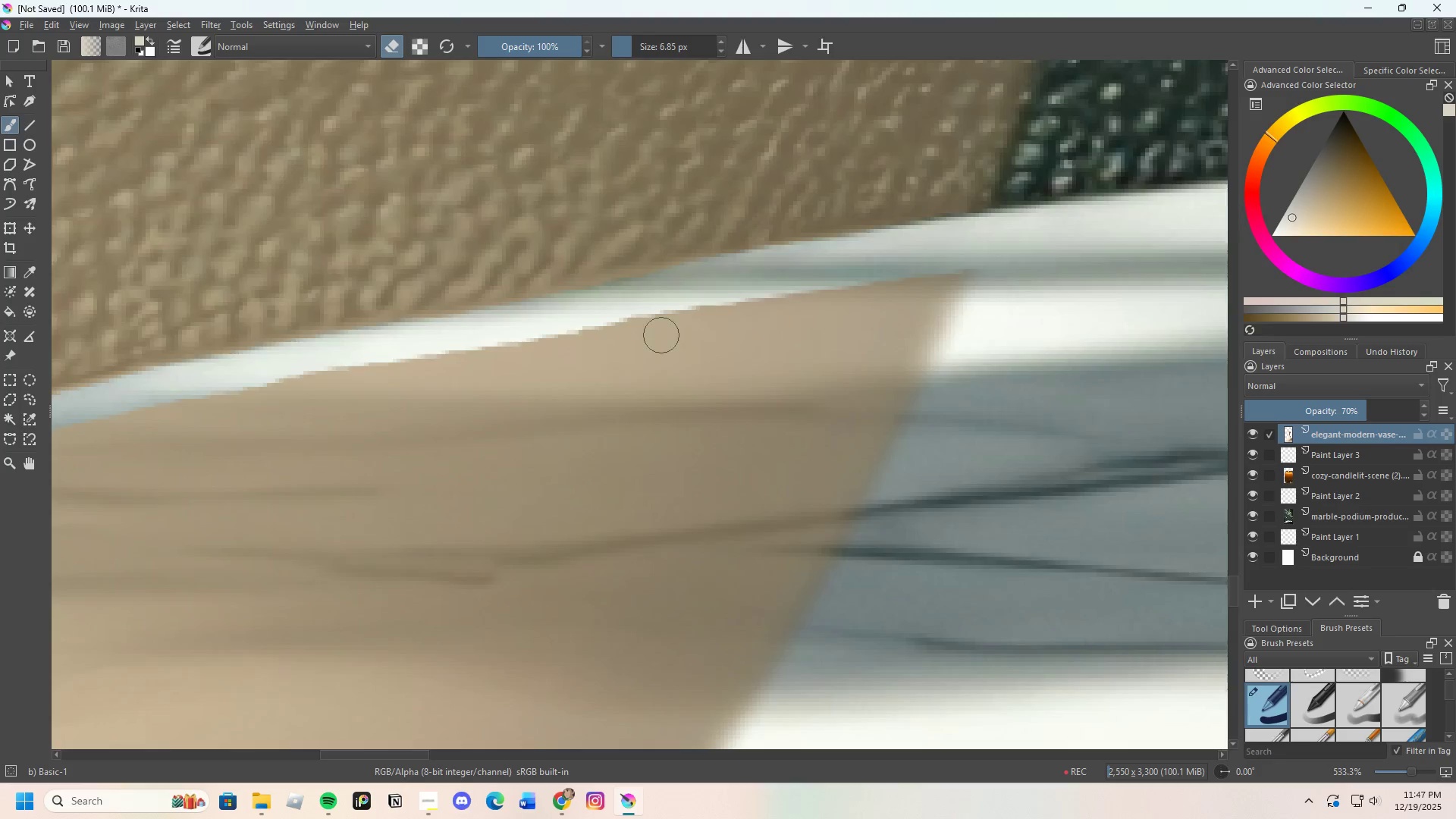 
scroll: coordinate [369, 458], scroll_direction: down, amount: 2.0
 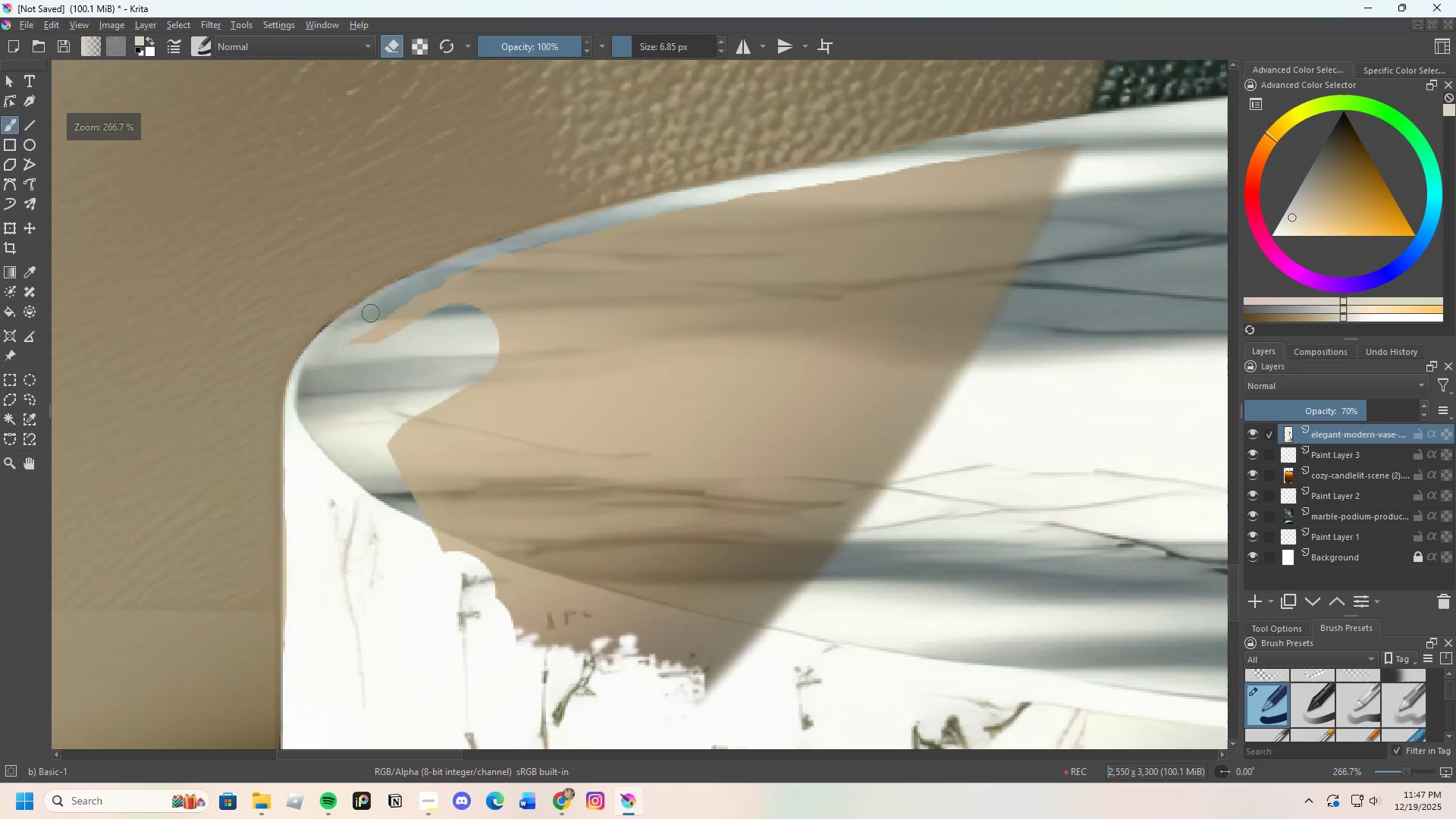 
scroll: coordinate [406, 249], scroll_direction: up, amount: 2.0
 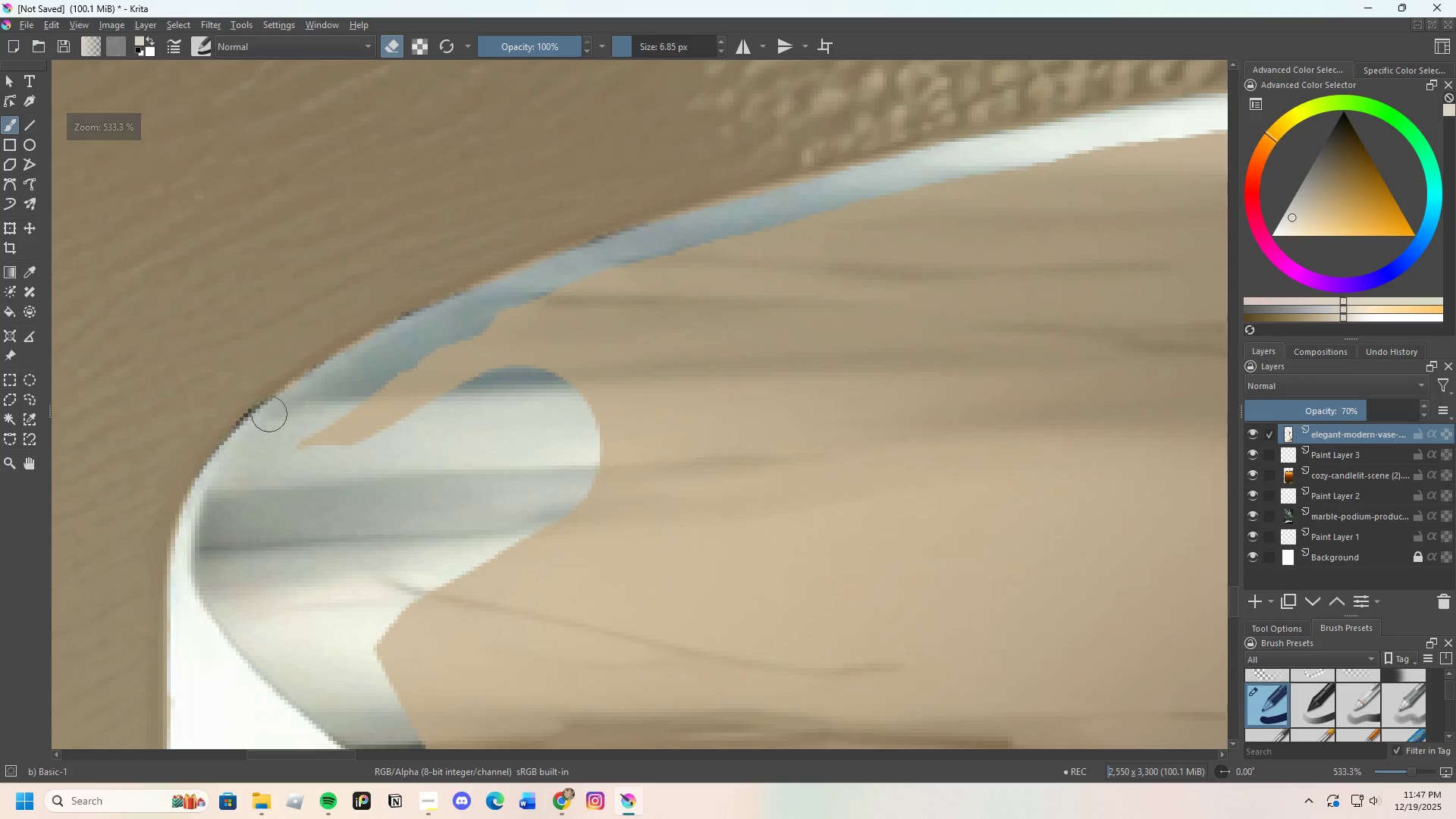 
scroll: coordinate [243, 423], scroll_direction: none, amount: 0.0
 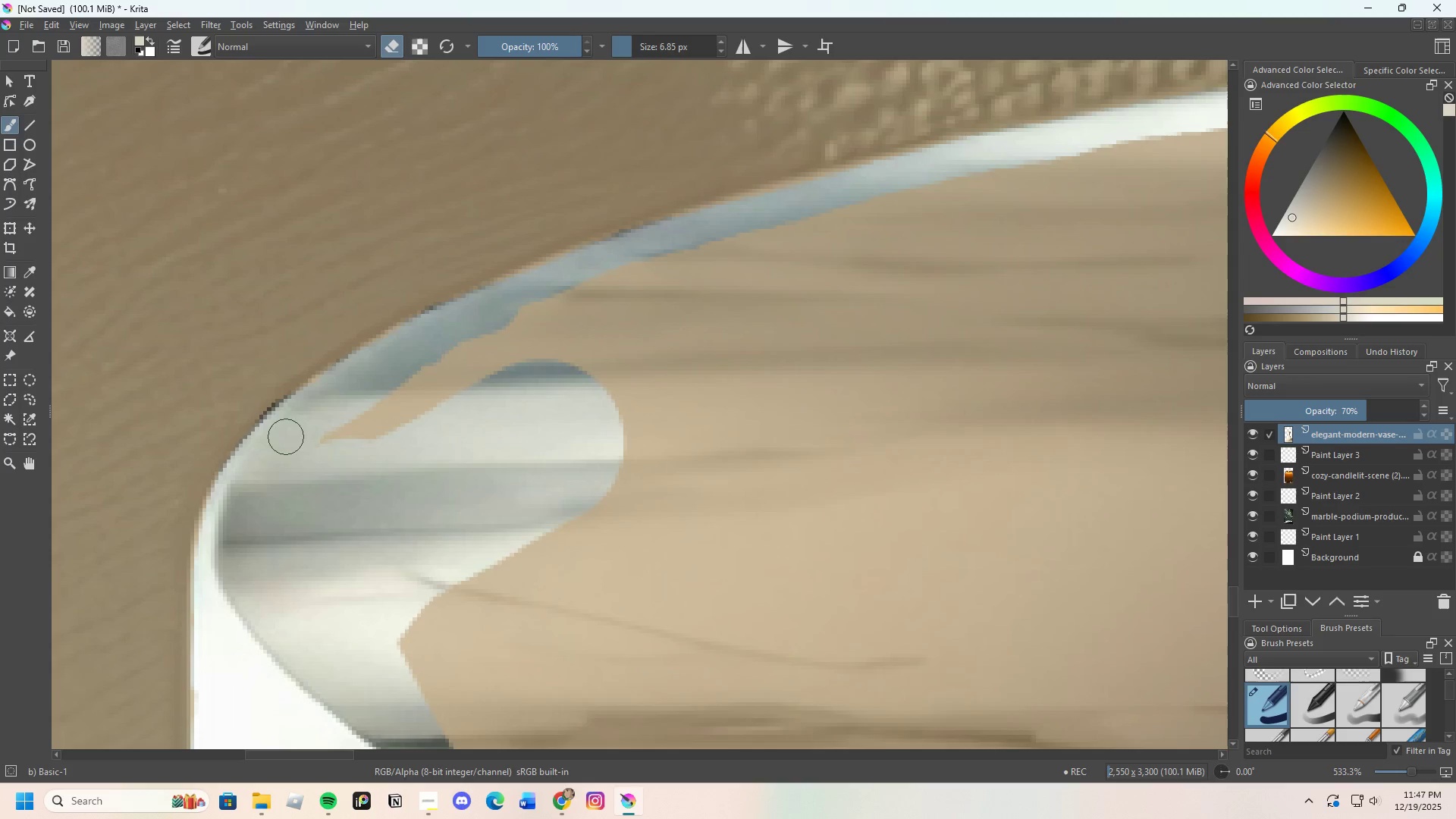 
scroll: coordinate [357, 450], scroll_direction: down, amount: 2.0
 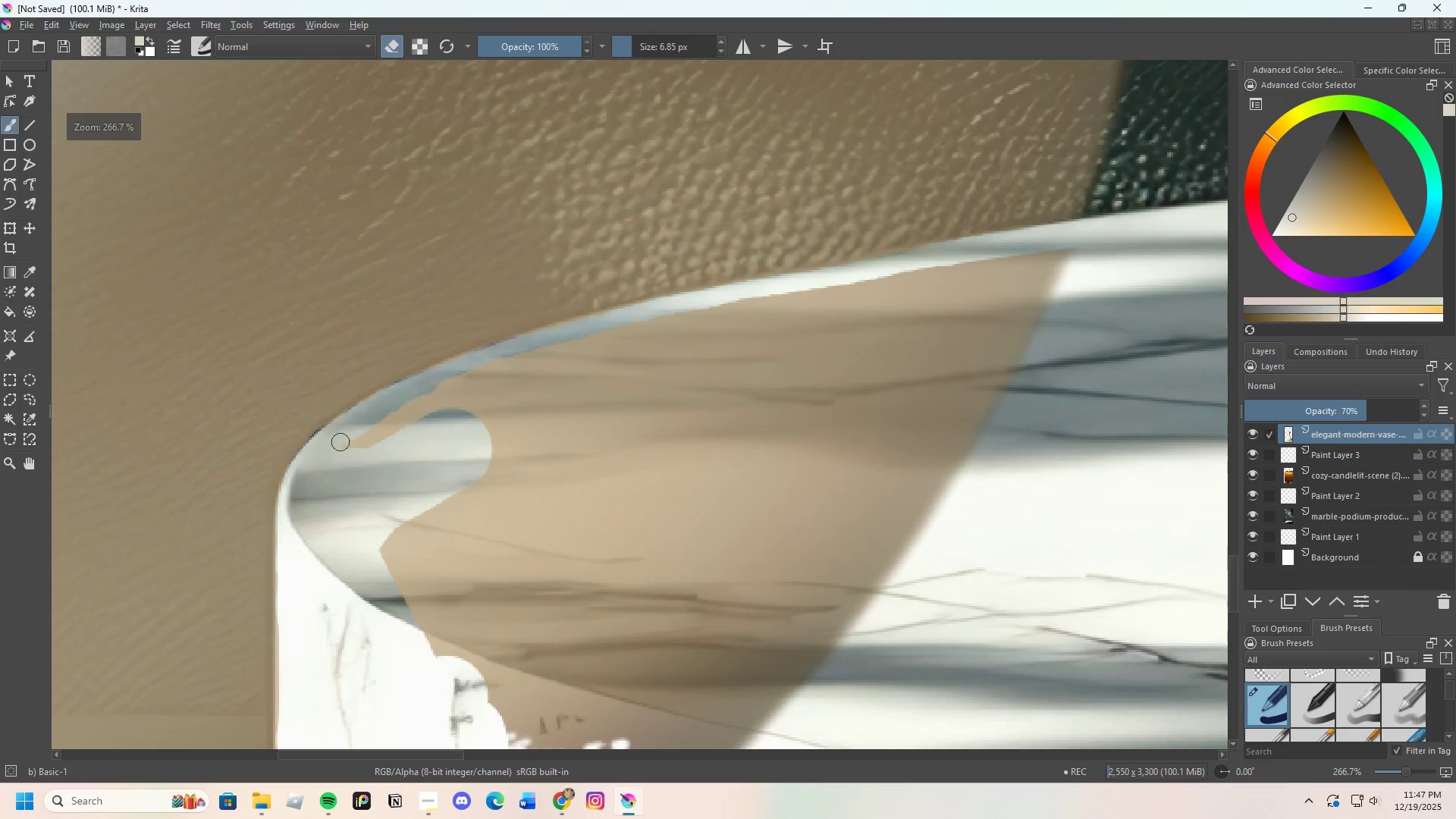 
scroll: coordinate [389, 393], scroll_direction: up, amount: 4.0
 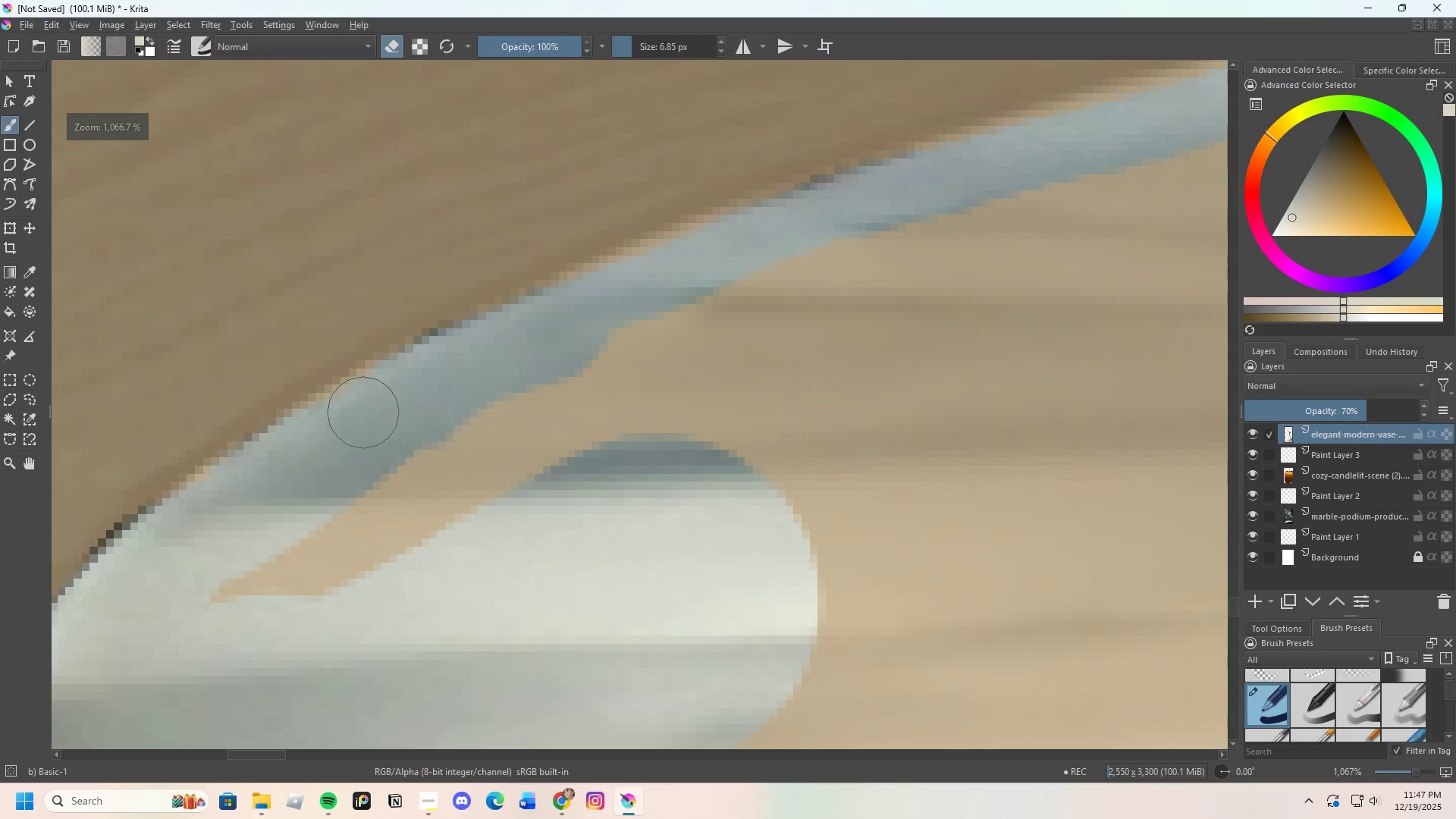 
left_click_drag(start_coordinate=[331, 435], to_coordinate=[906, 169])
 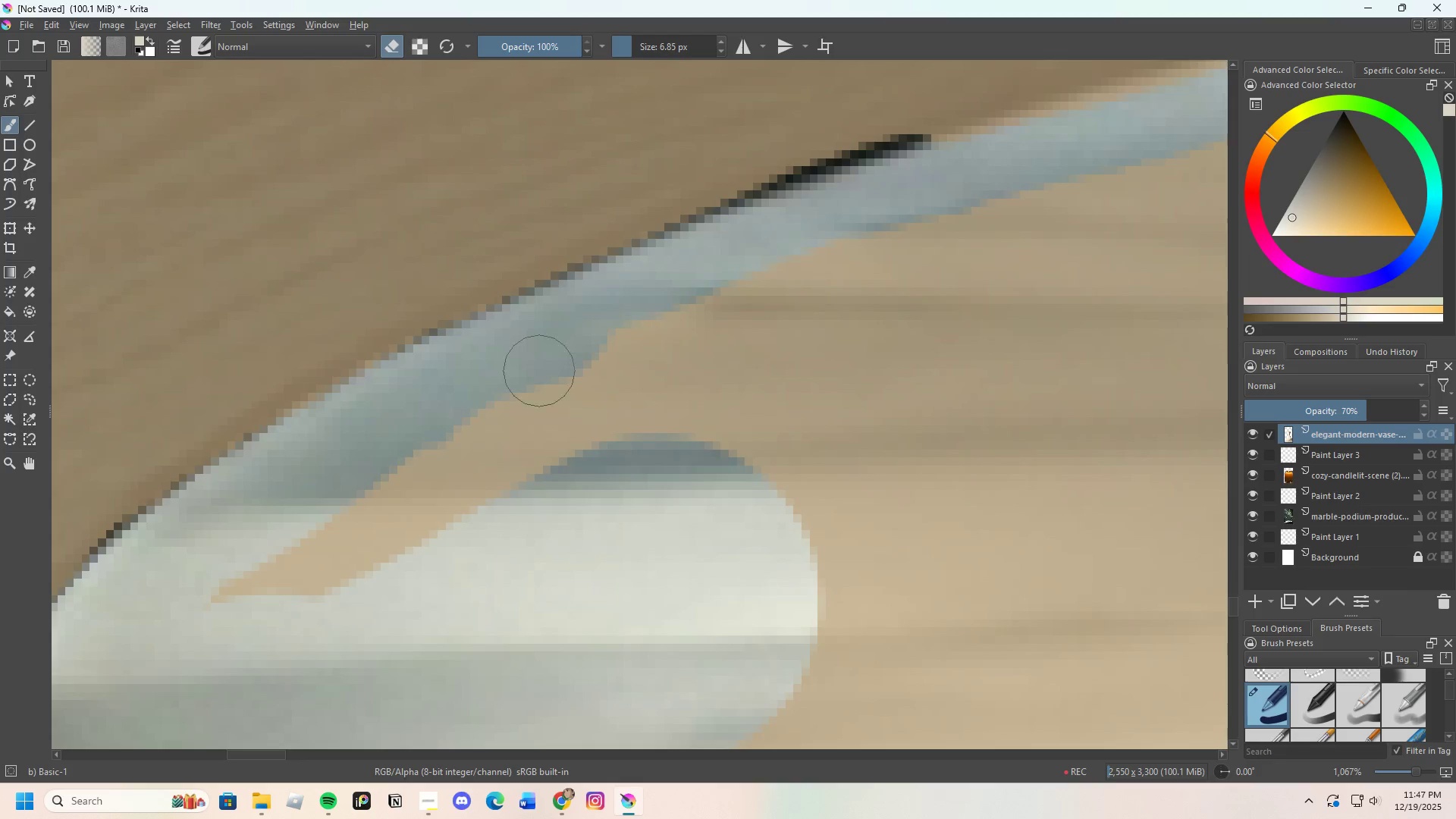 
scroll: coordinate [472, 372], scroll_direction: down, amount: 3.0
 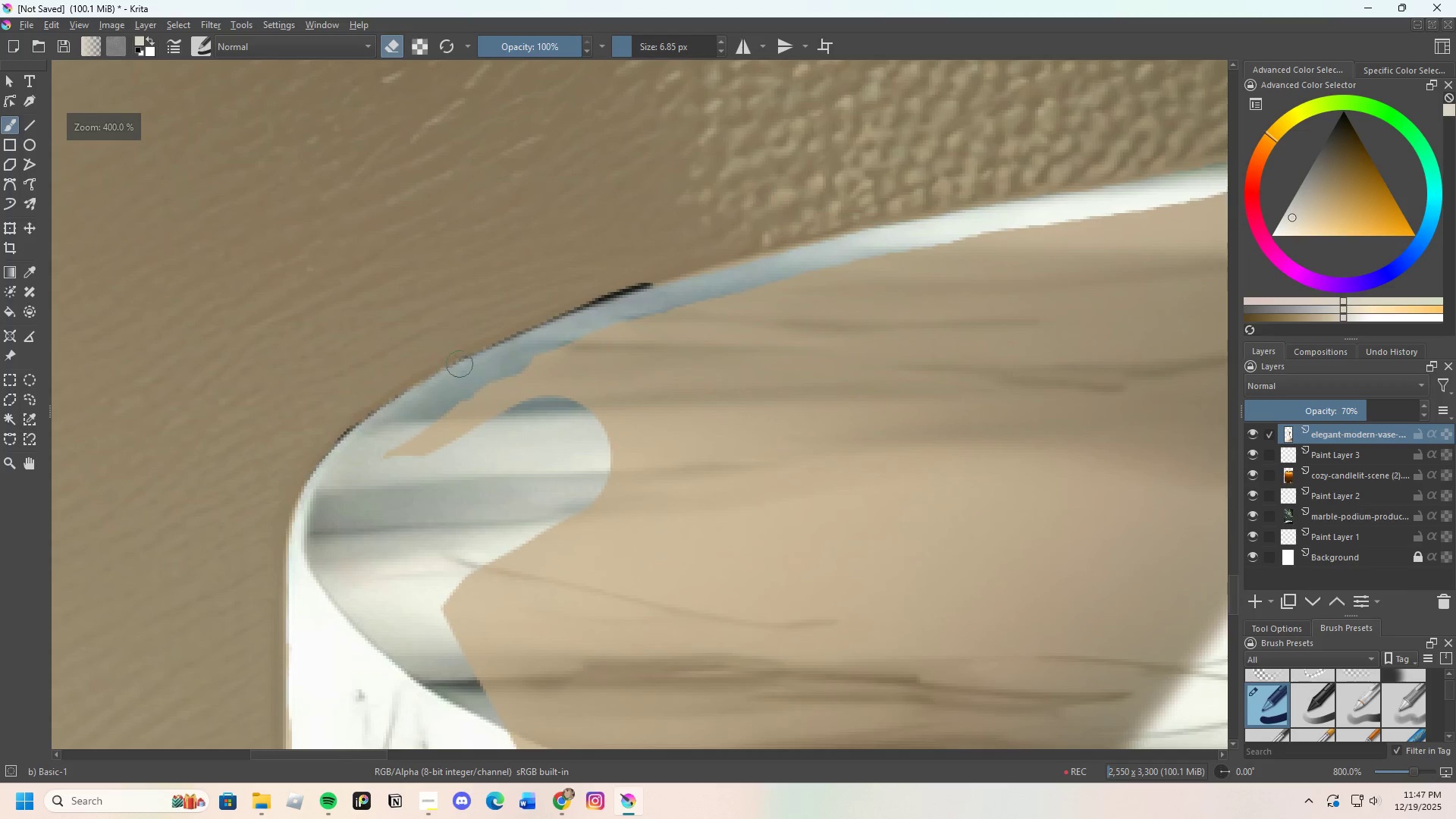 
key(Control+Z)
 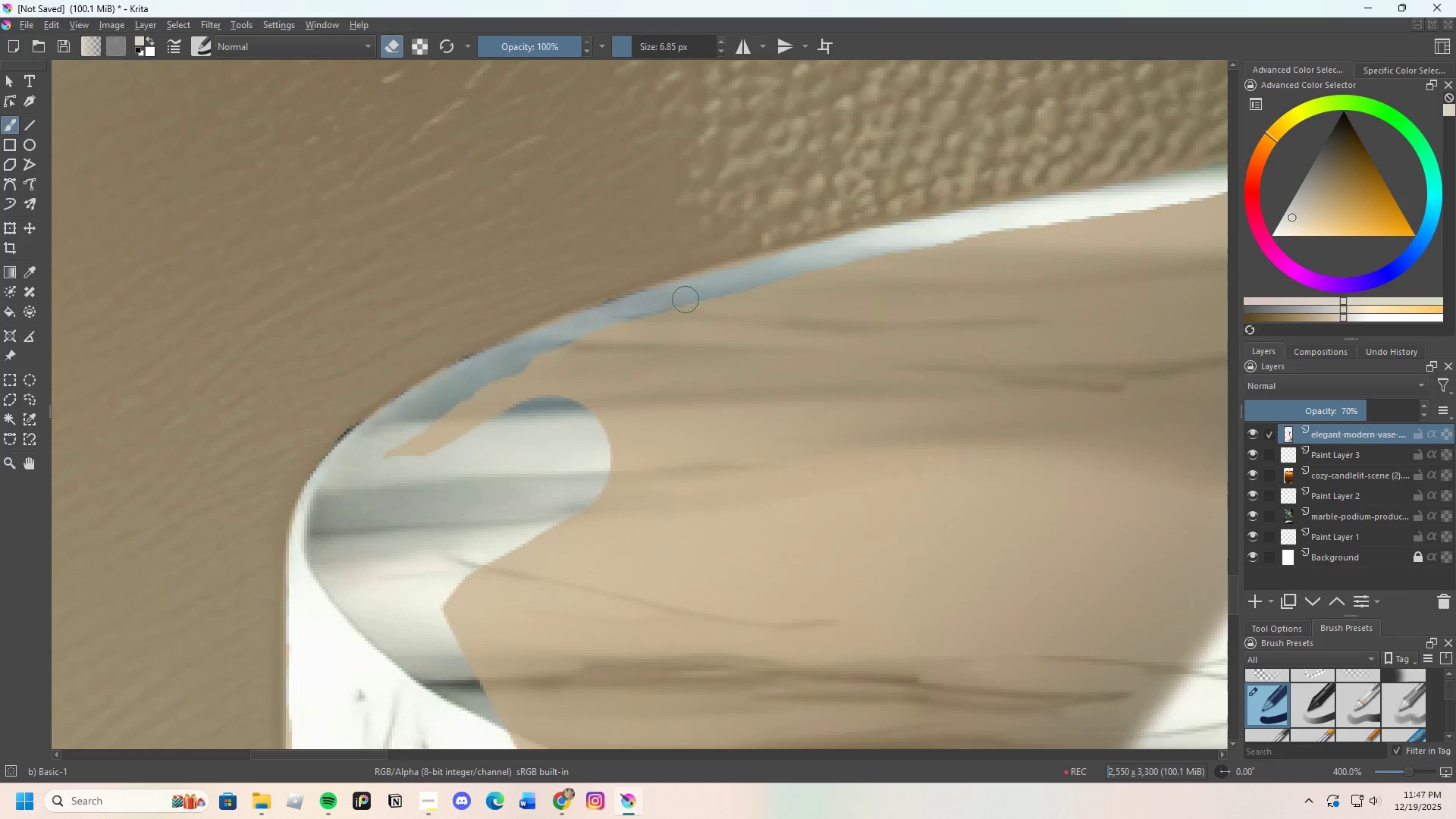 
scroll: coordinate [607, 304], scroll_direction: up, amount: 3.0
 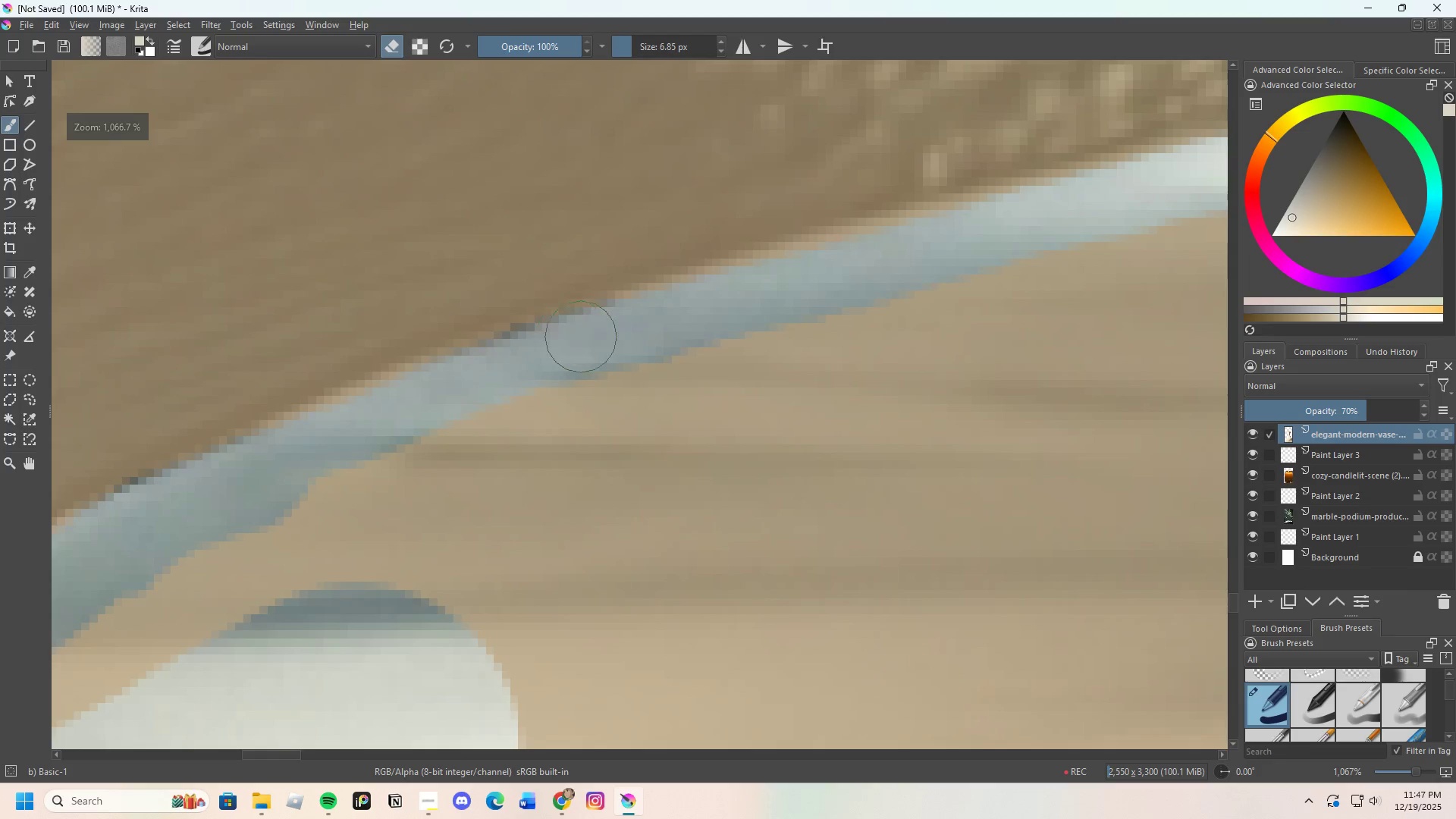 
left_click_drag(start_coordinate=[605, 338], to_coordinate=[938, 215])
 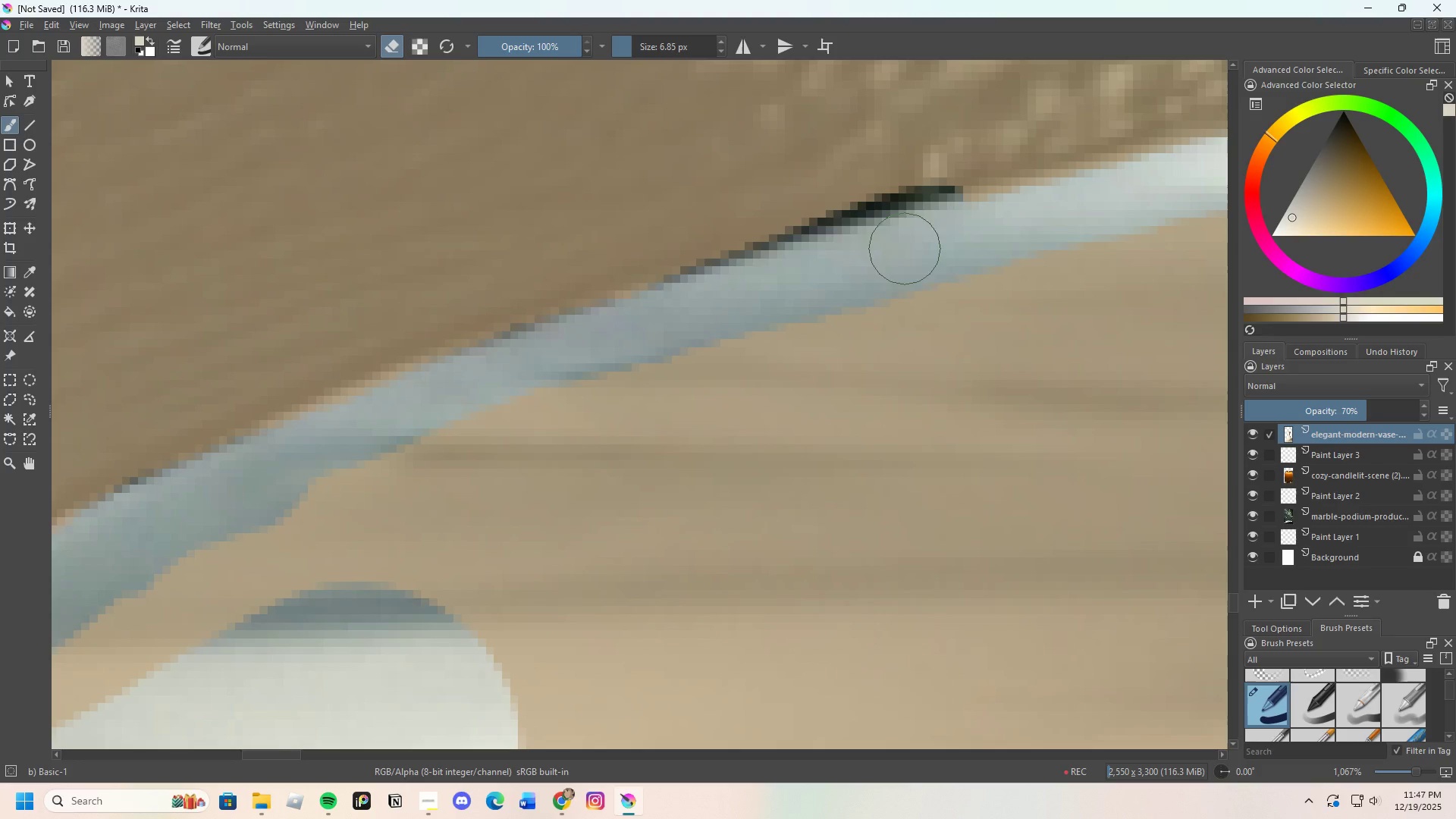 
key(Control+Z)
 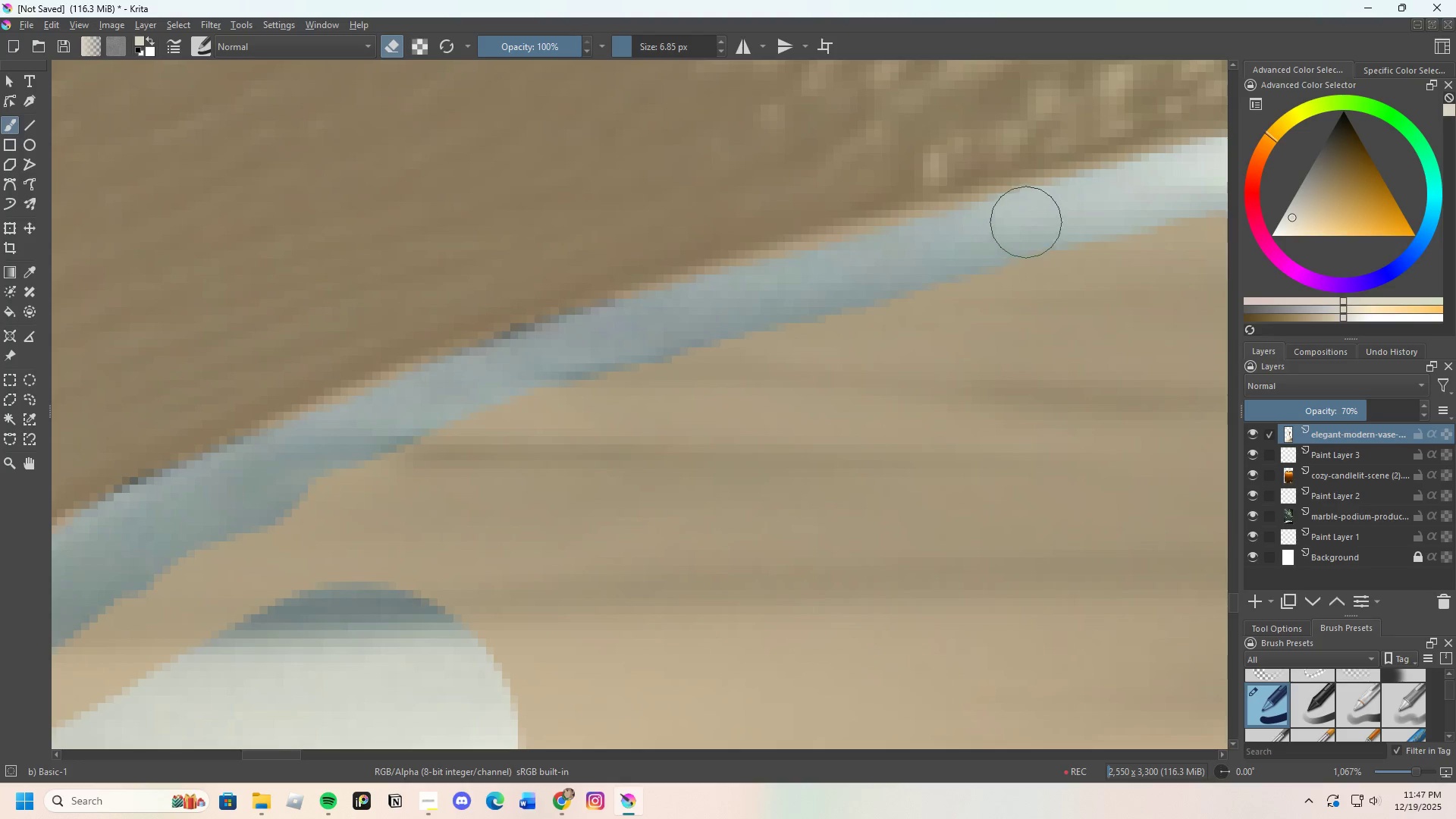 
left_click_drag(start_coordinate=[1031, 220], to_coordinate=[735, 292])
 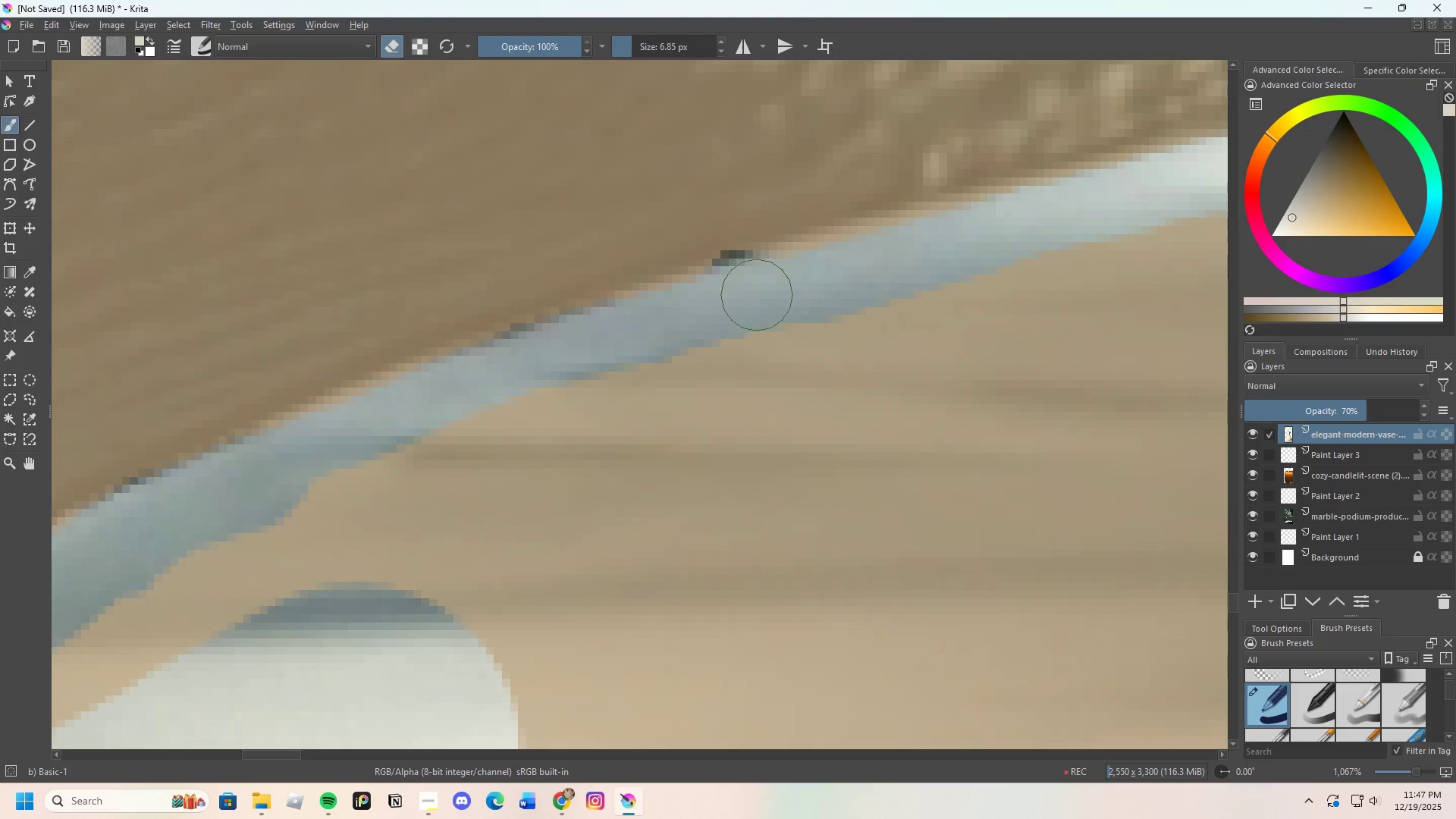 
key(Control+Z)
 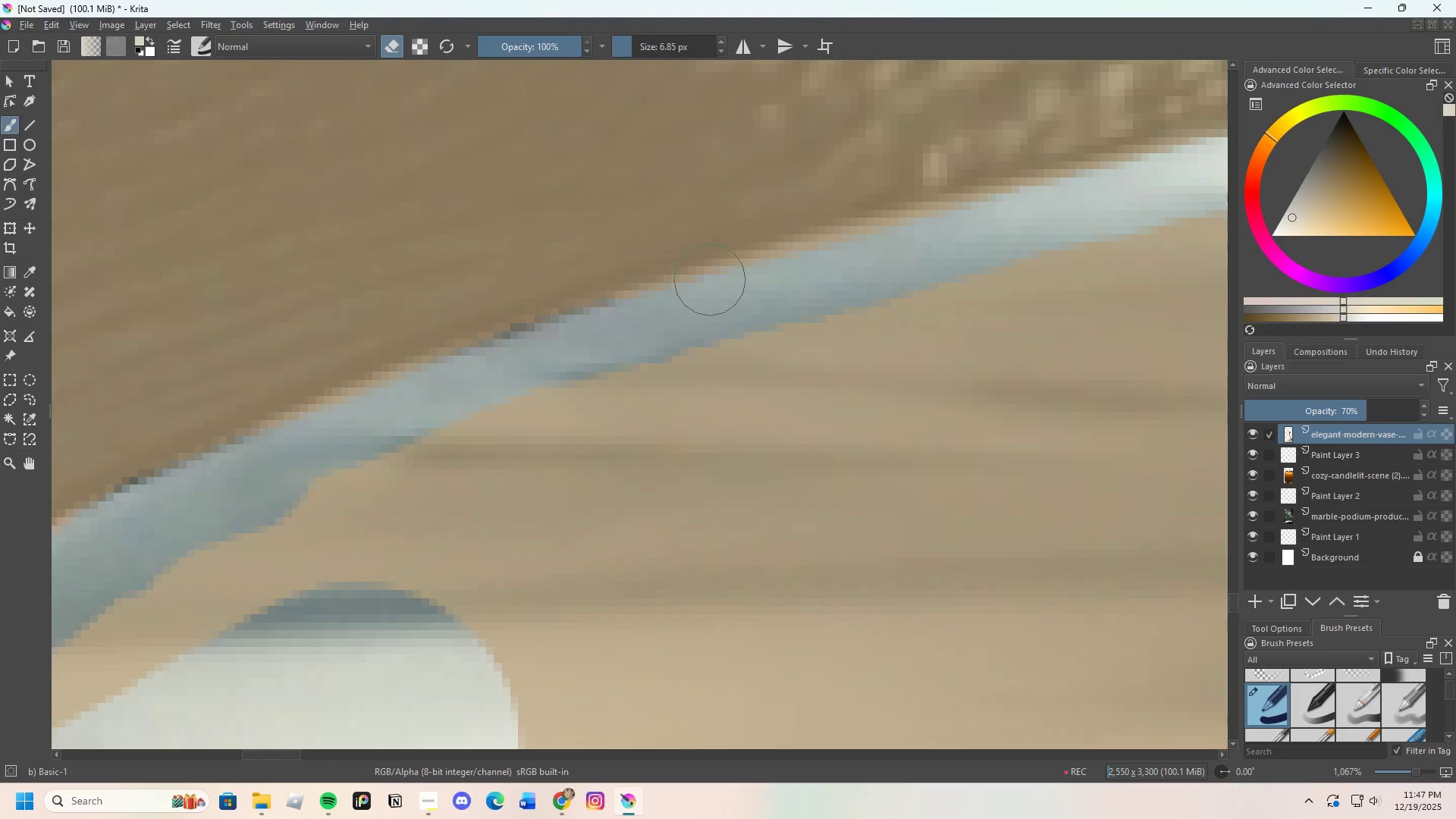 
scroll: coordinate [510, 272], scroll_direction: down, amount: 6.0
 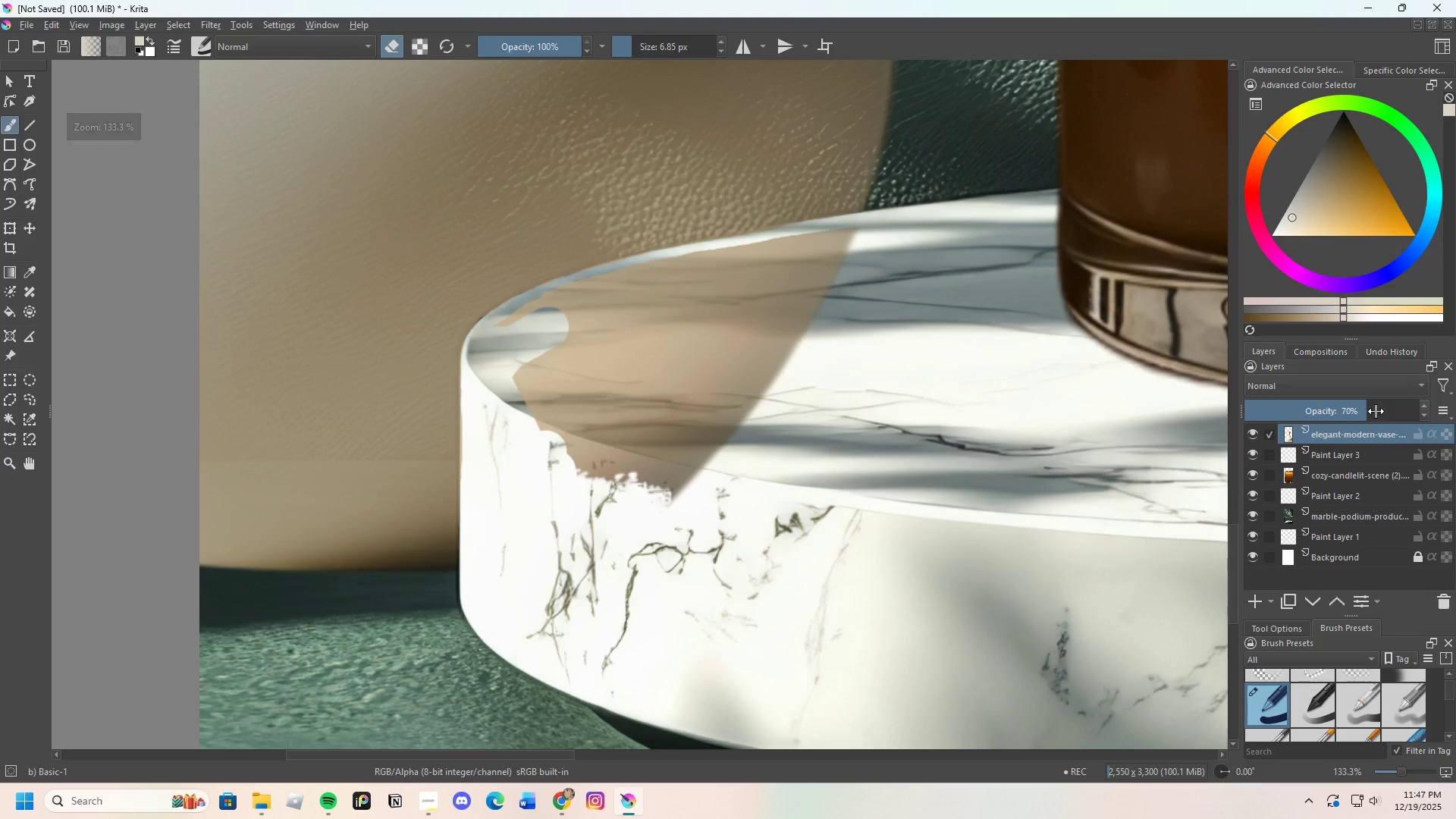 
left_click_drag(start_coordinate=[1359, 412], to_coordinate=[1440, 400])
 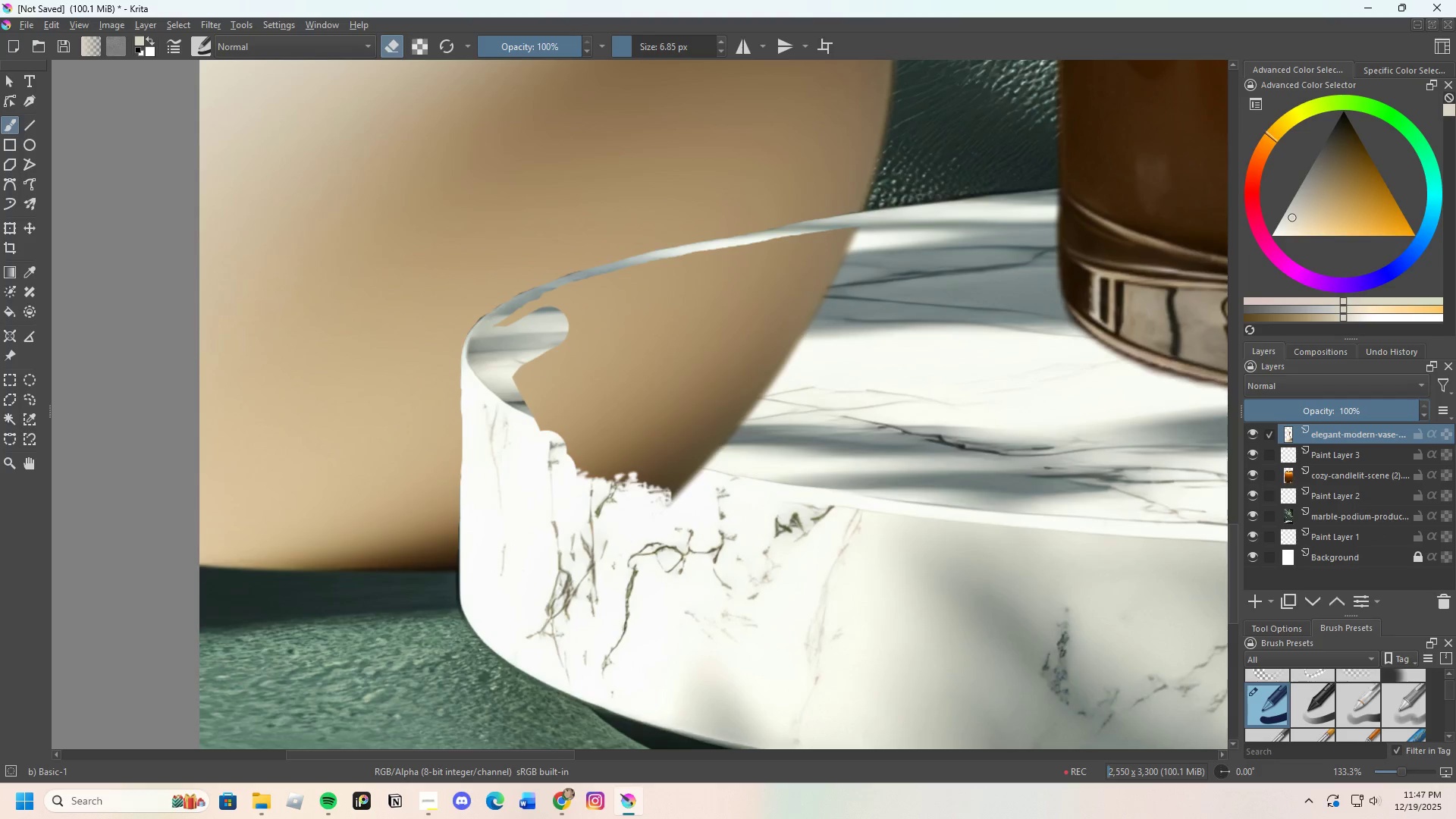 
scroll: coordinate [689, 523], scroll_direction: down, amount: 2.0
 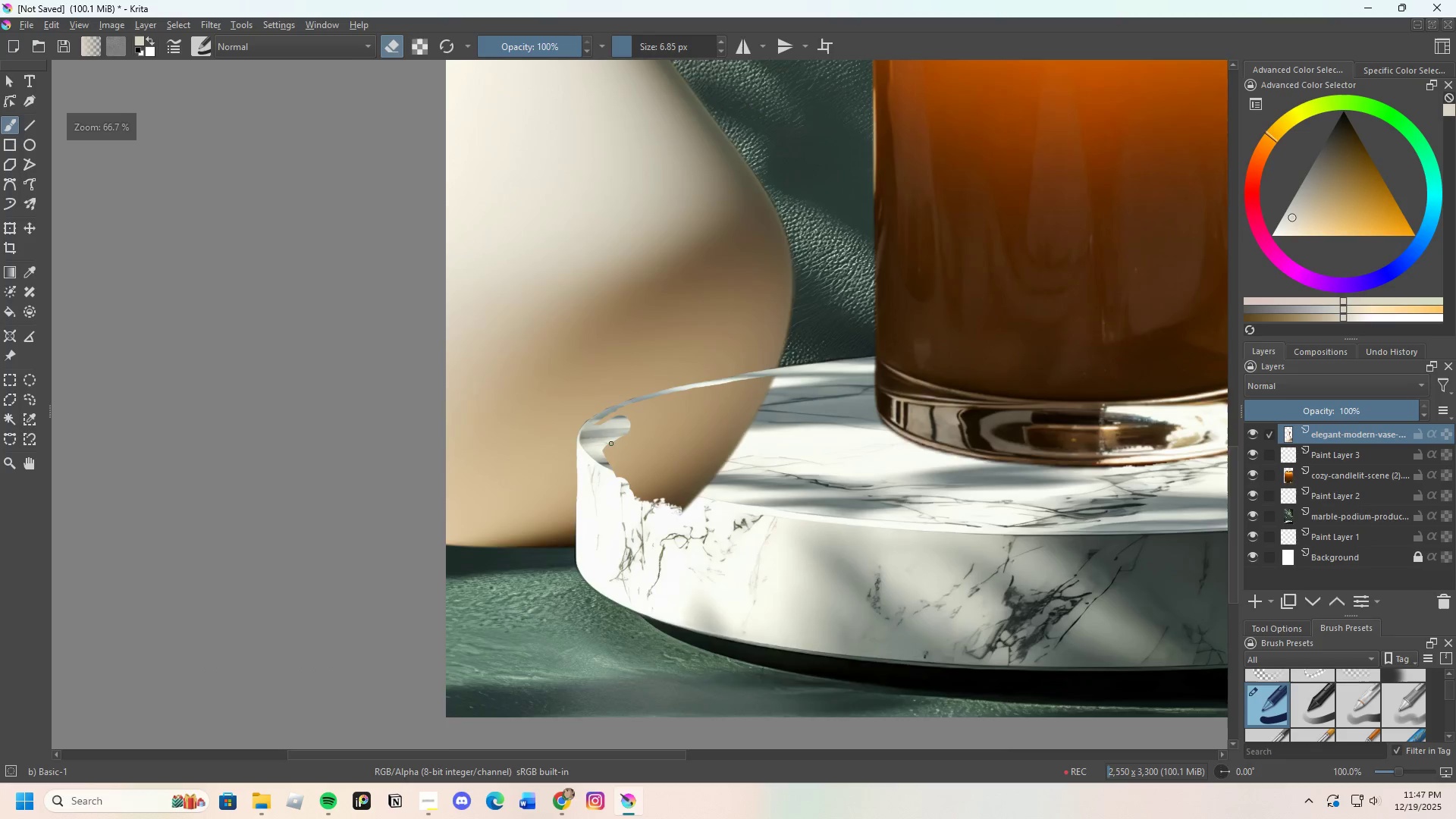 
scroll: coordinate [483, 458], scroll_direction: up, amount: 4.0
 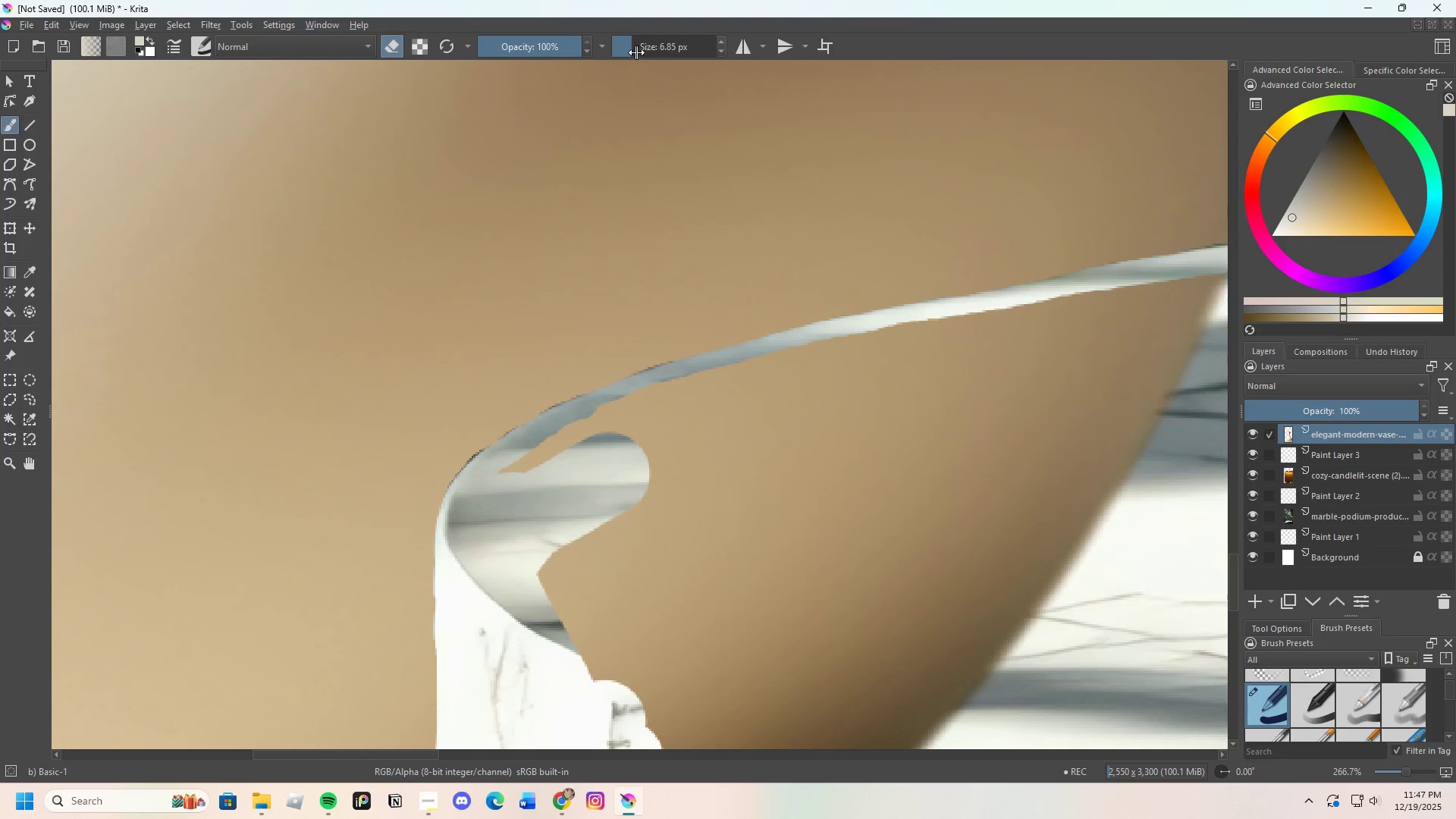 
left_click_drag(start_coordinate=[632, 52], to_coordinate=[641, 48])
 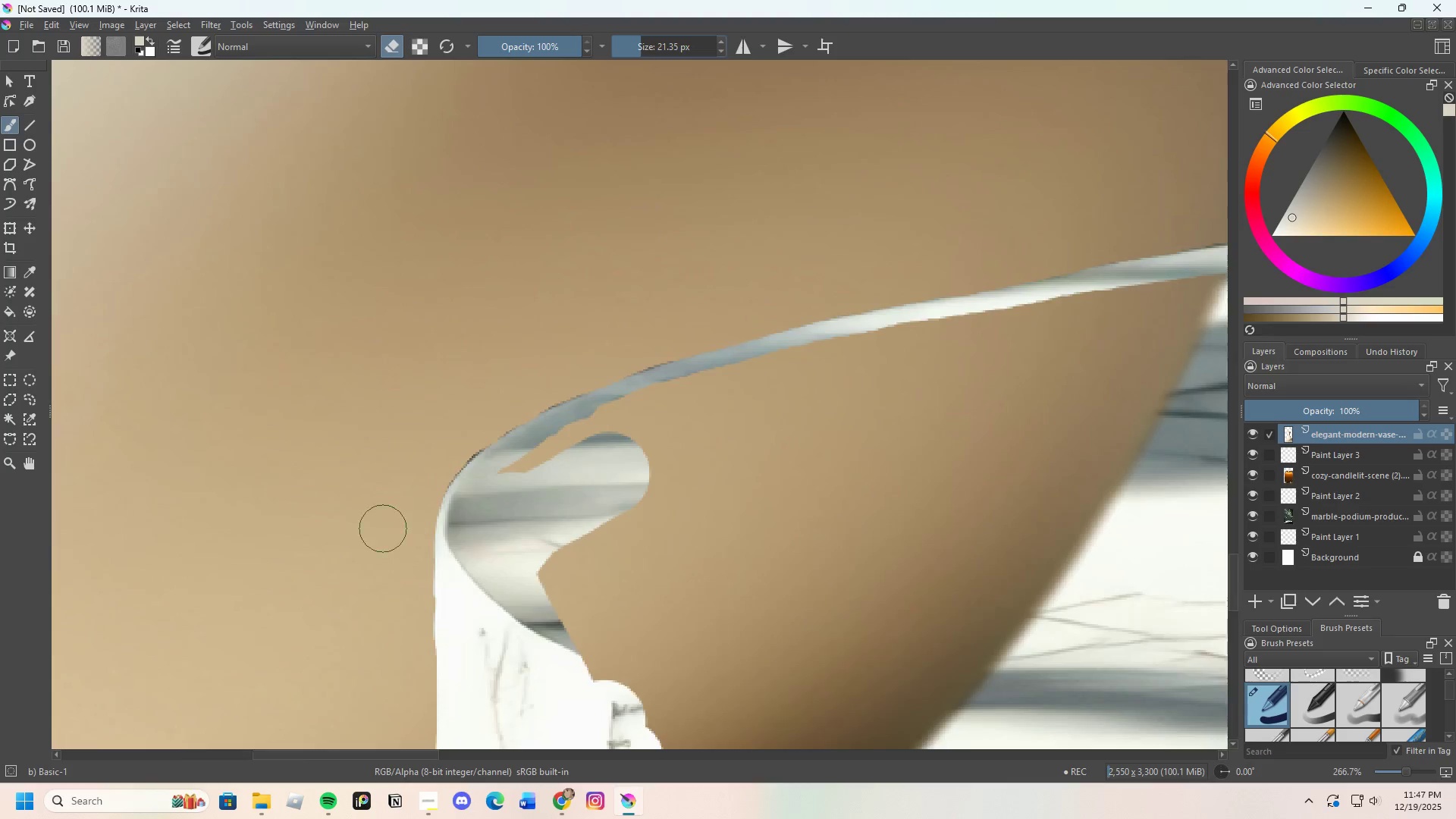 
scroll: coordinate [449, 469], scroll_direction: down, amount: 4.0
 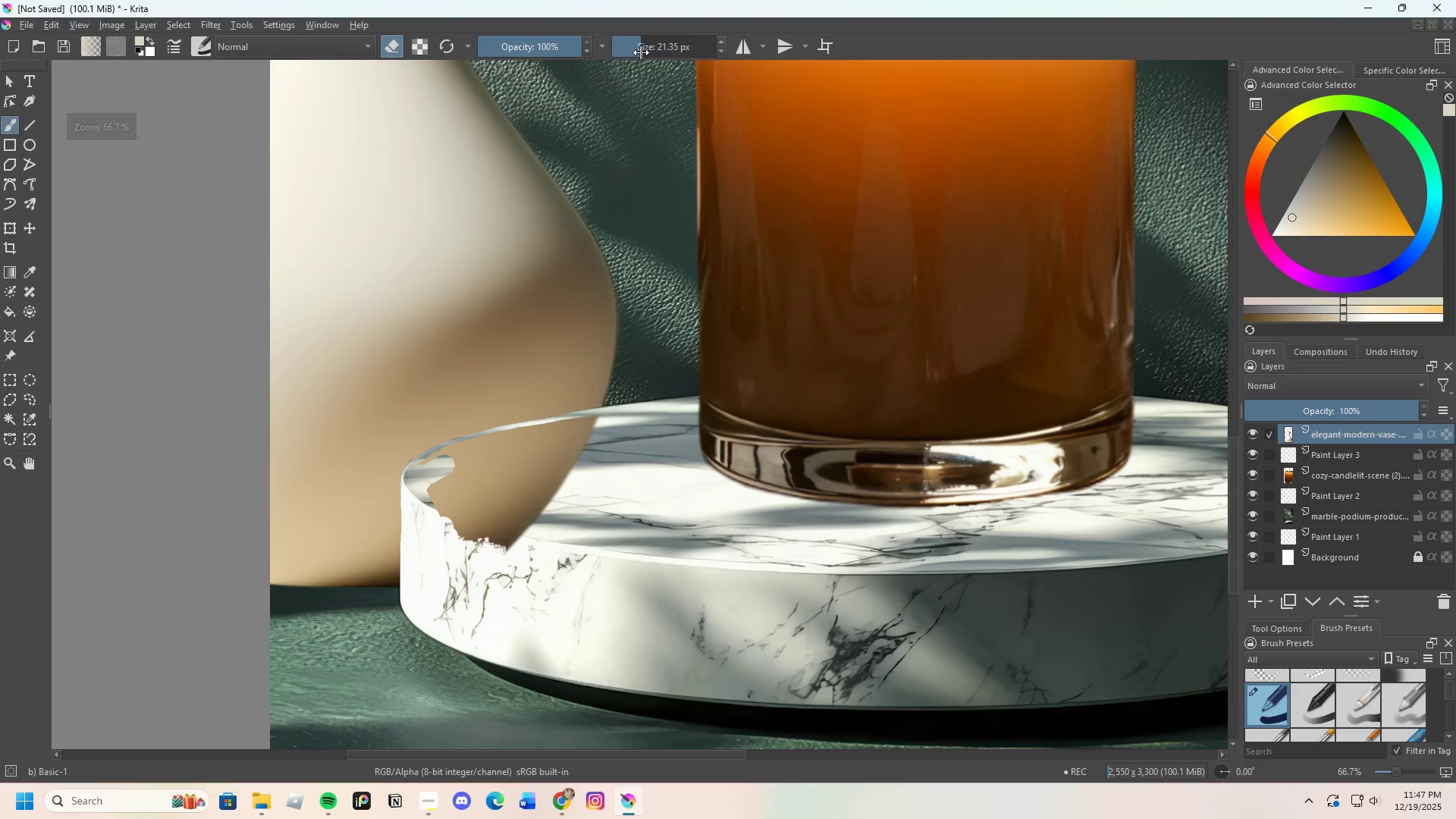 
left_click_drag(start_coordinate=[644, 49], to_coordinate=[651, 47])
 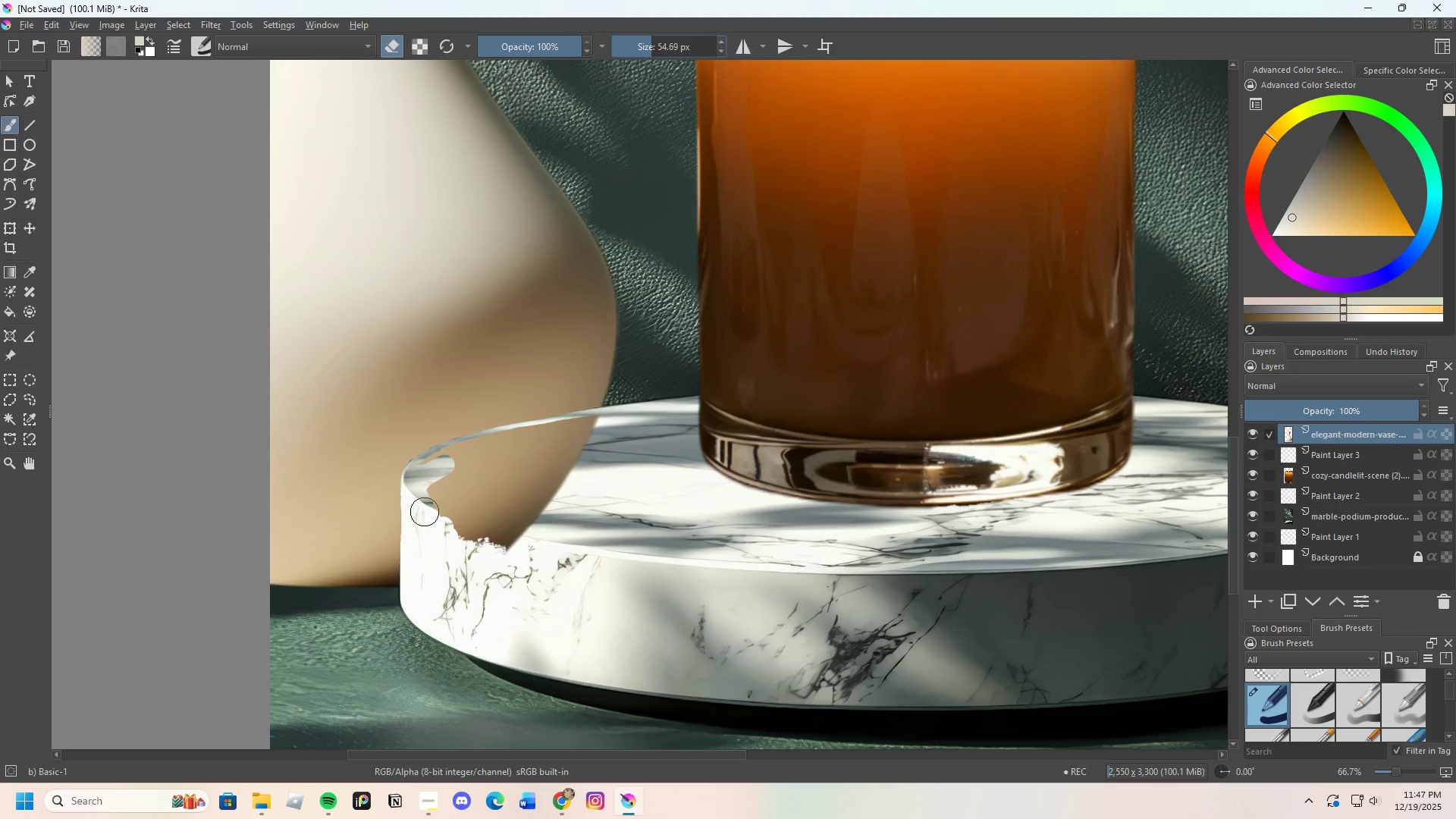 
left_click_drag(start_coordinate=[512, 496], to_coordinate=[526, 461])
 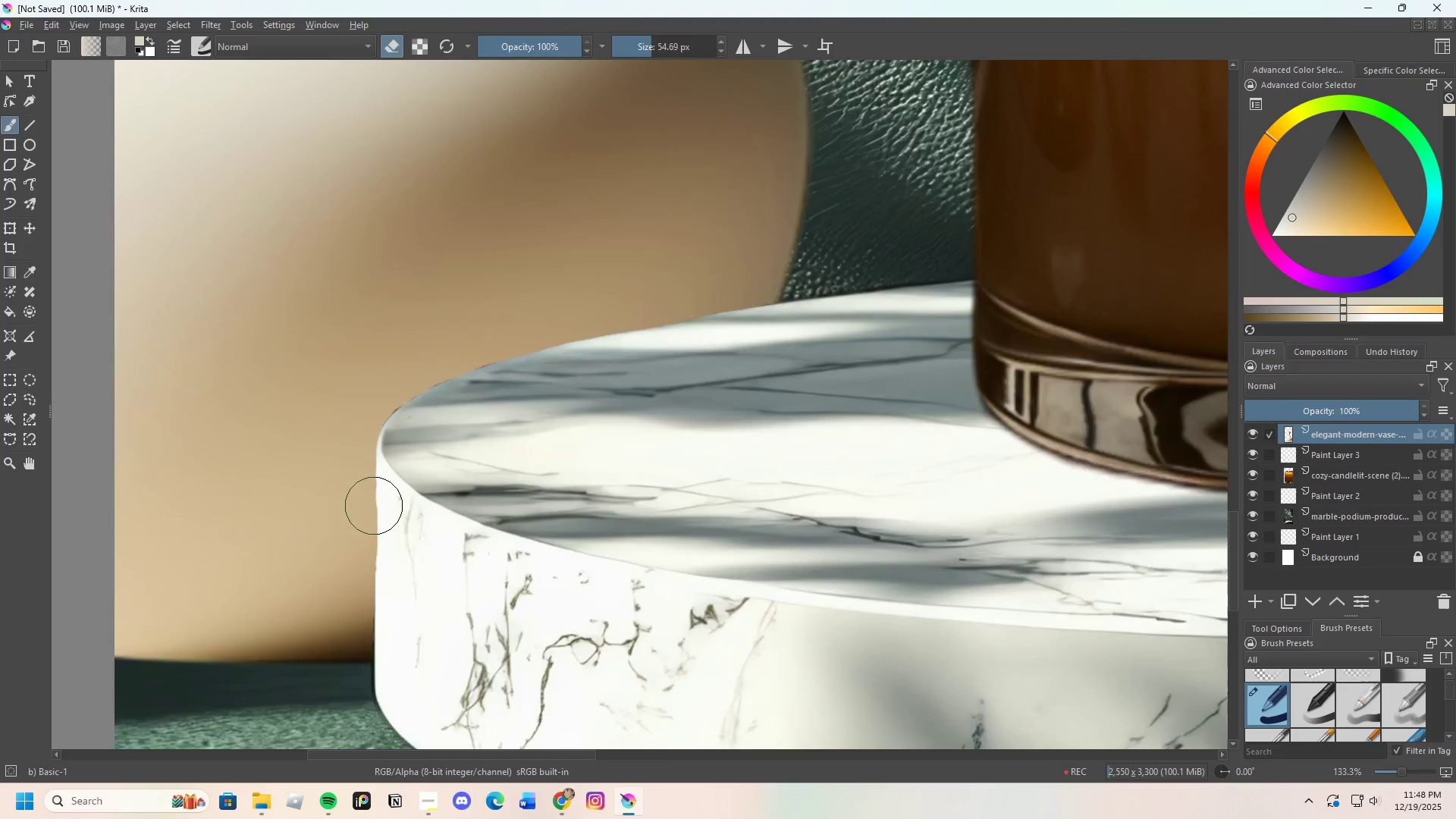 
scroll: coordinate [425, 511], scroll_direction: up, amount: 2.0
 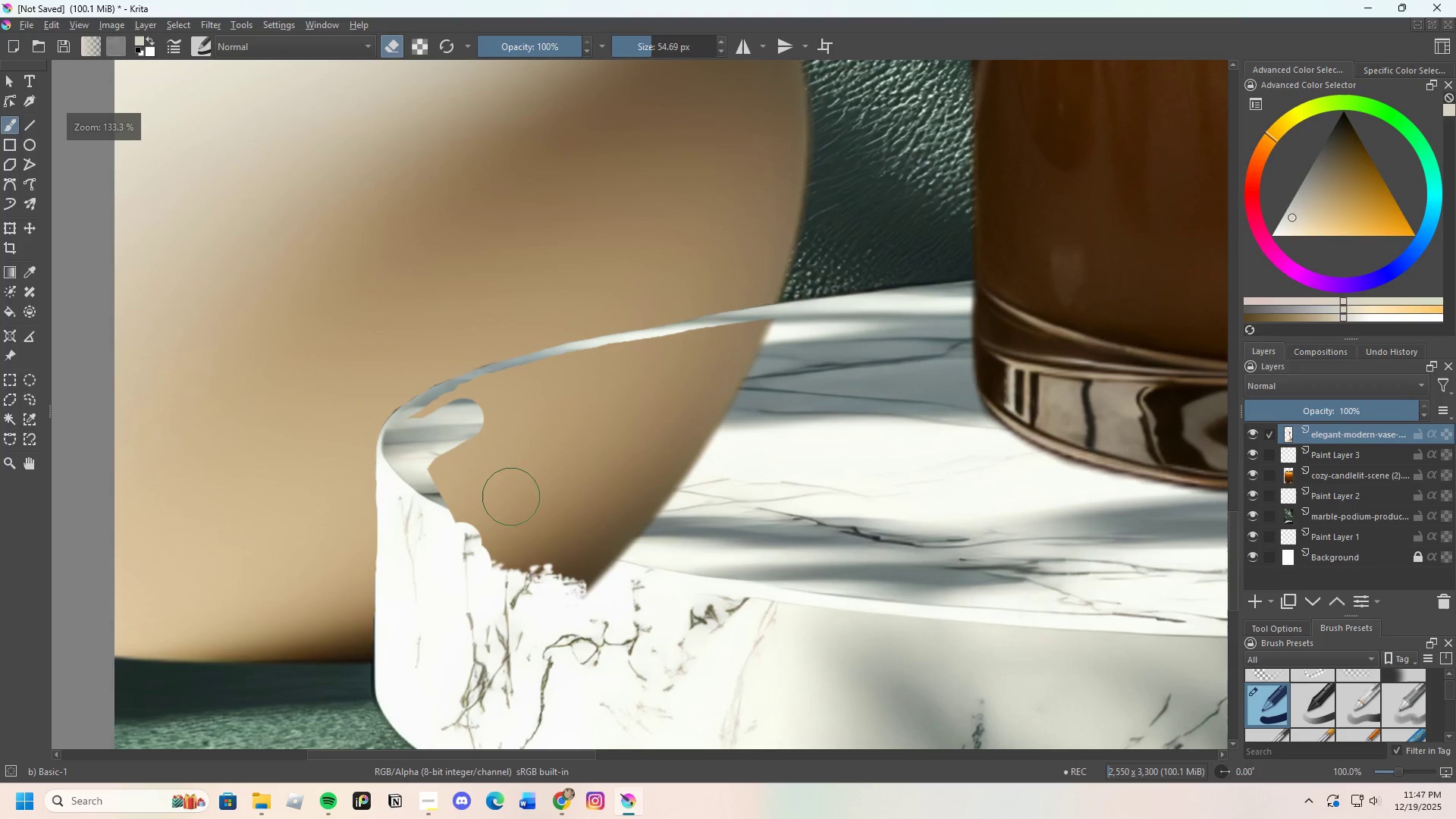 
scroll: coordinate [406, 491], scroll_direction: down, amount: 4.0
 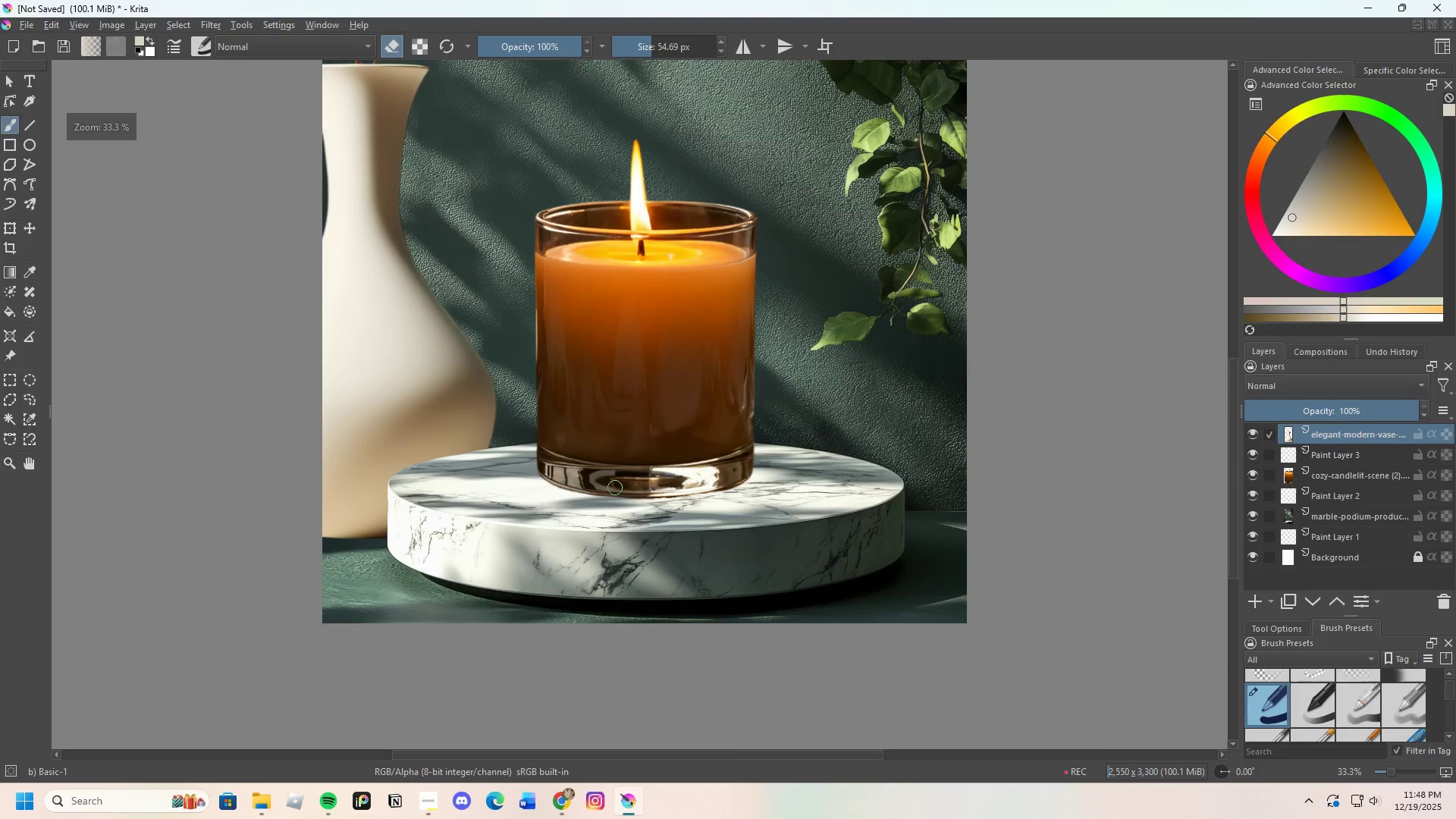 
scroll: coordinate [247, 496], scroll_direction: up, amount: 6.0
 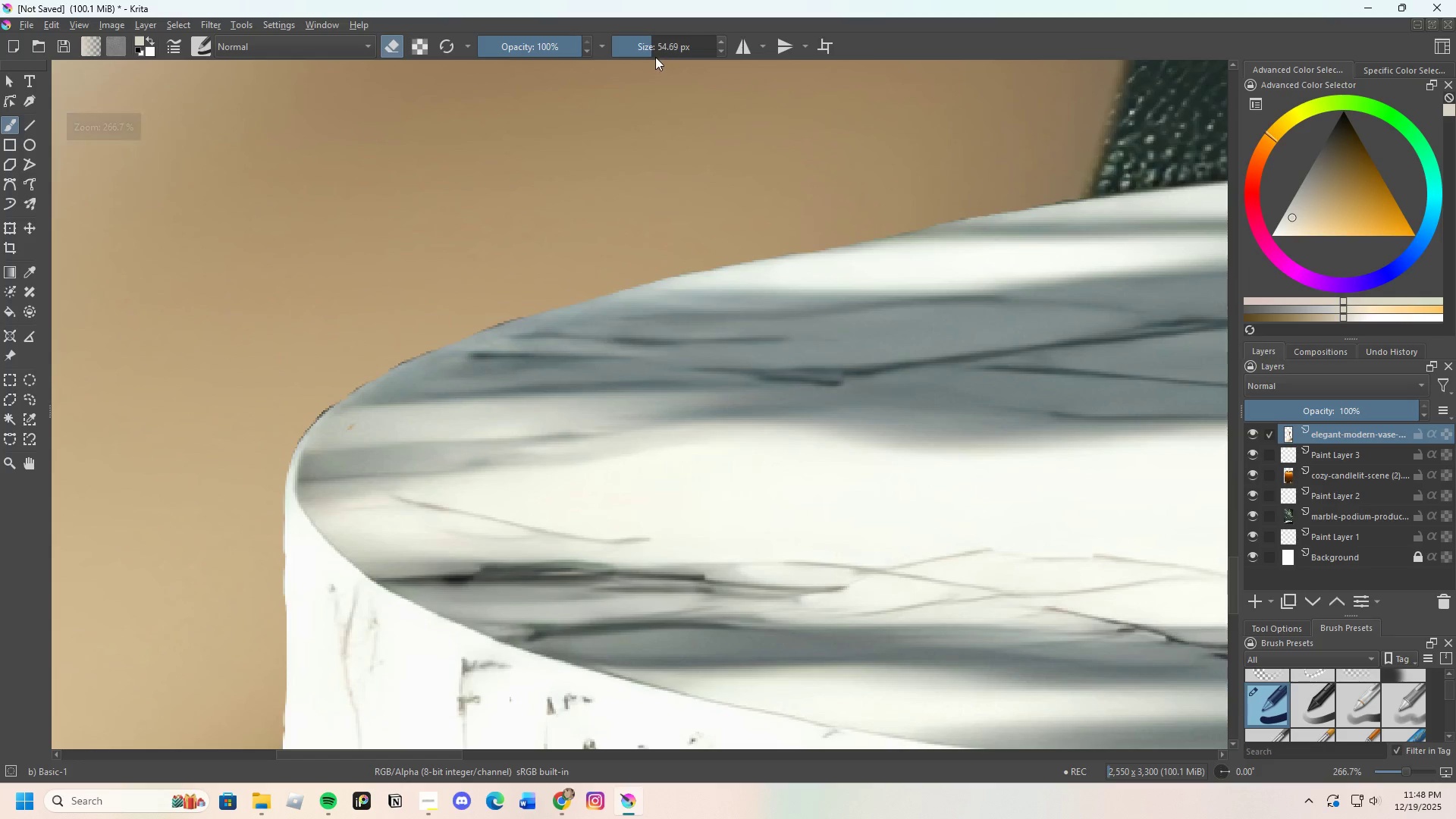 
left_click_drag(start_coordinate=[651, 42], to_coordinate=[639, 47])
 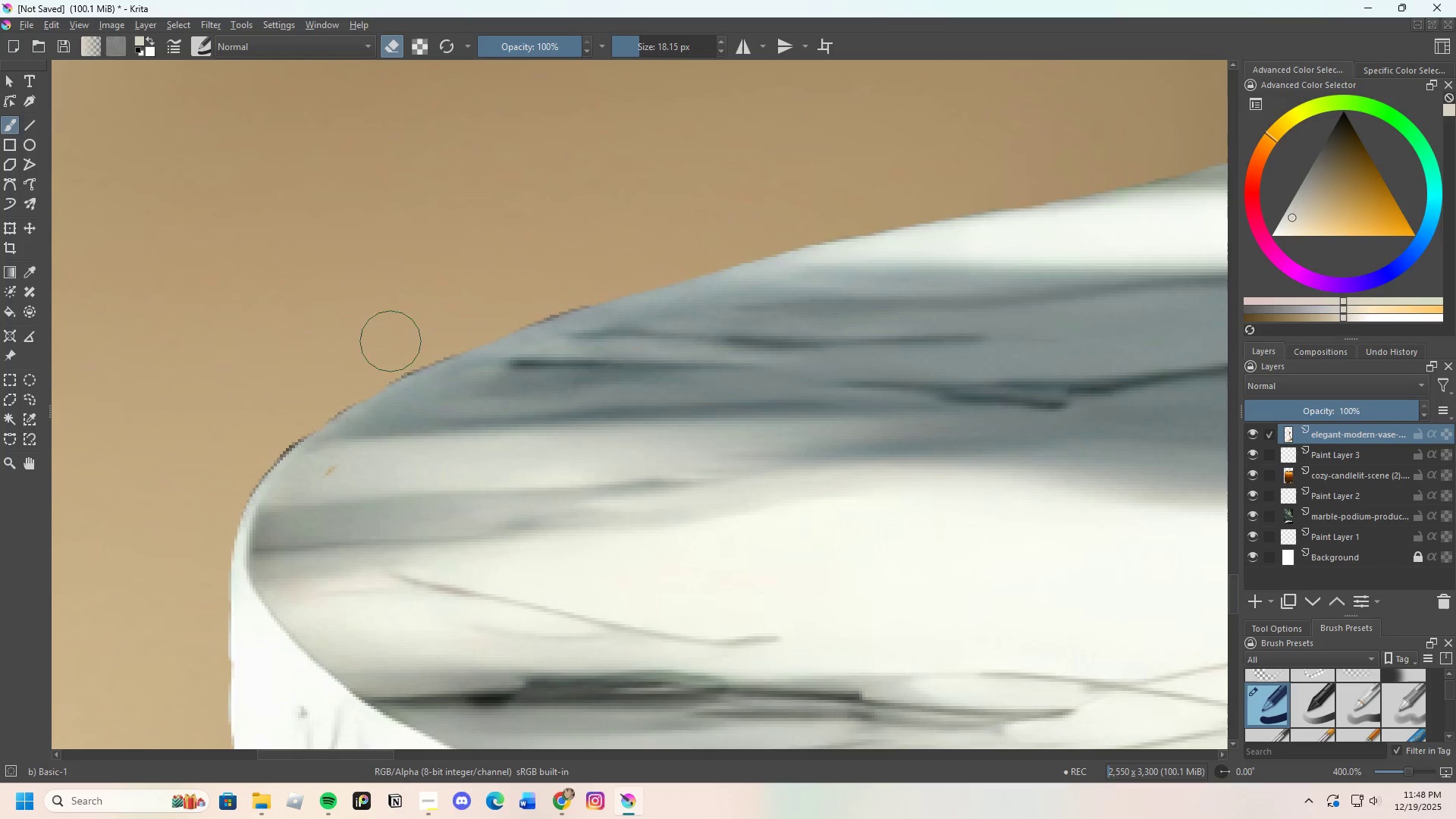 
hold_key(key=ControlLeft, duration=0.72)
 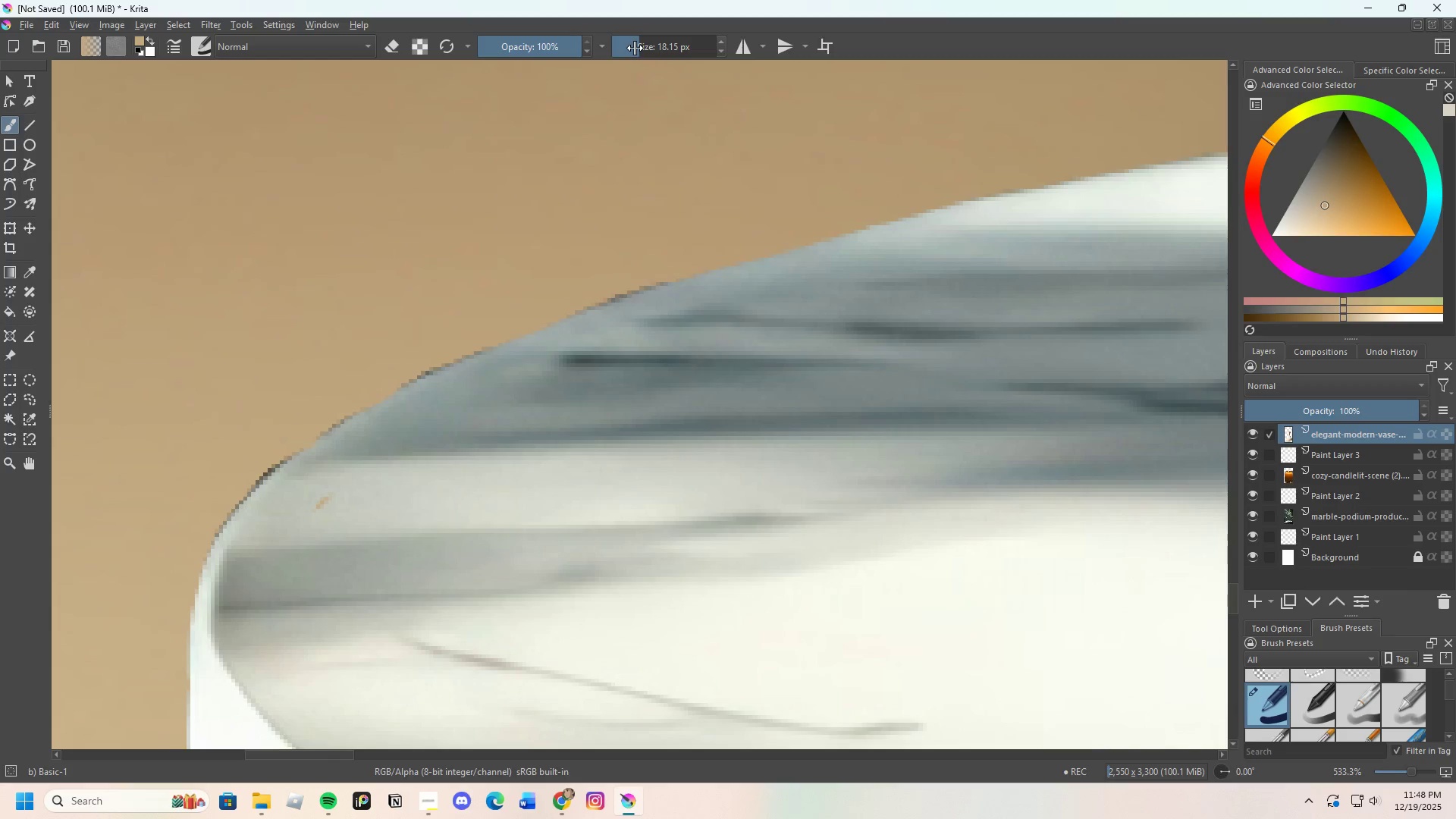 
scroll: coordinate [353, 376], scroll_direction: up, amount: 2.0
 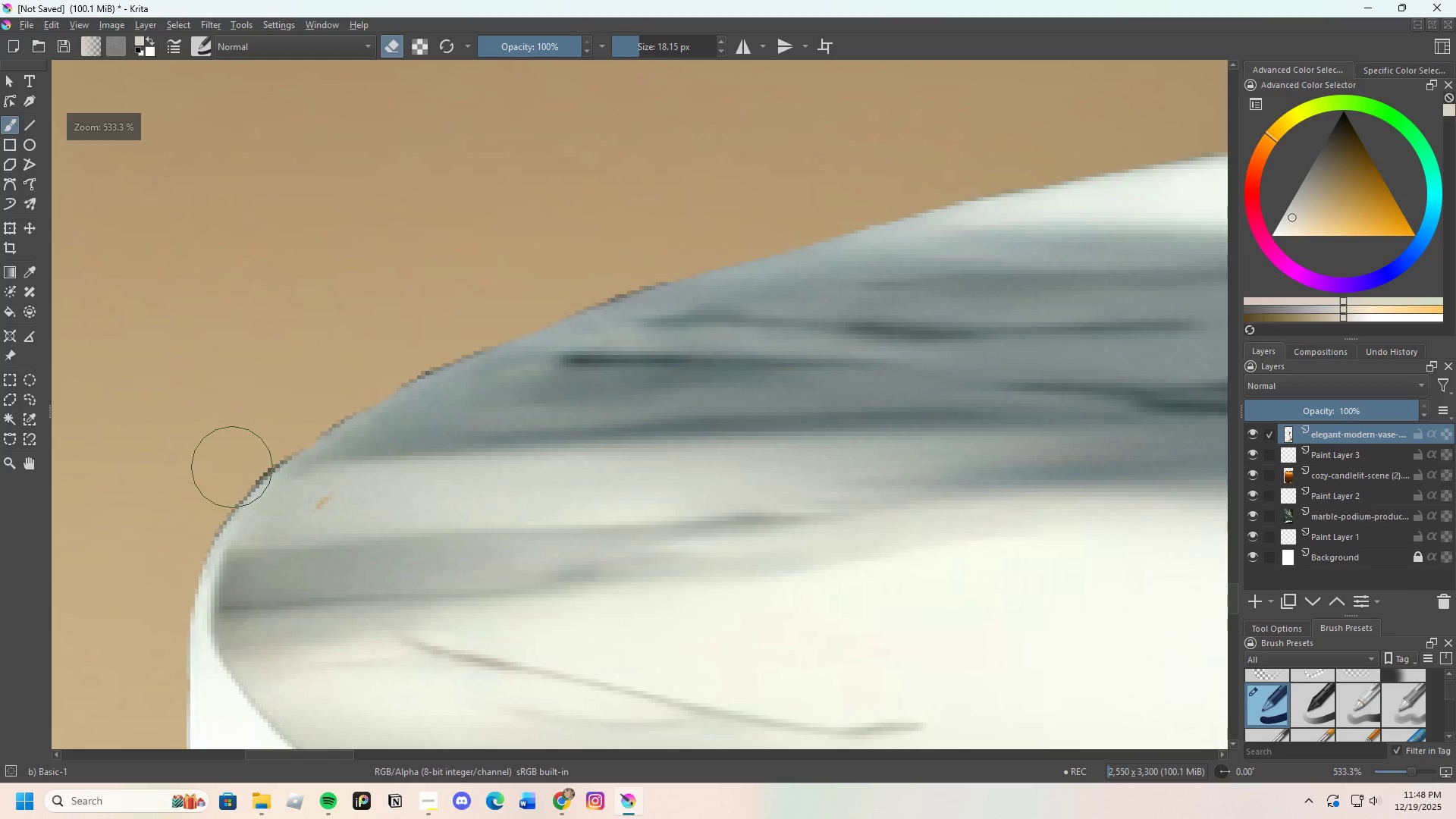 
left_click([221, 450])
 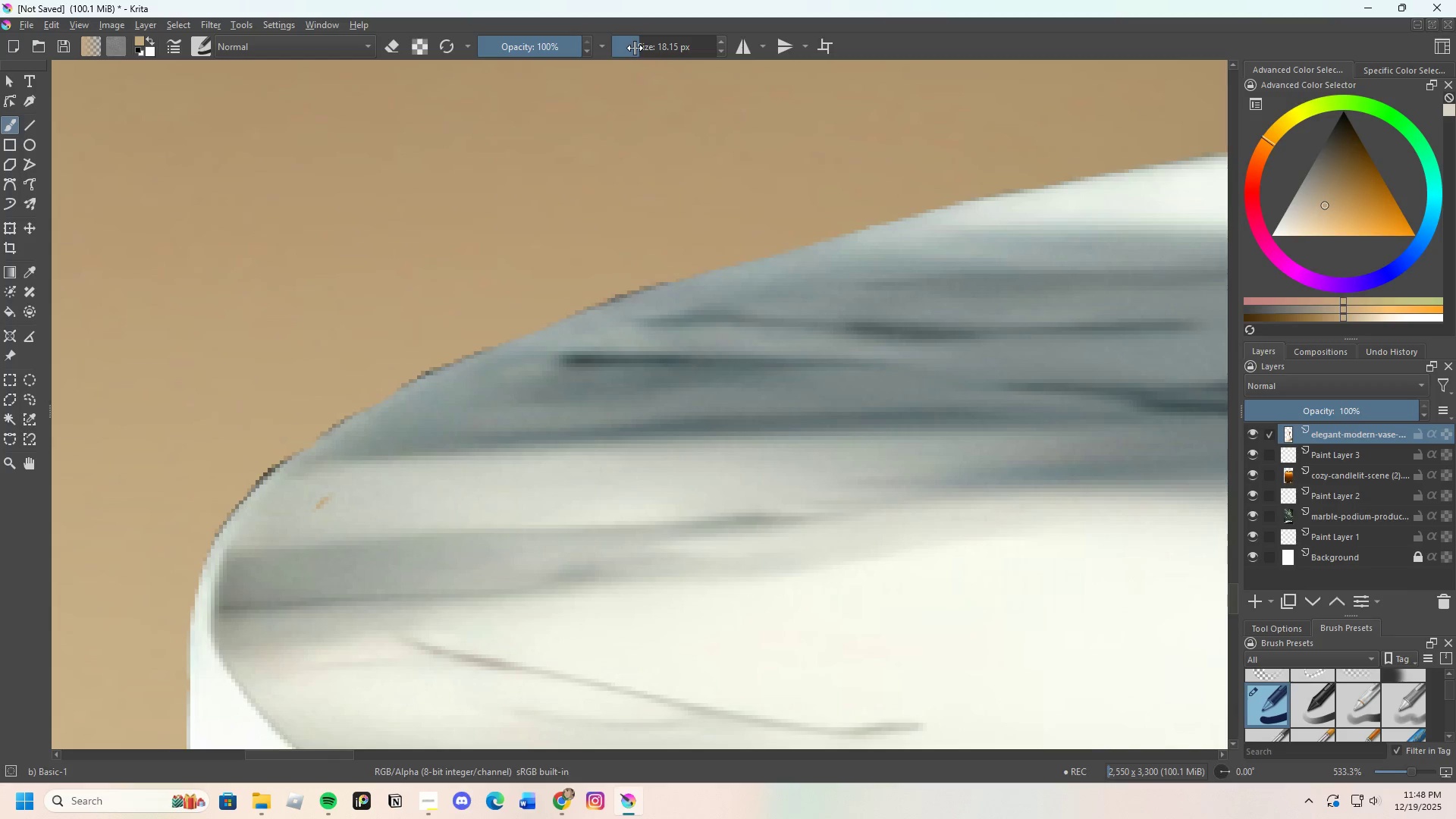 
left_click_drag(start_coordinate=[635, 47], to_coordinate=[630, 52])
 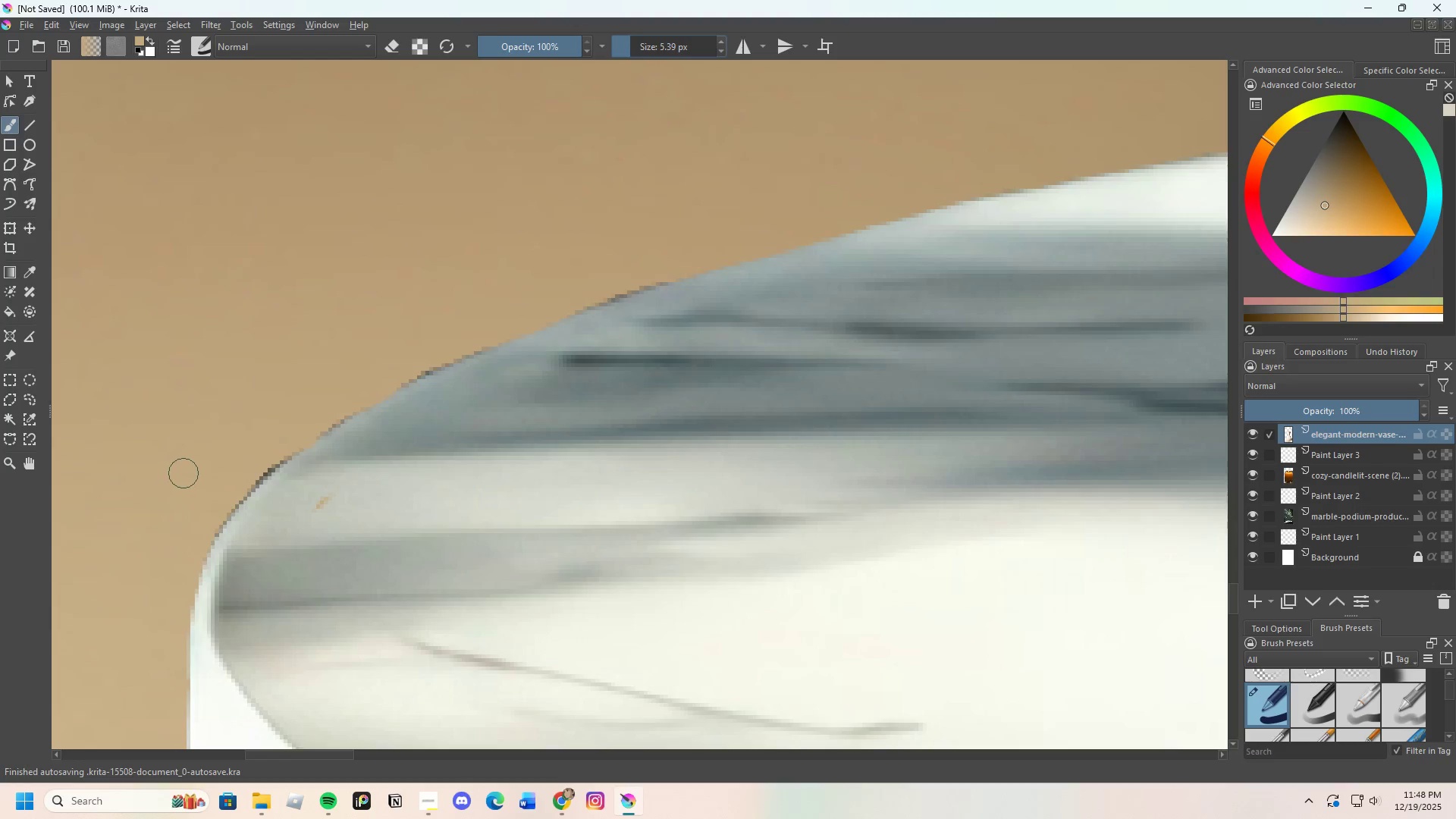 
scroll: coordinate [184, 473], scroll_direction: up, amount: 1.0
 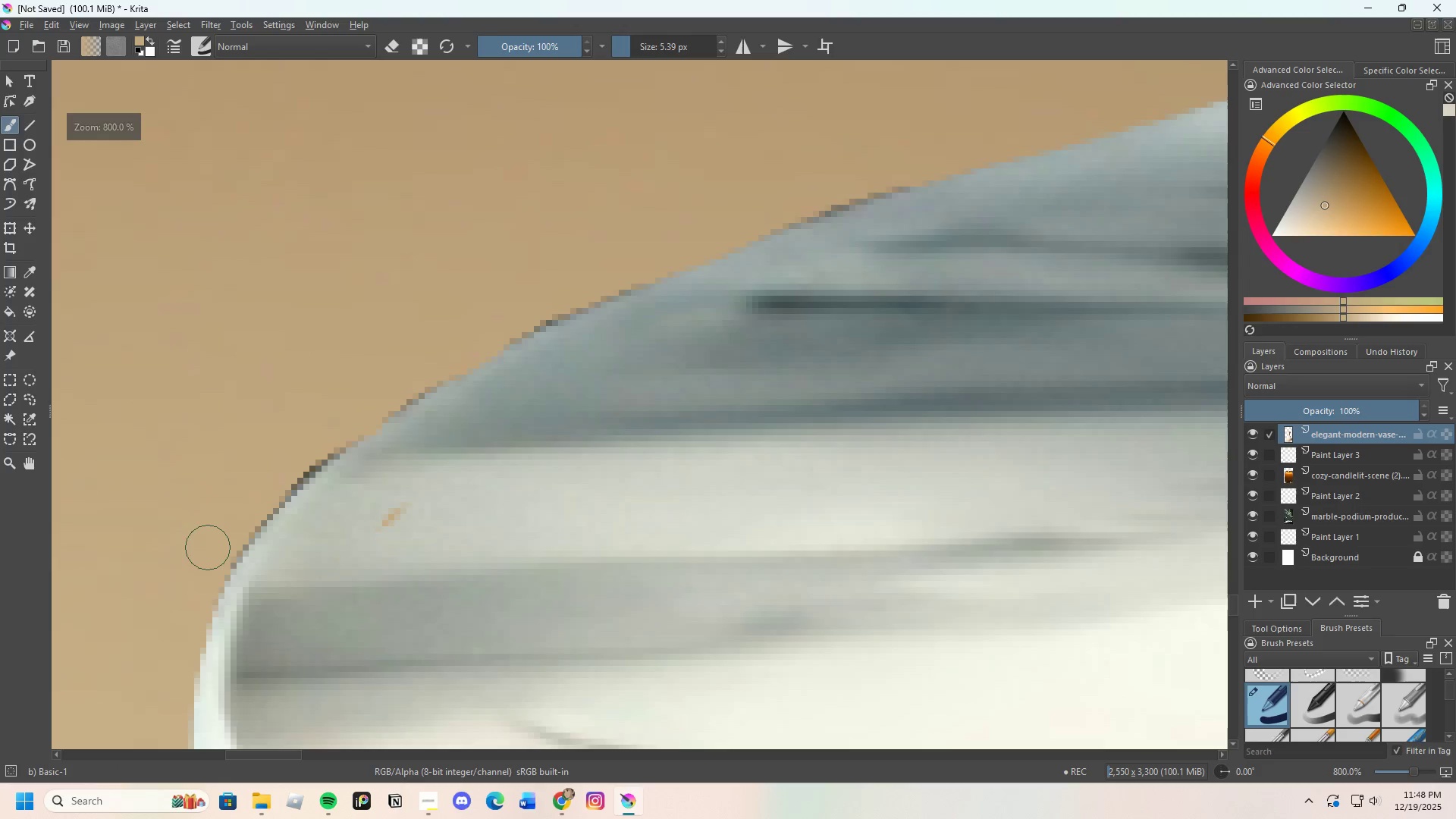 
left_click_drag(start_coordinate=[212, 548], to_coordinate=[535, 307])
 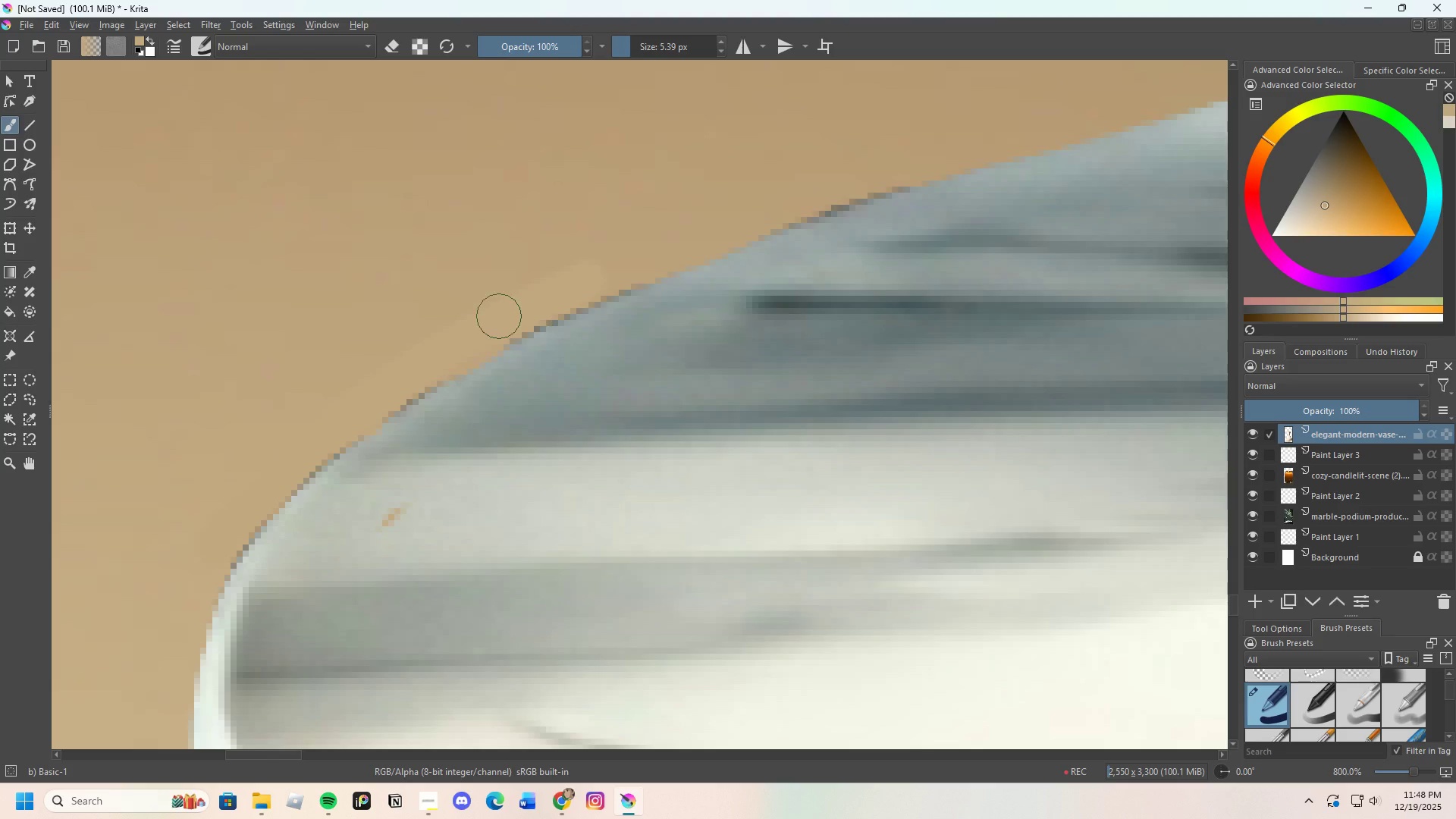 
hold_key(key=ControlLeft, duration=0.5)
 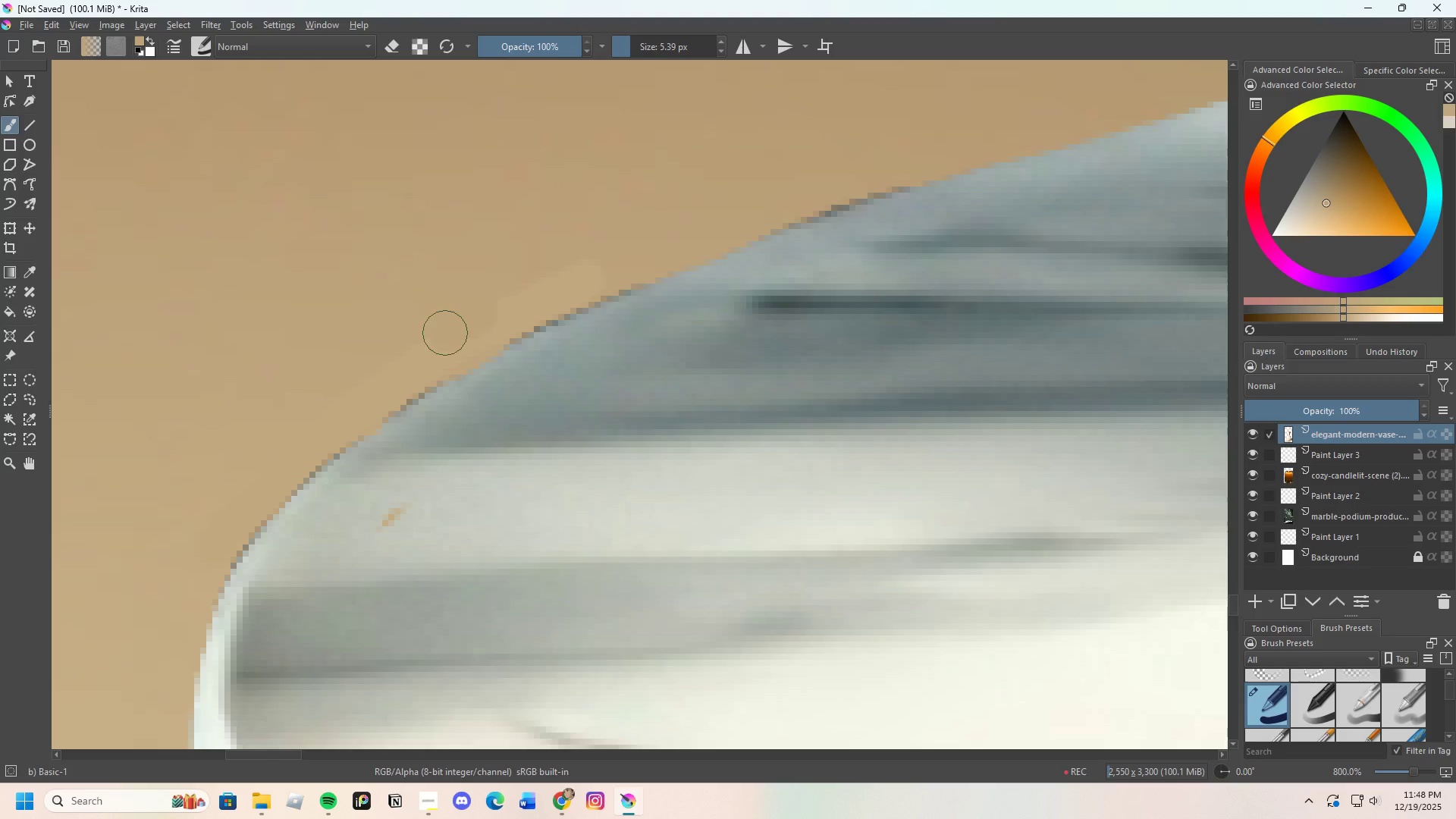 
left_click_drag(start_coordinate=[481, 312], to_coordinate=[408, 356])
 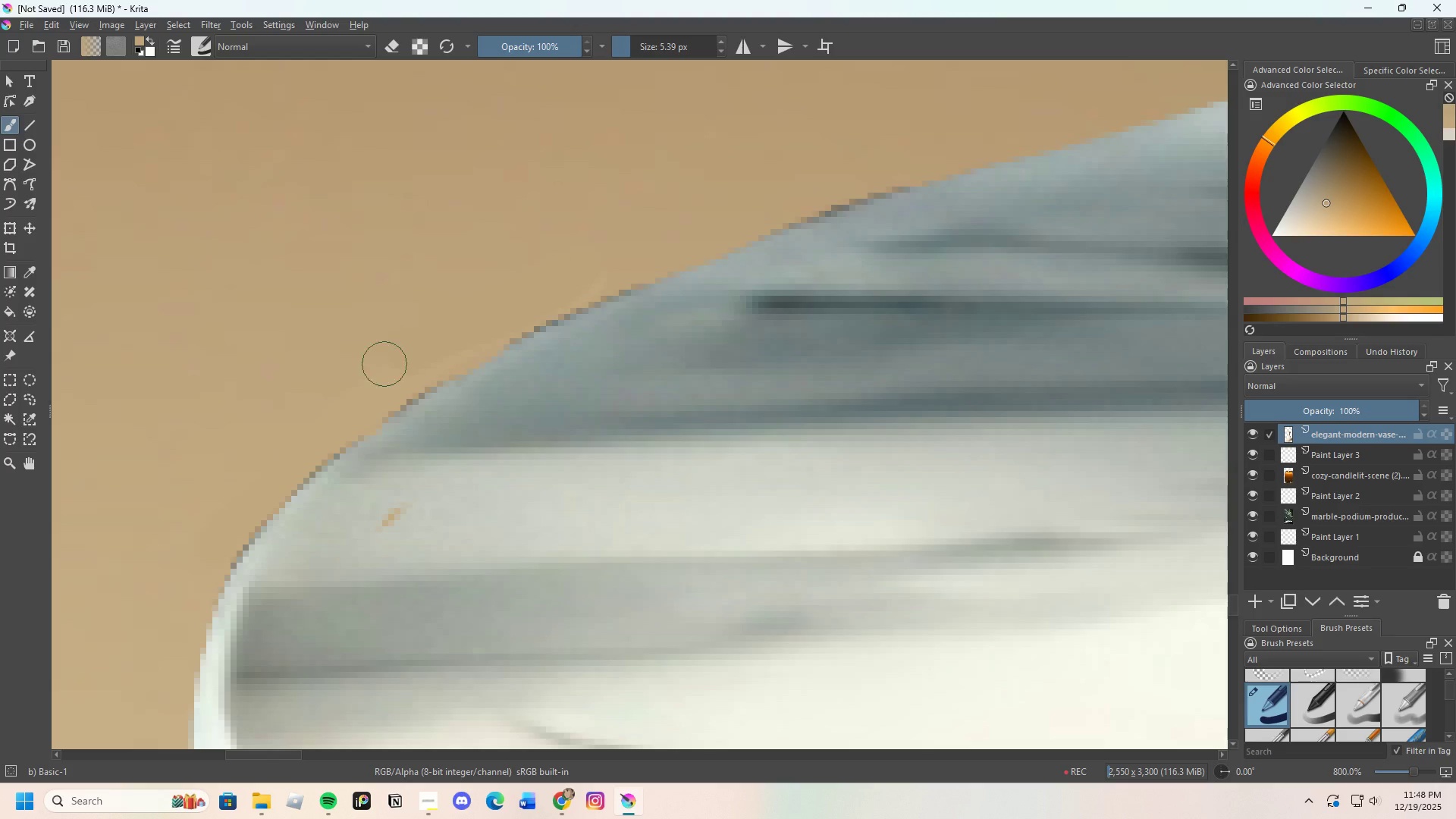 
left_click_drag(start_coordinate=[384, 364], to_coordinate=[262, 473])
 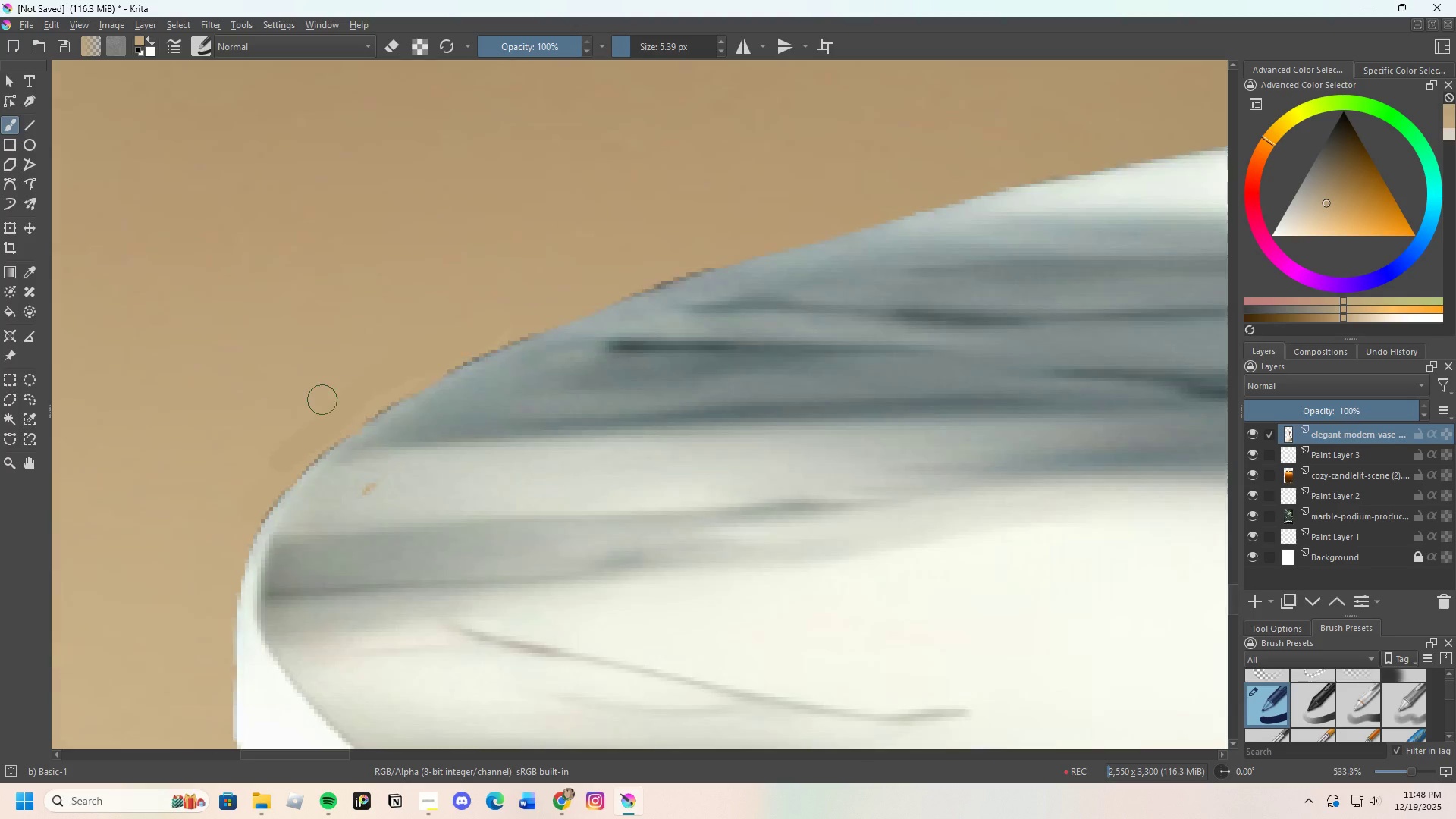 
hold_key(key=ControlLeft, duration=0.41)
 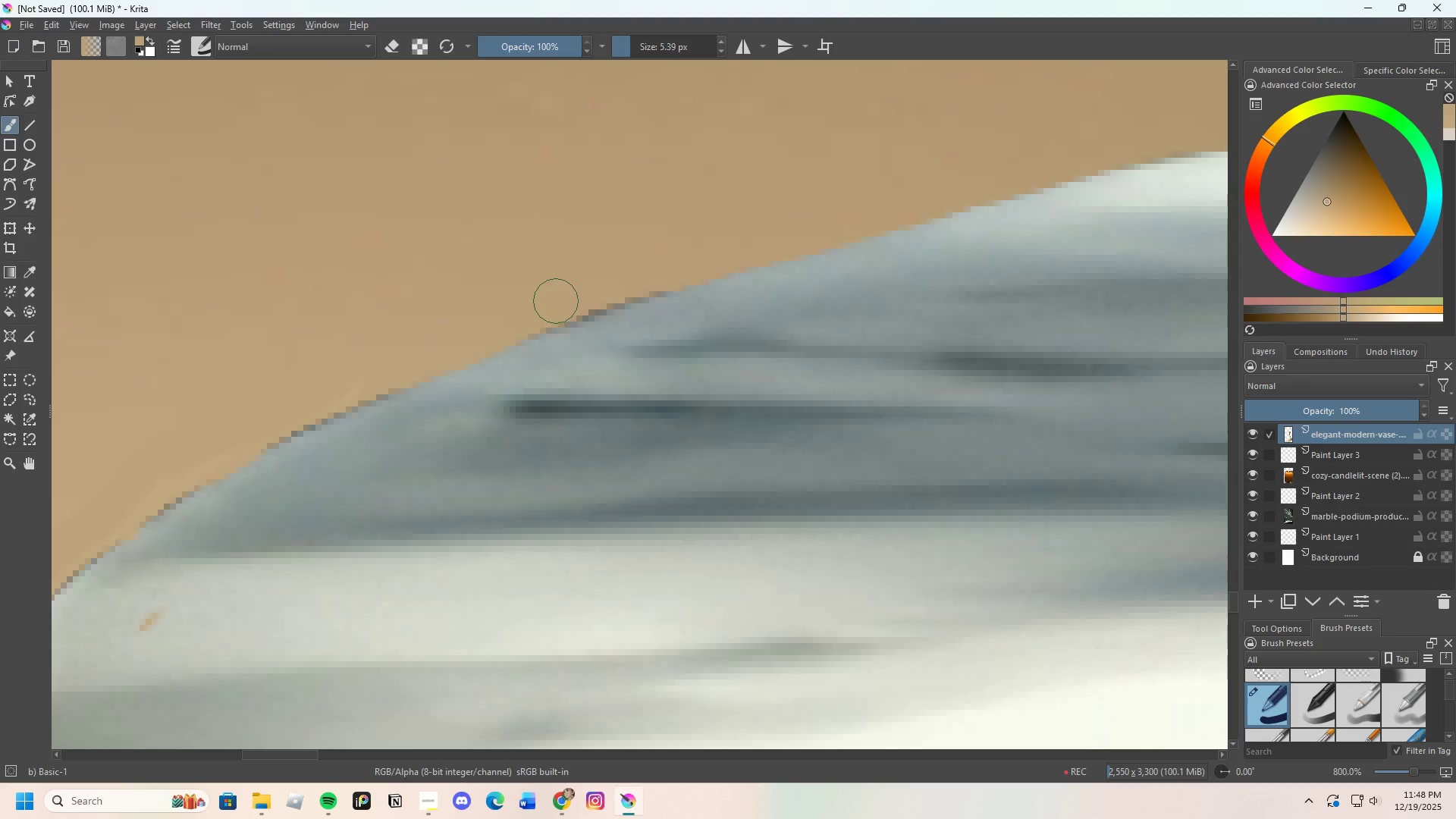 
scroll: coordinate [808, 224], scroll_direction: none, amount: 0.0
 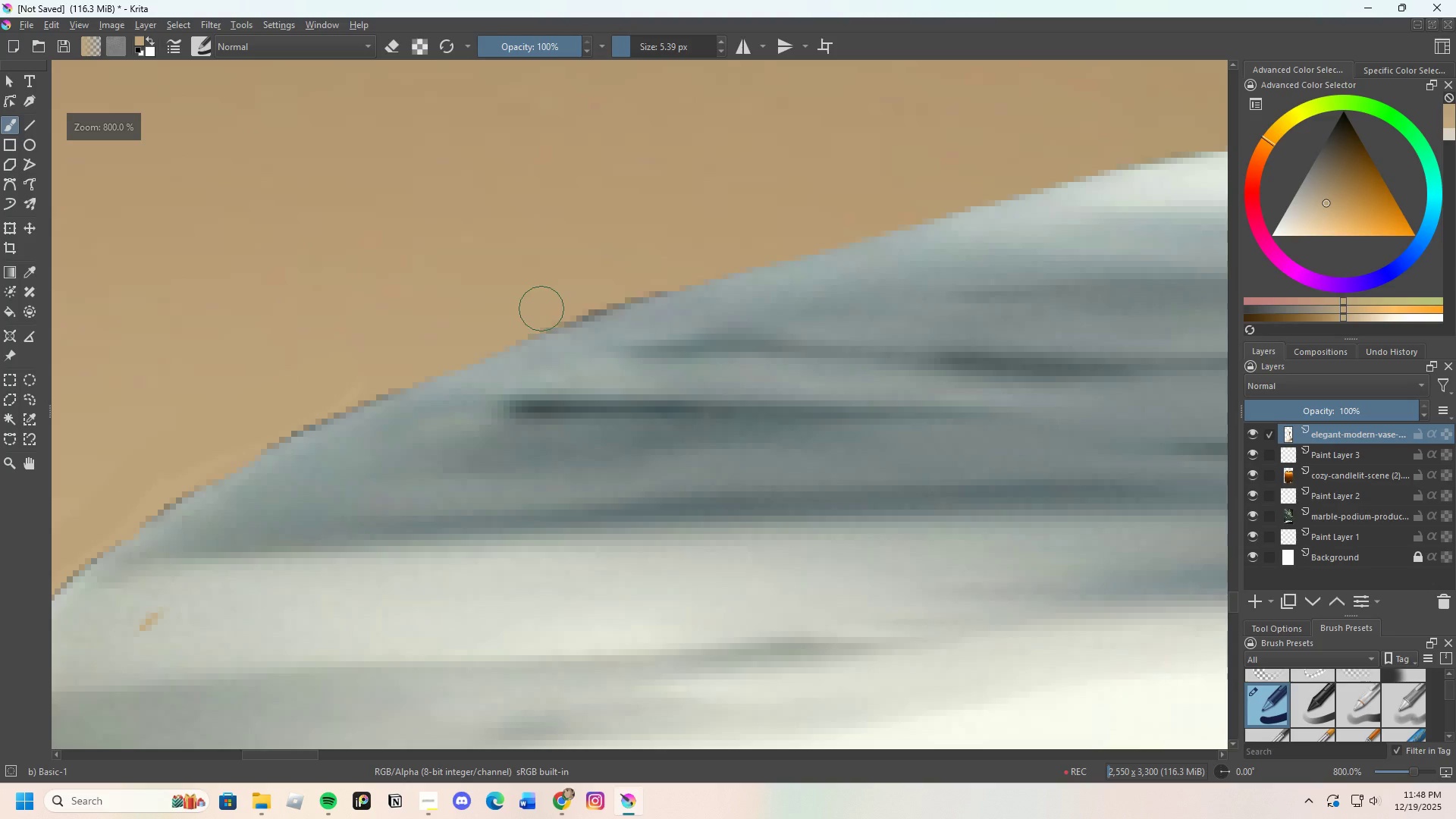 
left_click([510, 314])
 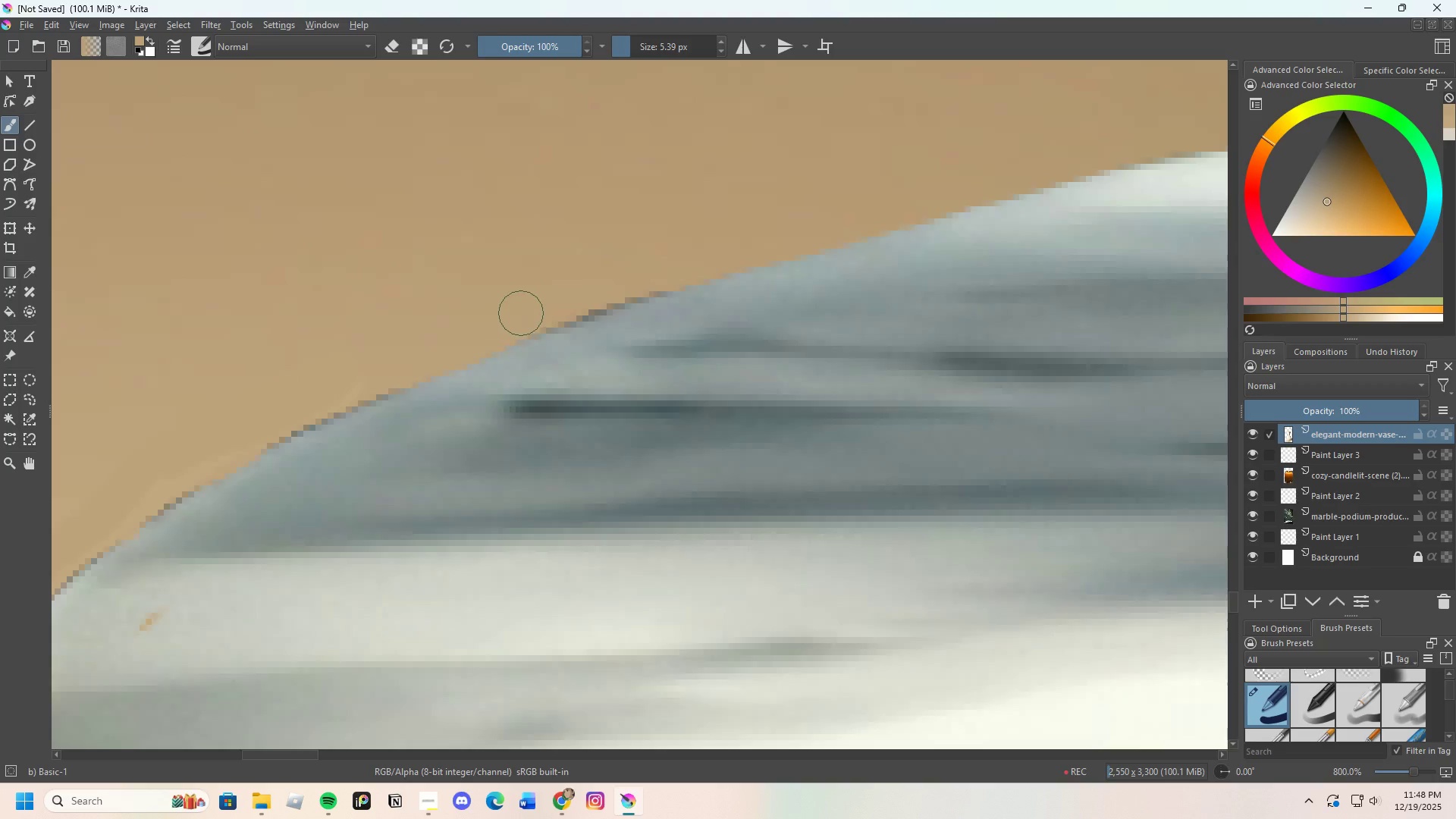 
left_click_drag(start_coordinate=[519, 314], to_coordinate=[497, 324])
 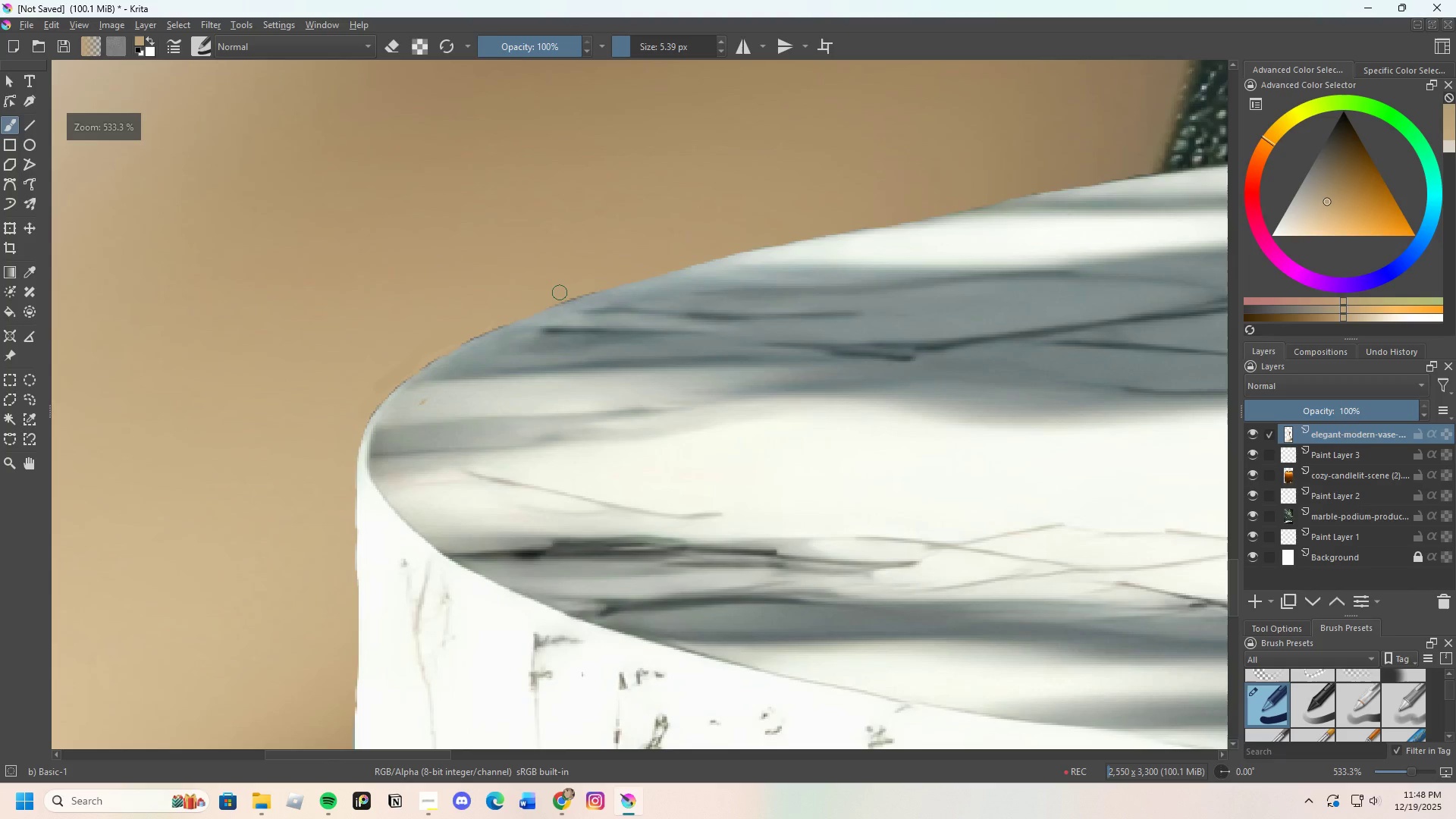 
scroll: coordinate [535, 303], scroll_direction: down, amount: 7.0
 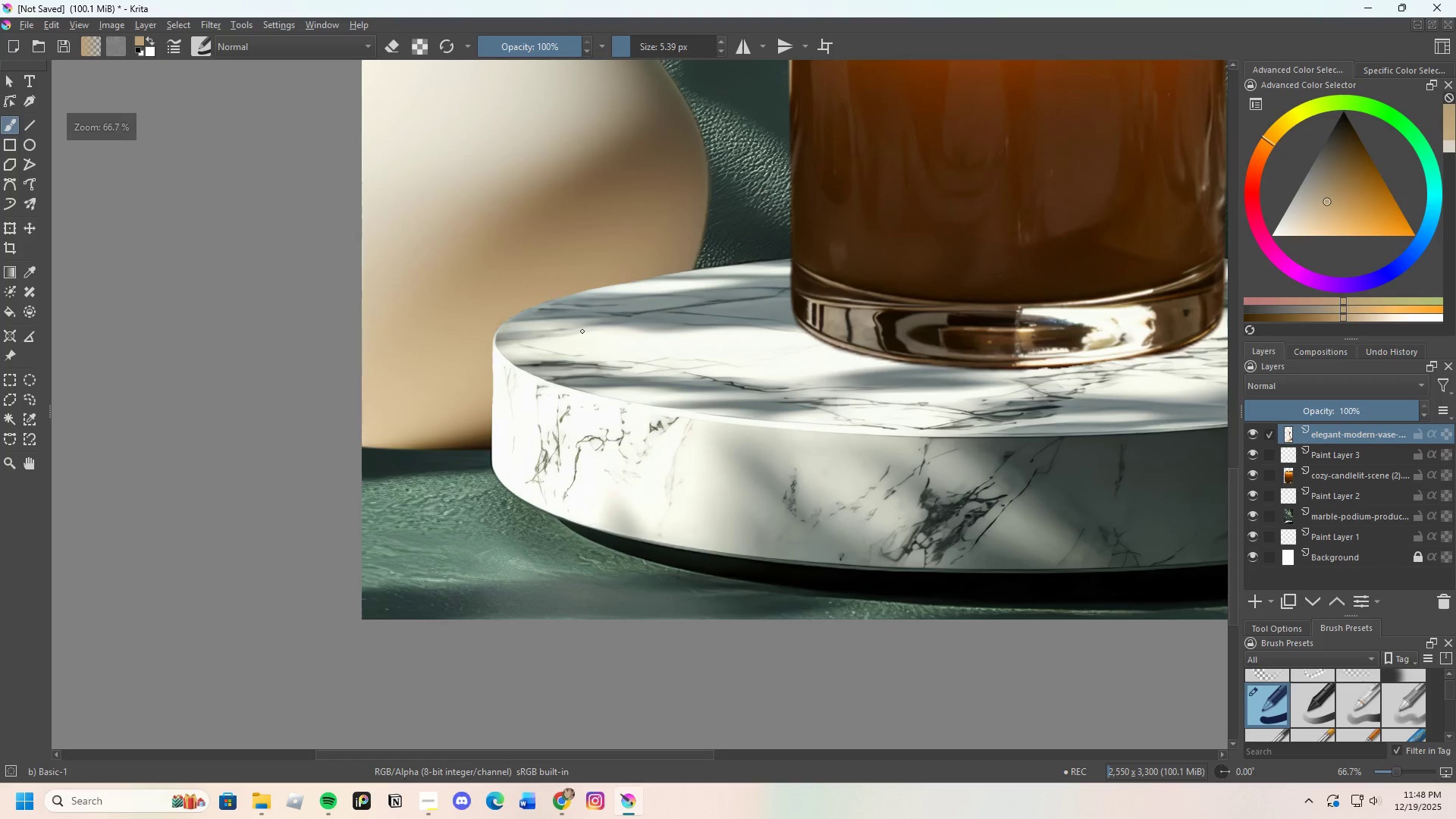 
hold_key(key=ControlLeft, duration=0.69)
 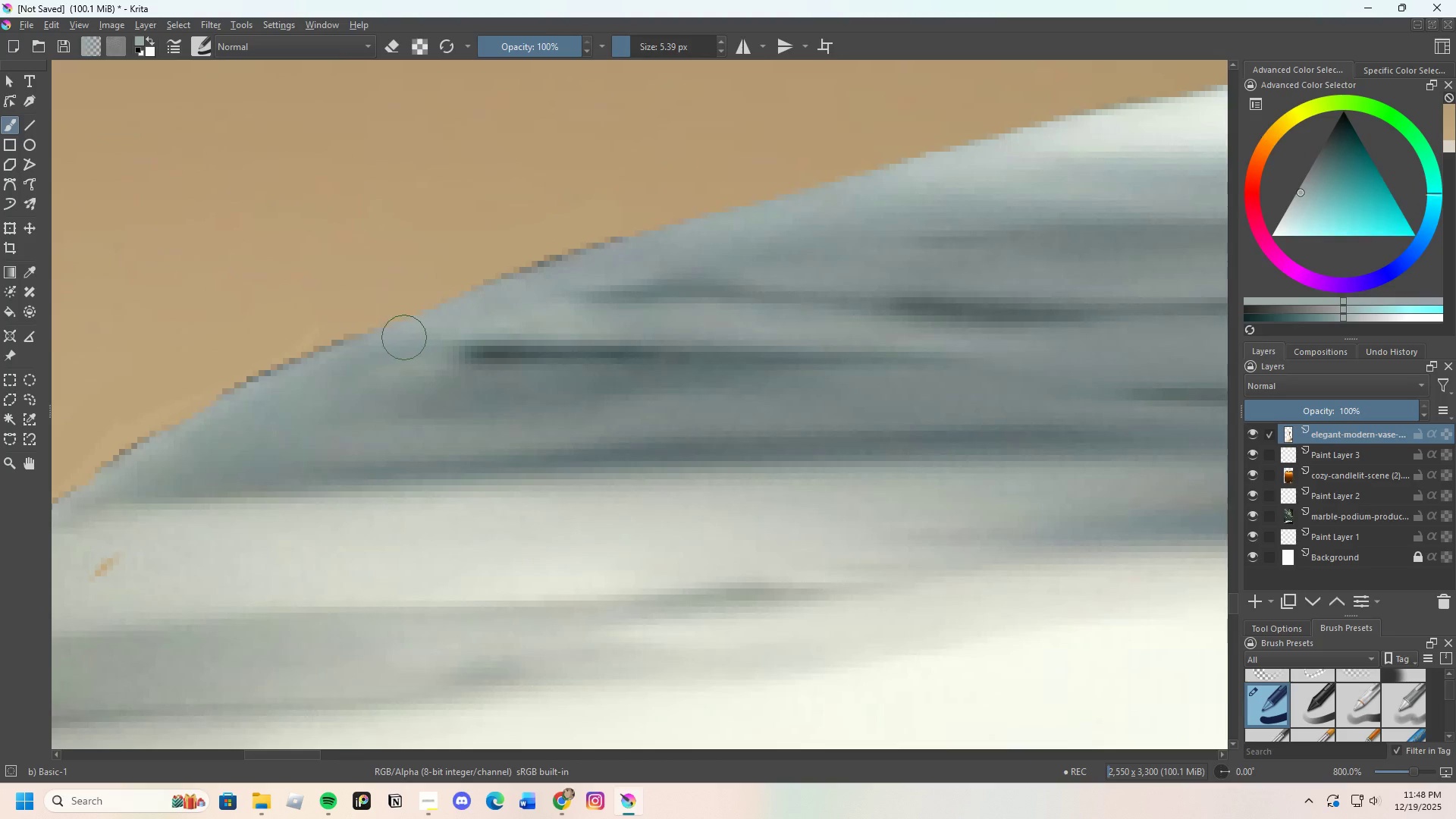 
scroll: coordinate [344, 323], scroll_direction: up, amount: 7.0
 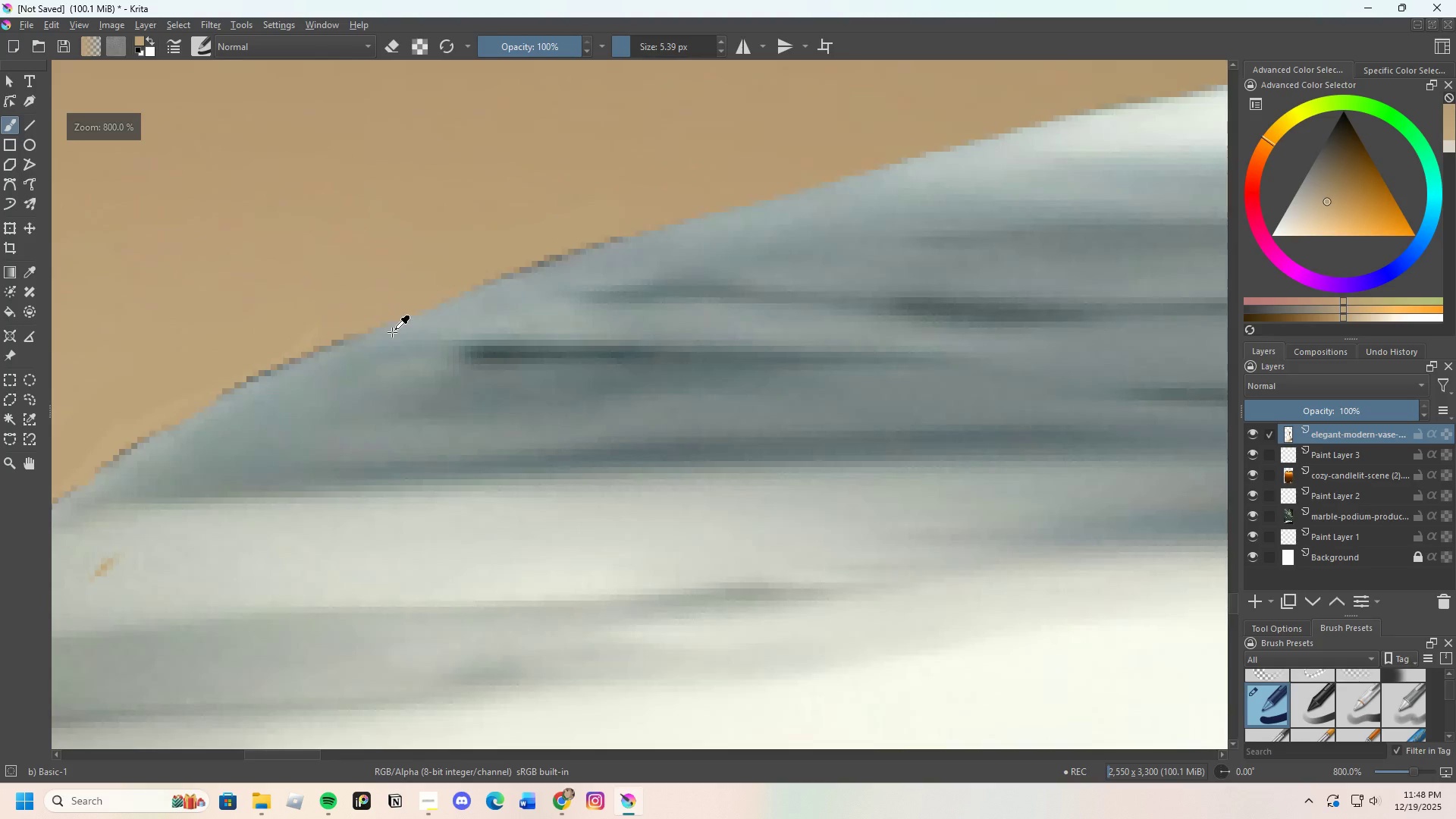 
left_click([416, 334])
 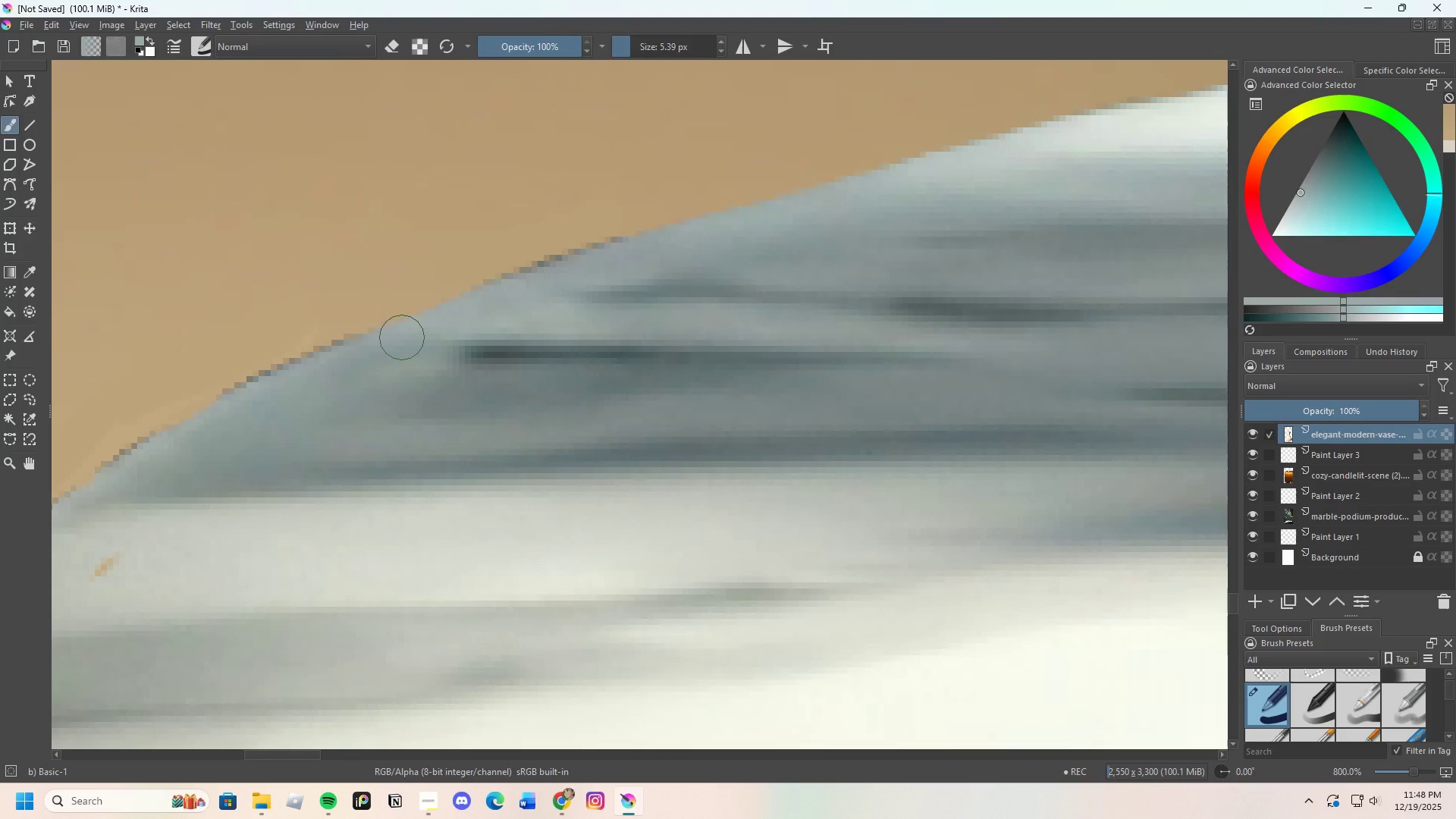 
left_click_drag(start_coordinate=[402, 337], to_coordinate=[450, 324])
 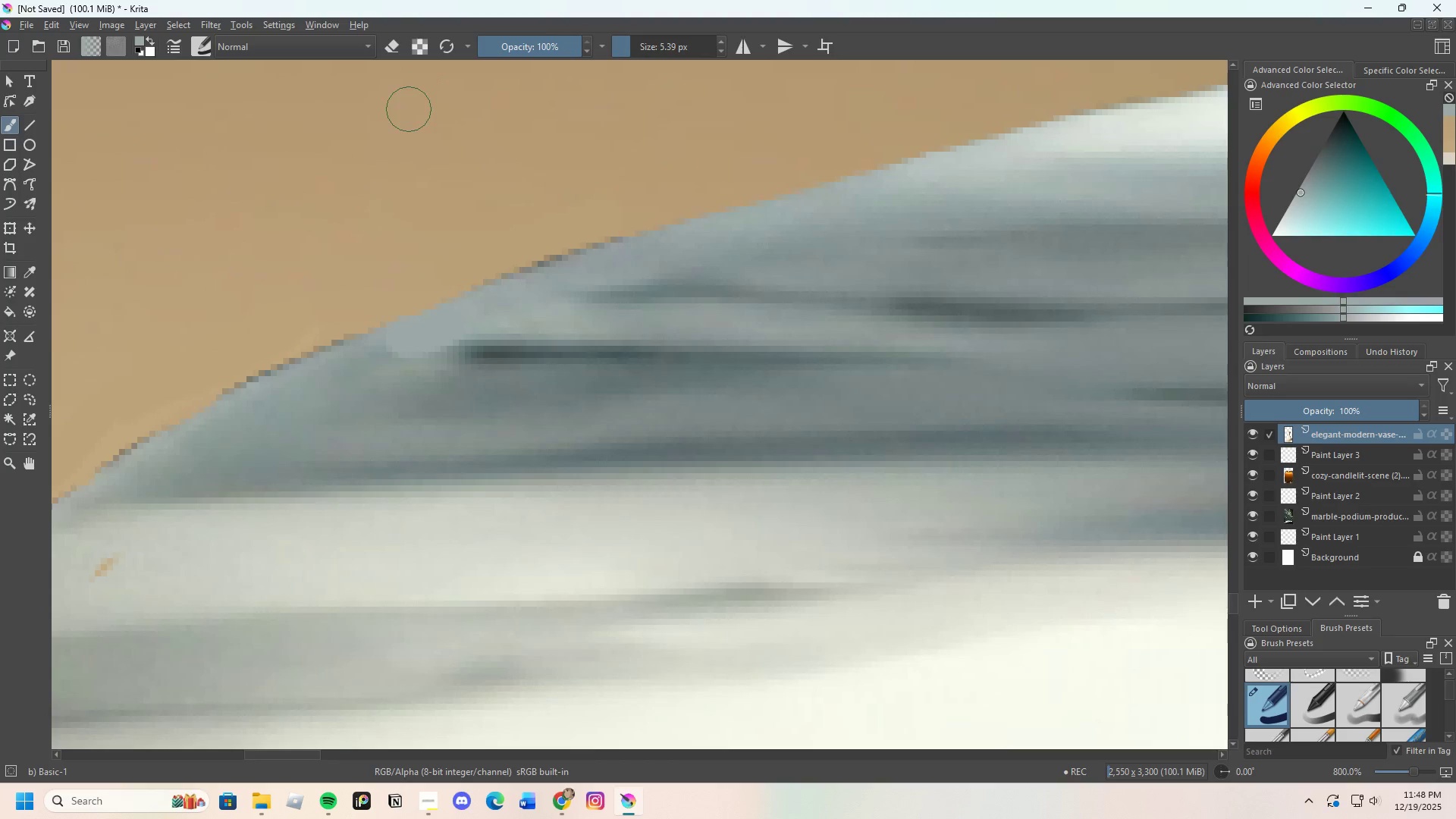 
type(we)
 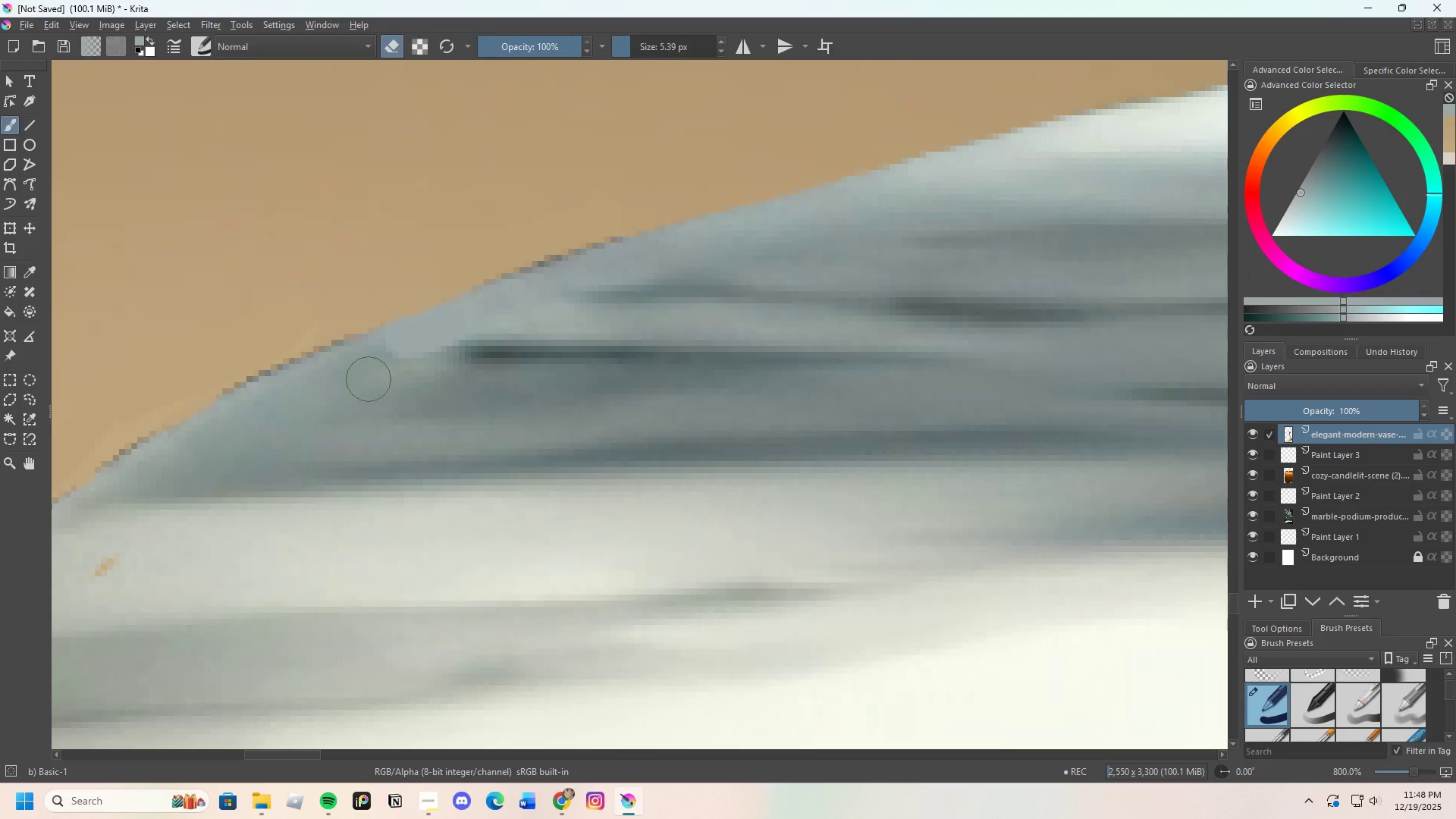 
left_click_drag(start_coordinate=[372, 377], to_coordinate=[548, 291])
 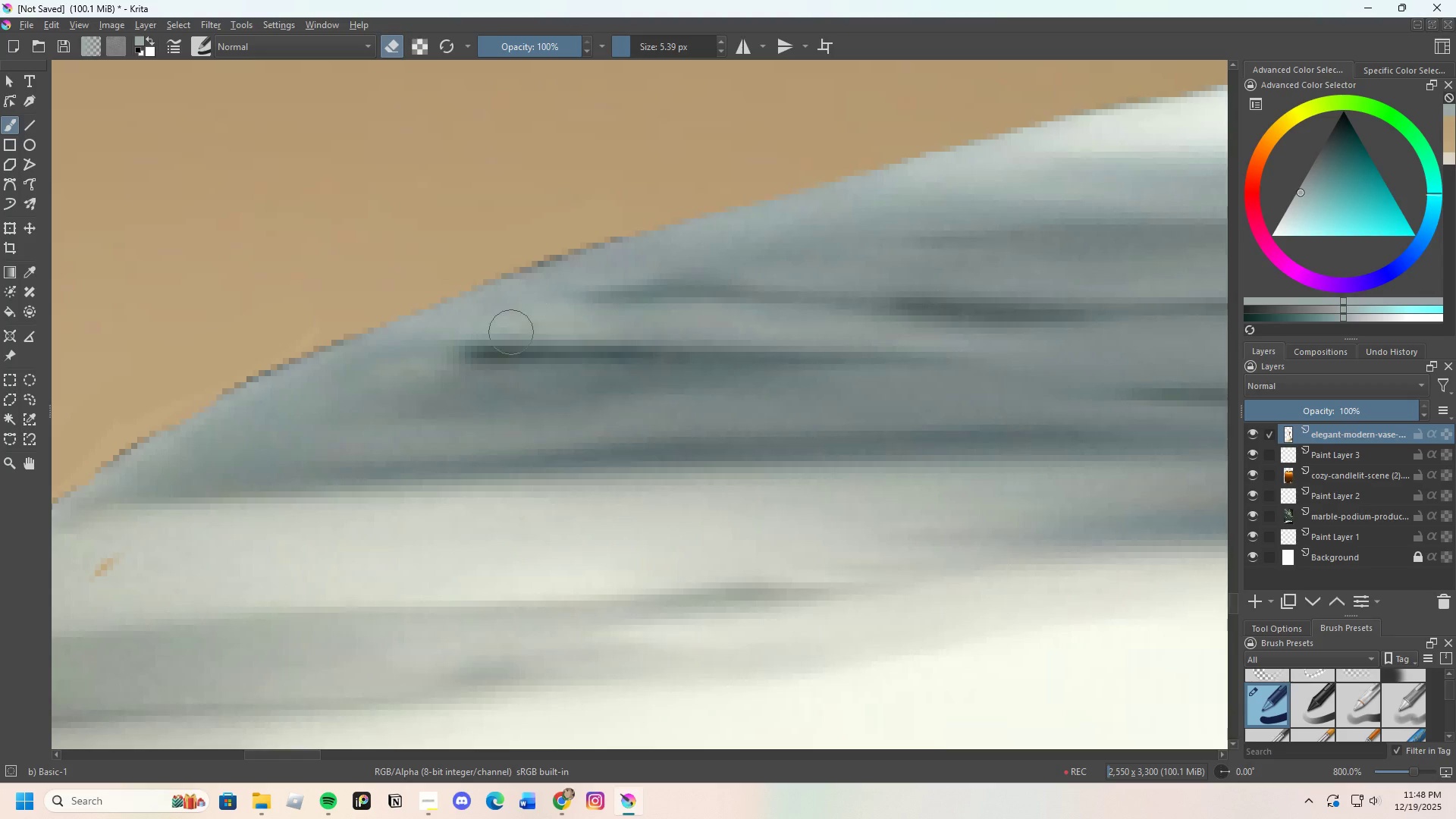 
scroll: coordinate [610, 432], scroll_direction: down, amount: 10.0
 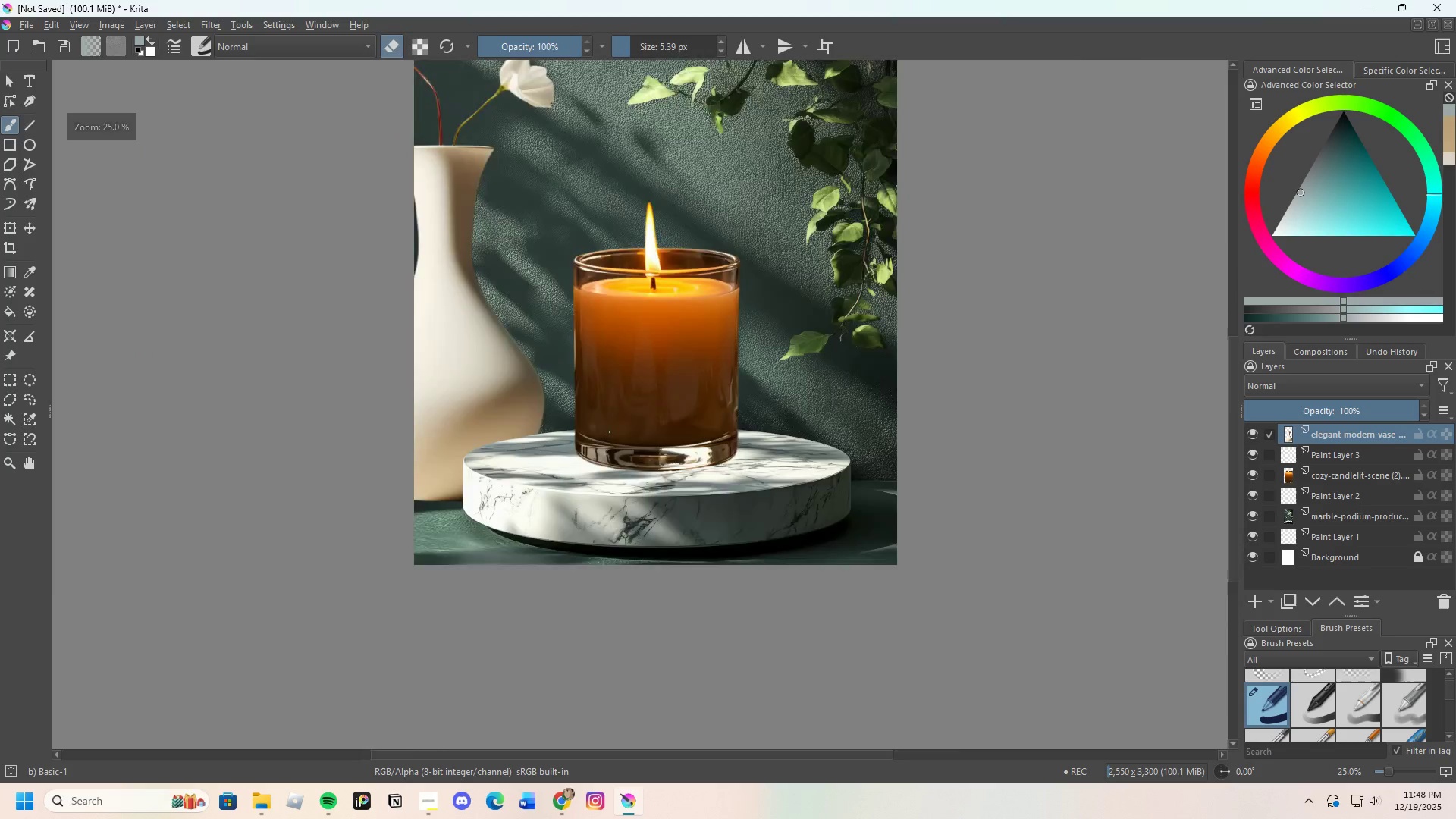 
scroll: coordinate [507, 463], scroll_direction: up, amount: 4.0
 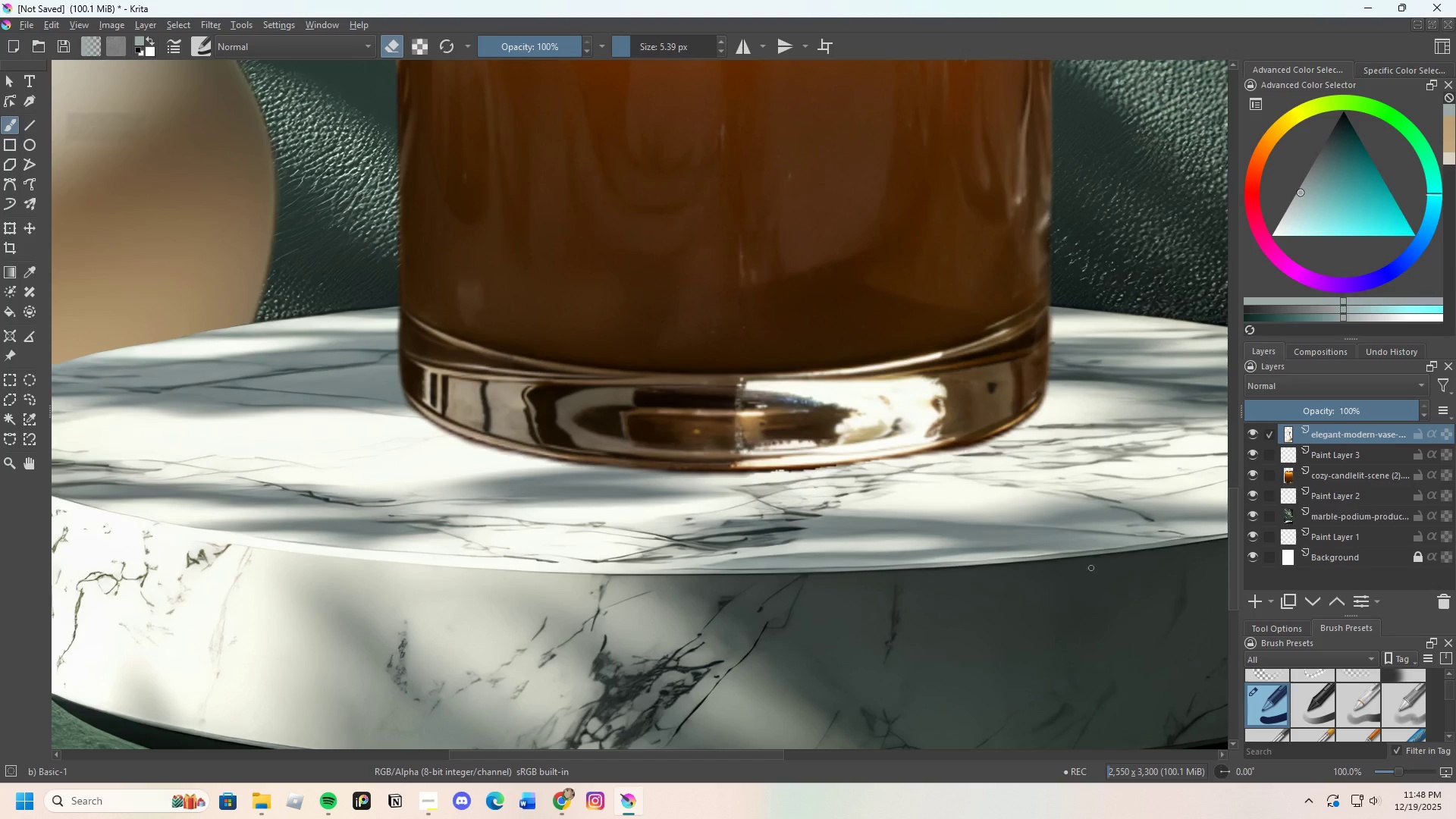 
scroll: coordinate [993, 557], scroll_direction: down, amount: 1.0
 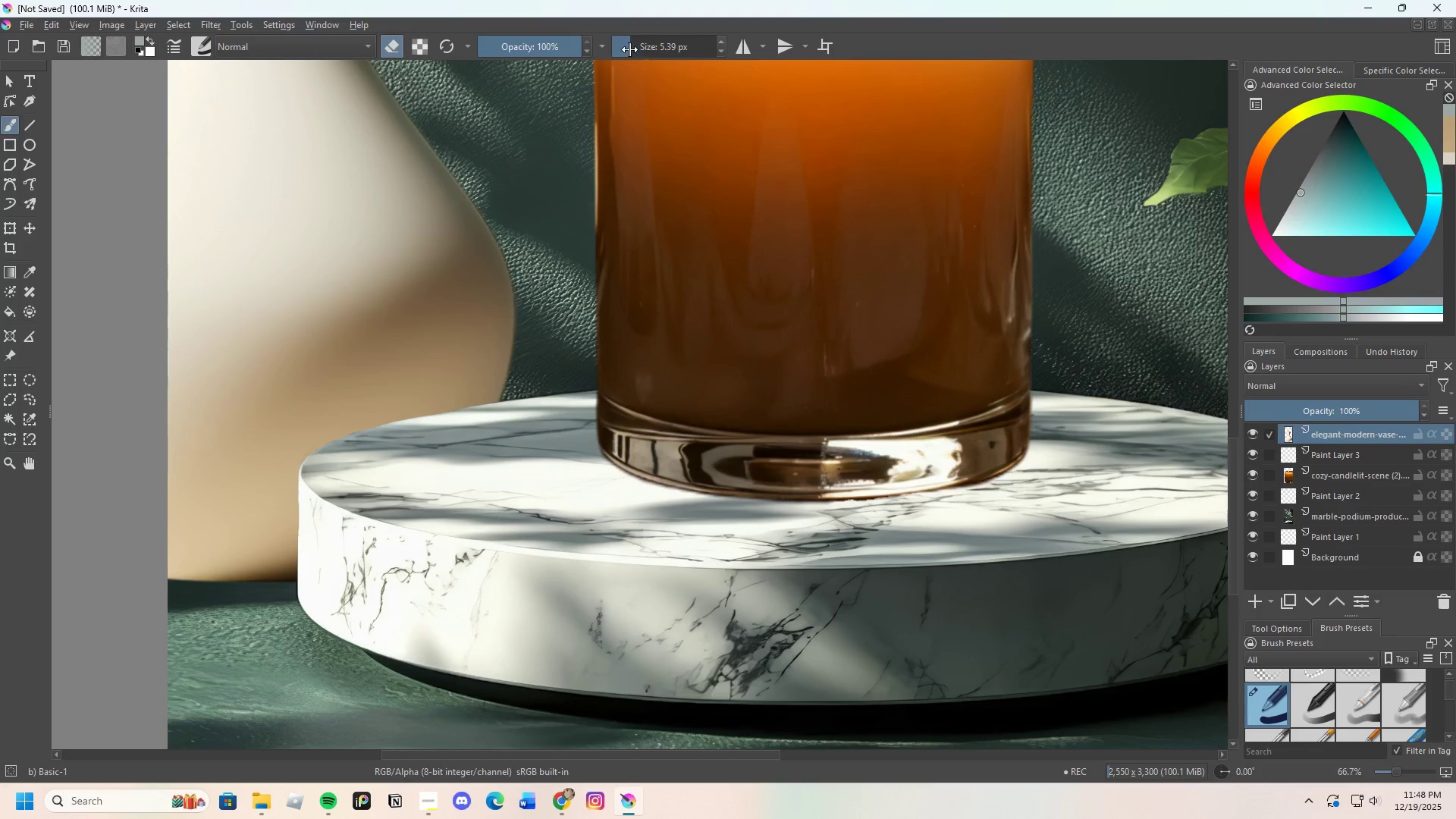 
left_click_drag(start_coordinate=[629, 49], to_coordinate=[635, 47])
 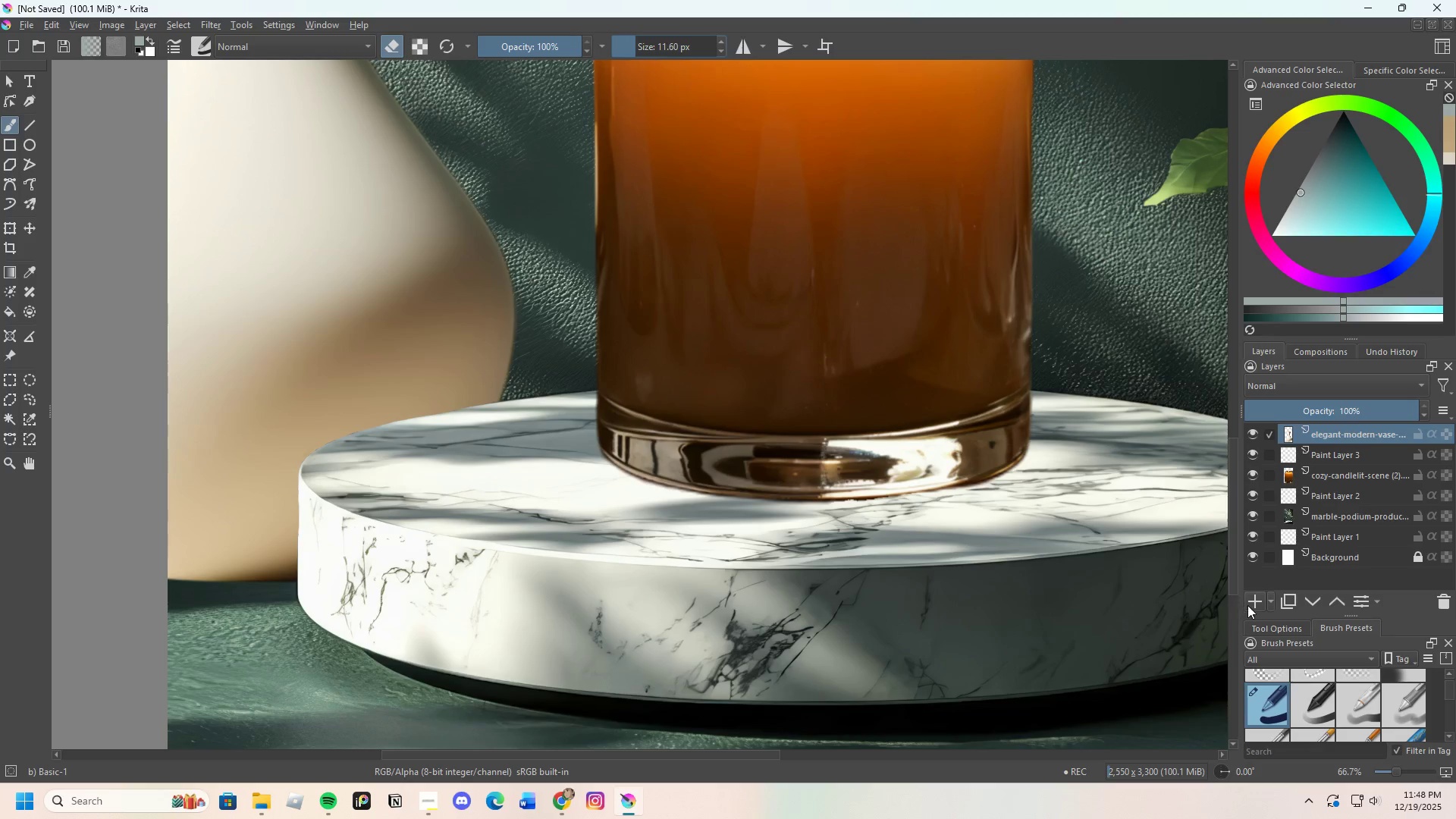 
left_click([1249, 604])
 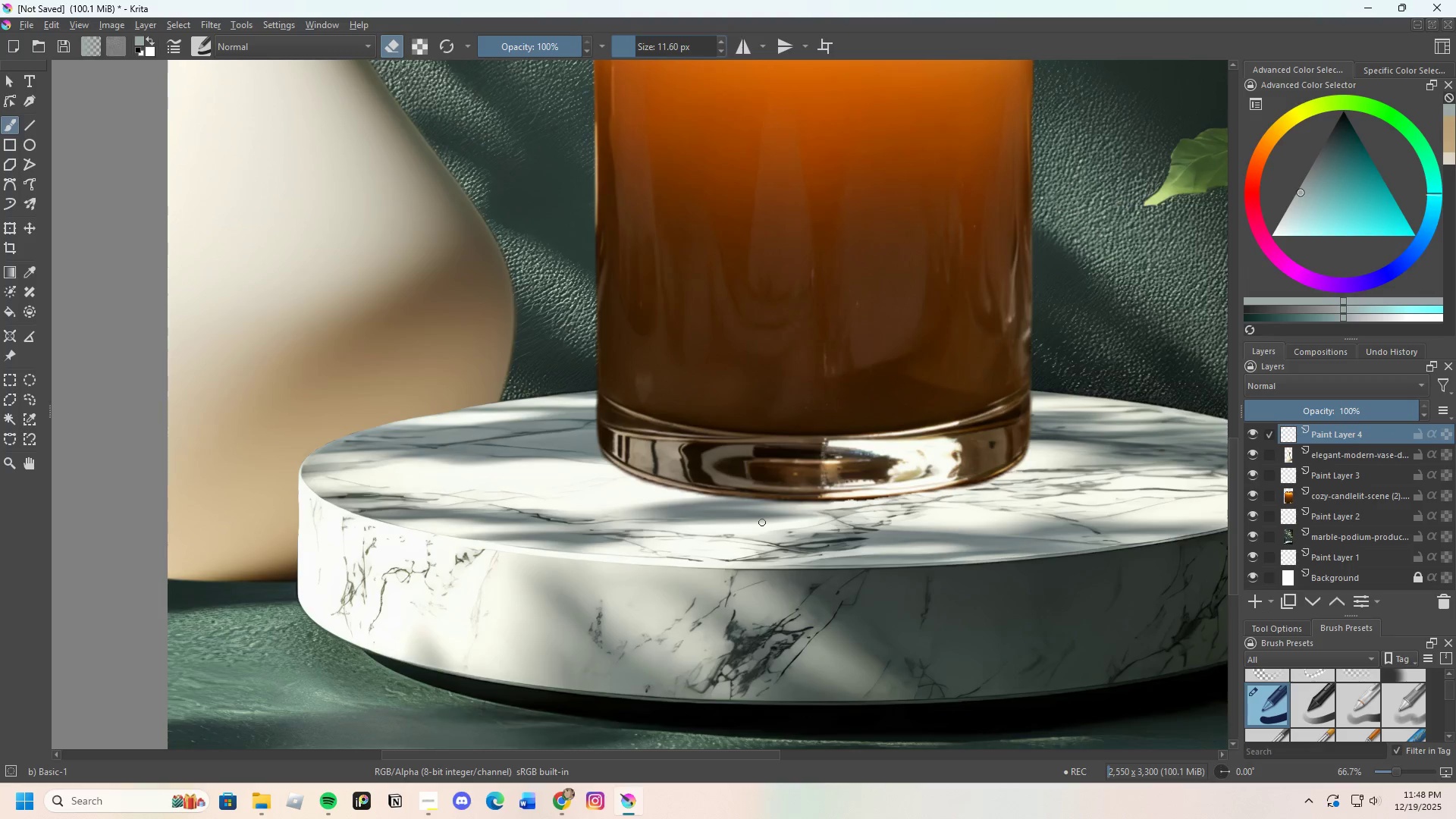 
scroll: coordinate [762, 522], scroll_direction: up, amount: 1.0
 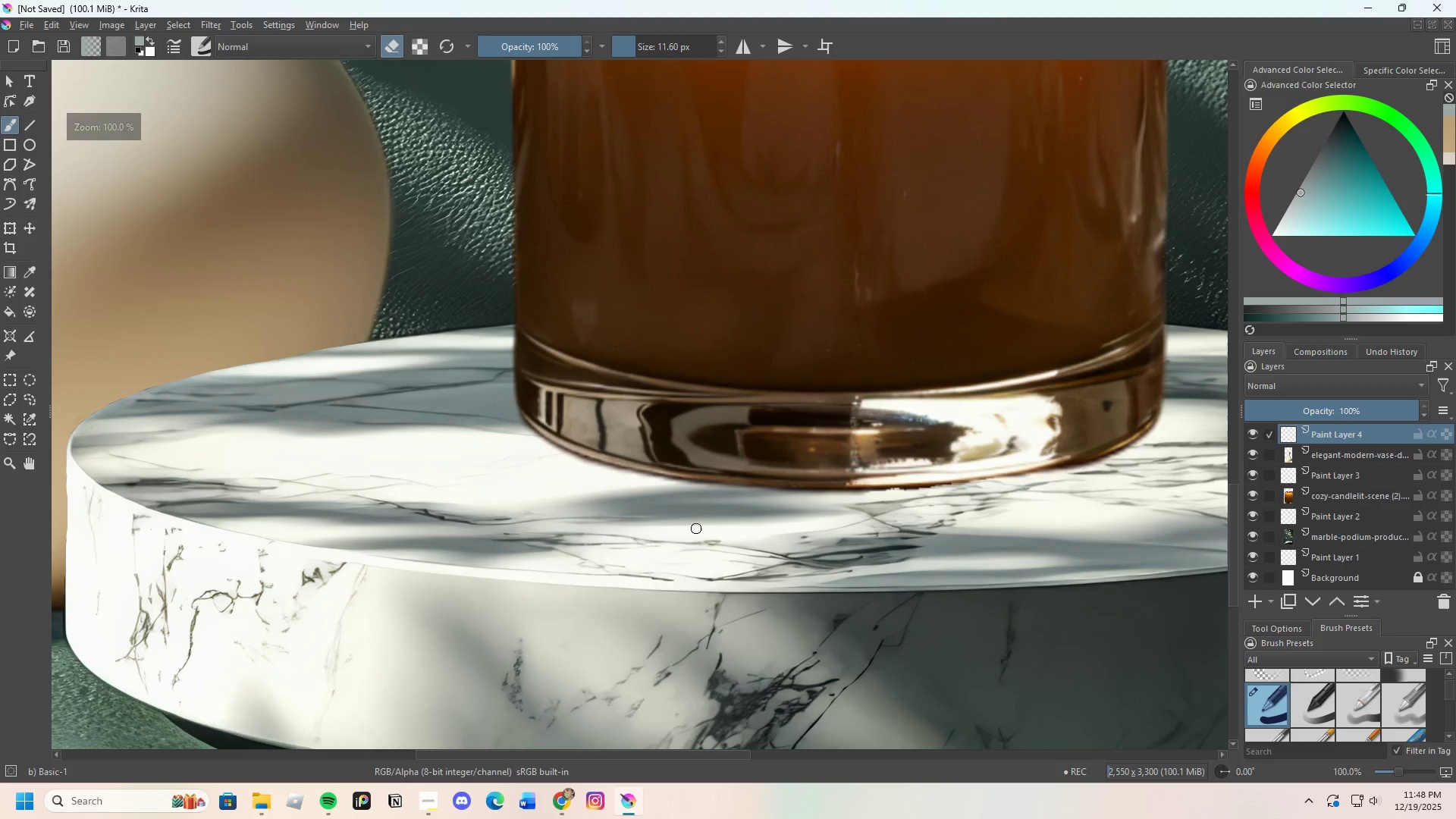 
hold_key(key=ControlLeft, duration=0.78)
left_click([660, 504])
 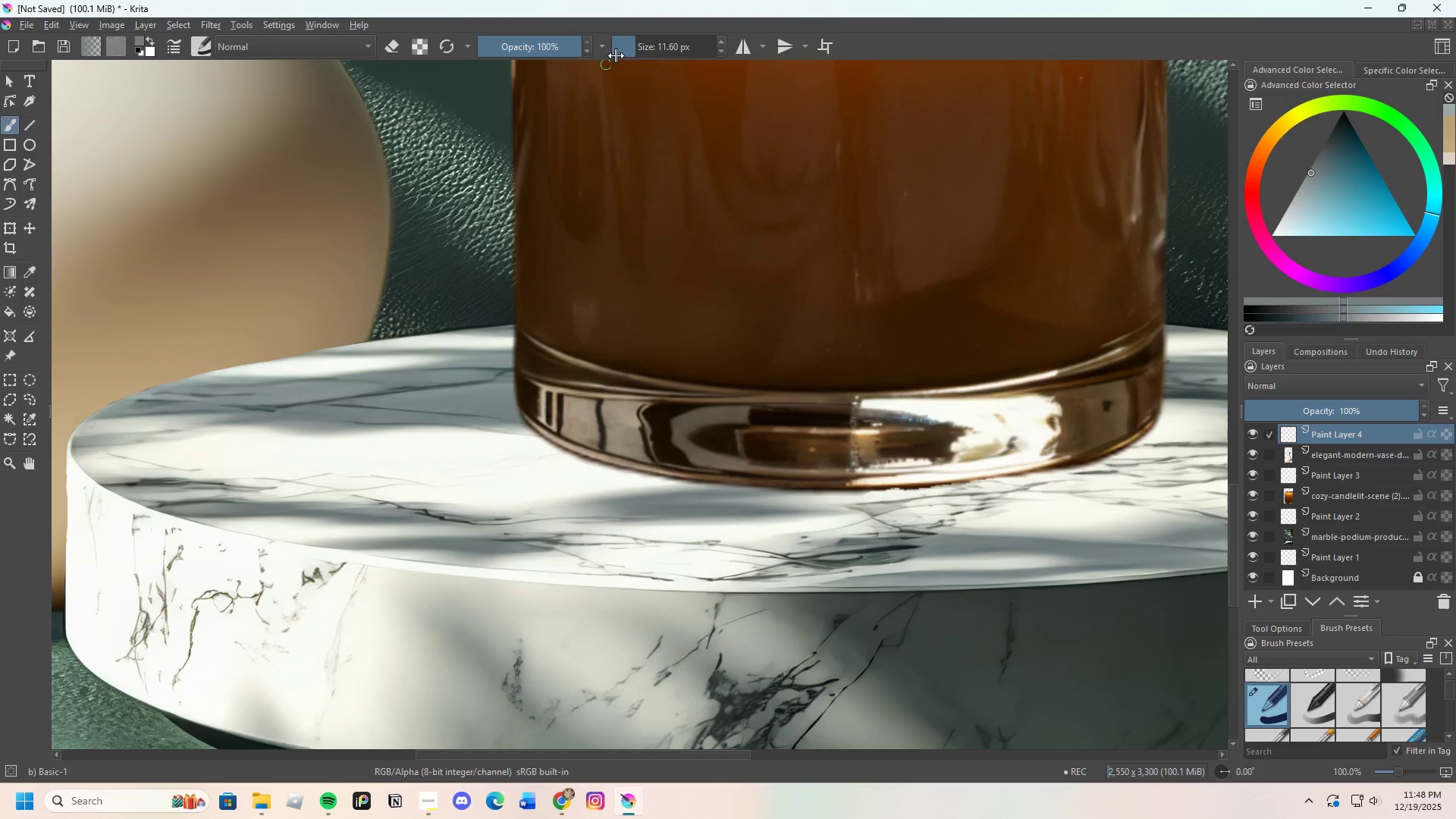 
left_click_drag(start_coordinate=[632, 49], to_coordinate=[669, 43])
 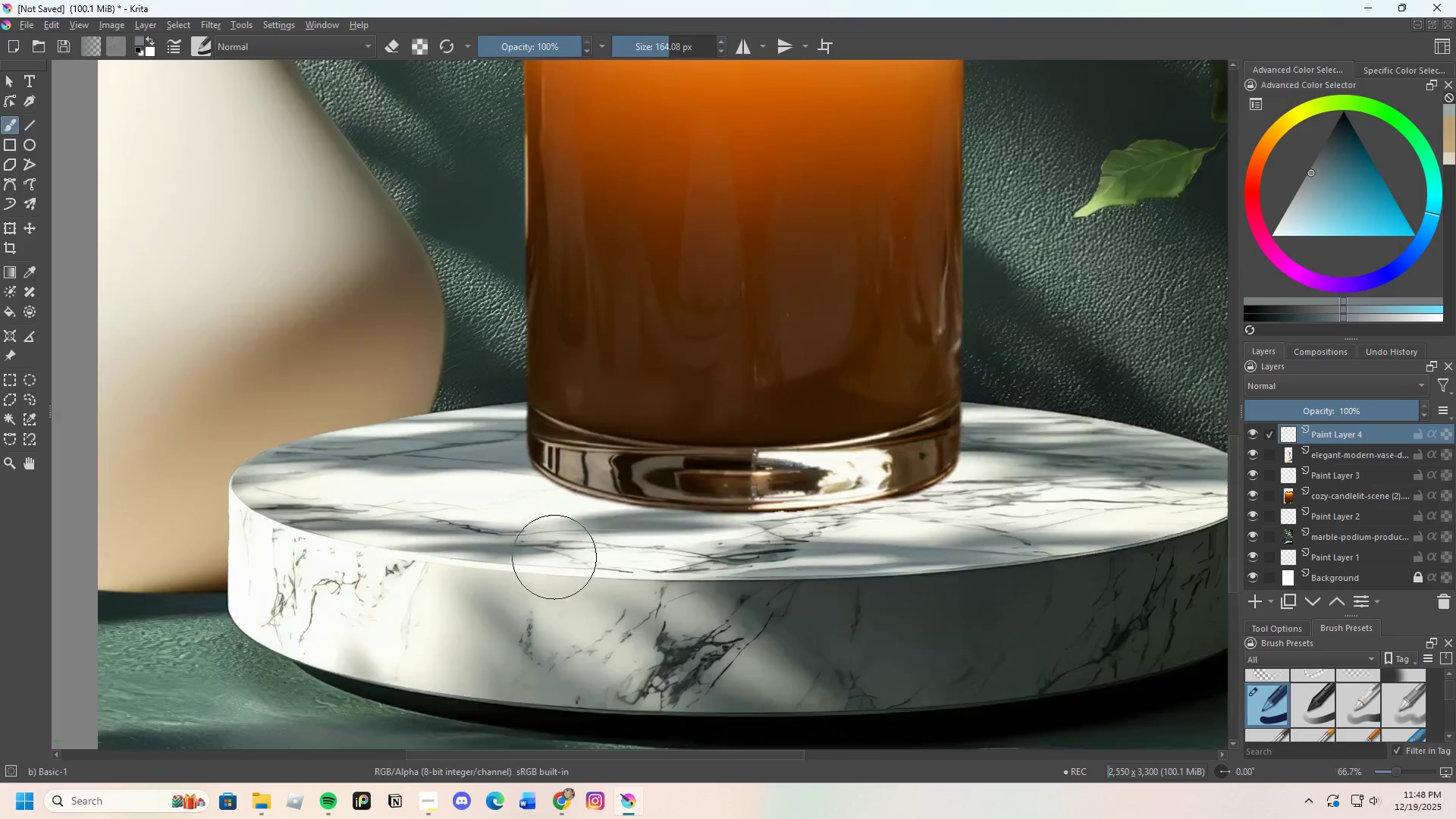 
scroll: coordinate [548, 557], scroll_direction: down, amount: 2.0
 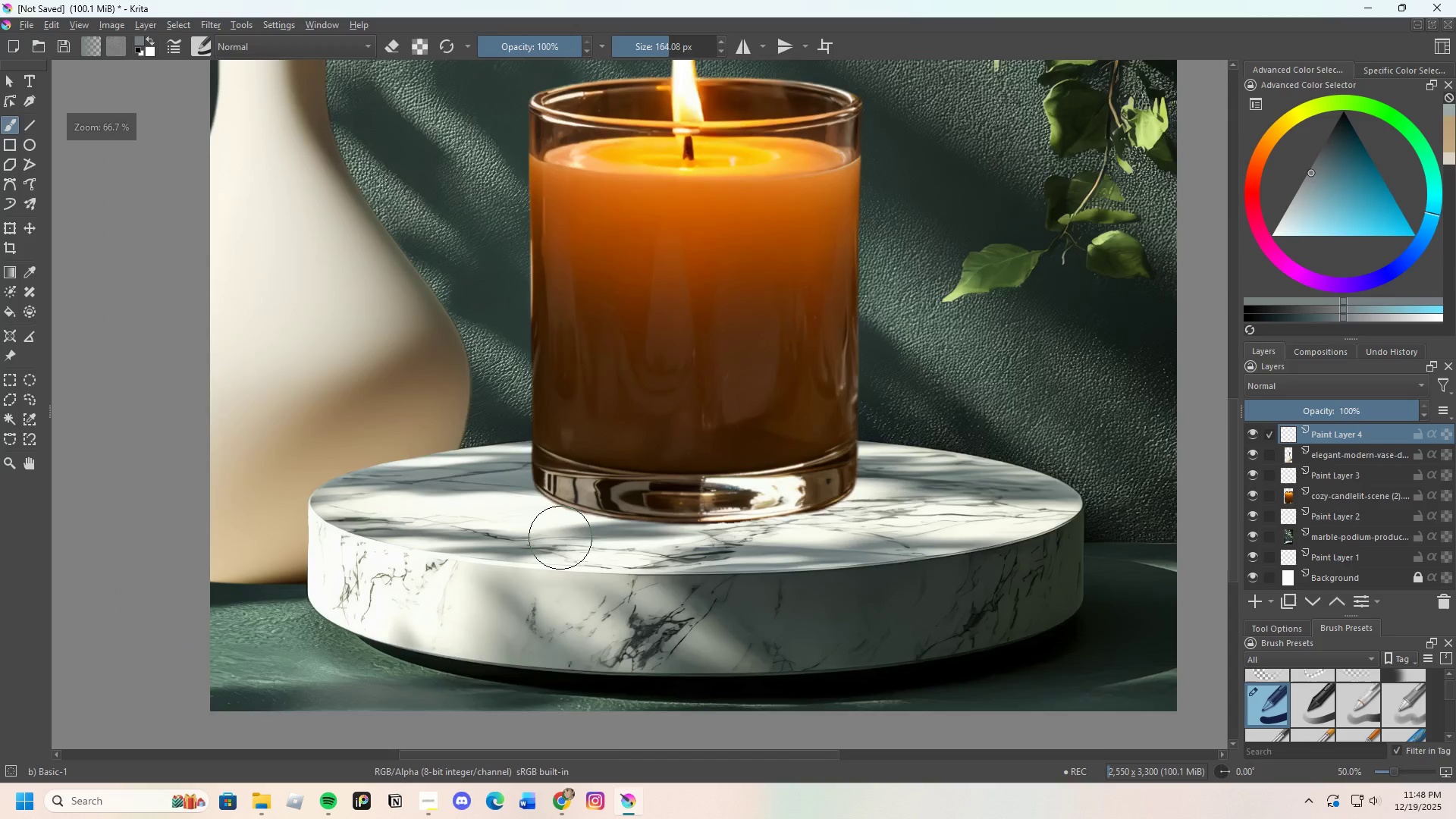 
scroll: coordinate [560, 538], scroll_direction: up, amount: 1.0
 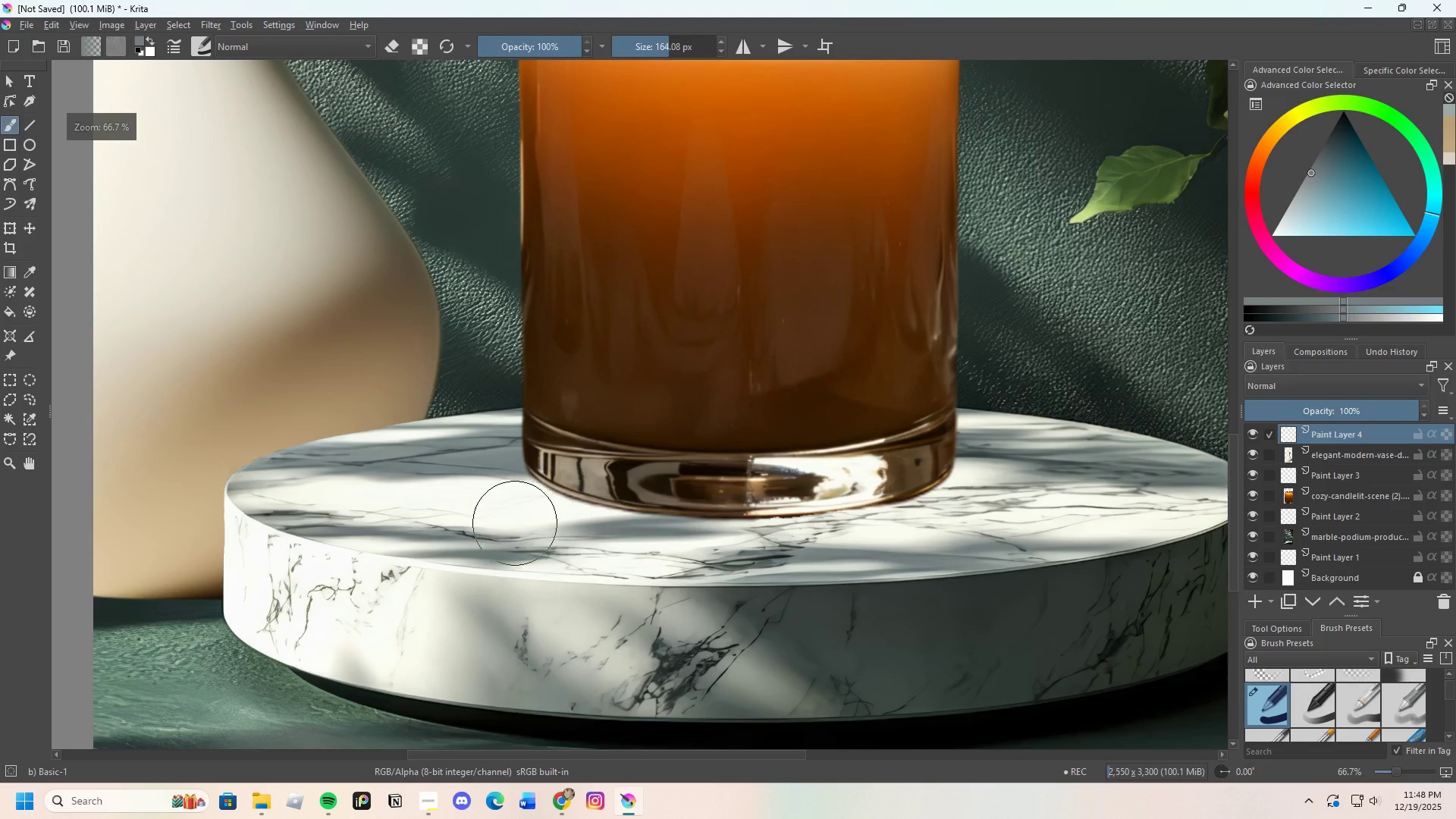 
left_click_drag(start_coordinate=[515, 526], to_coordinate=[627, 544])
 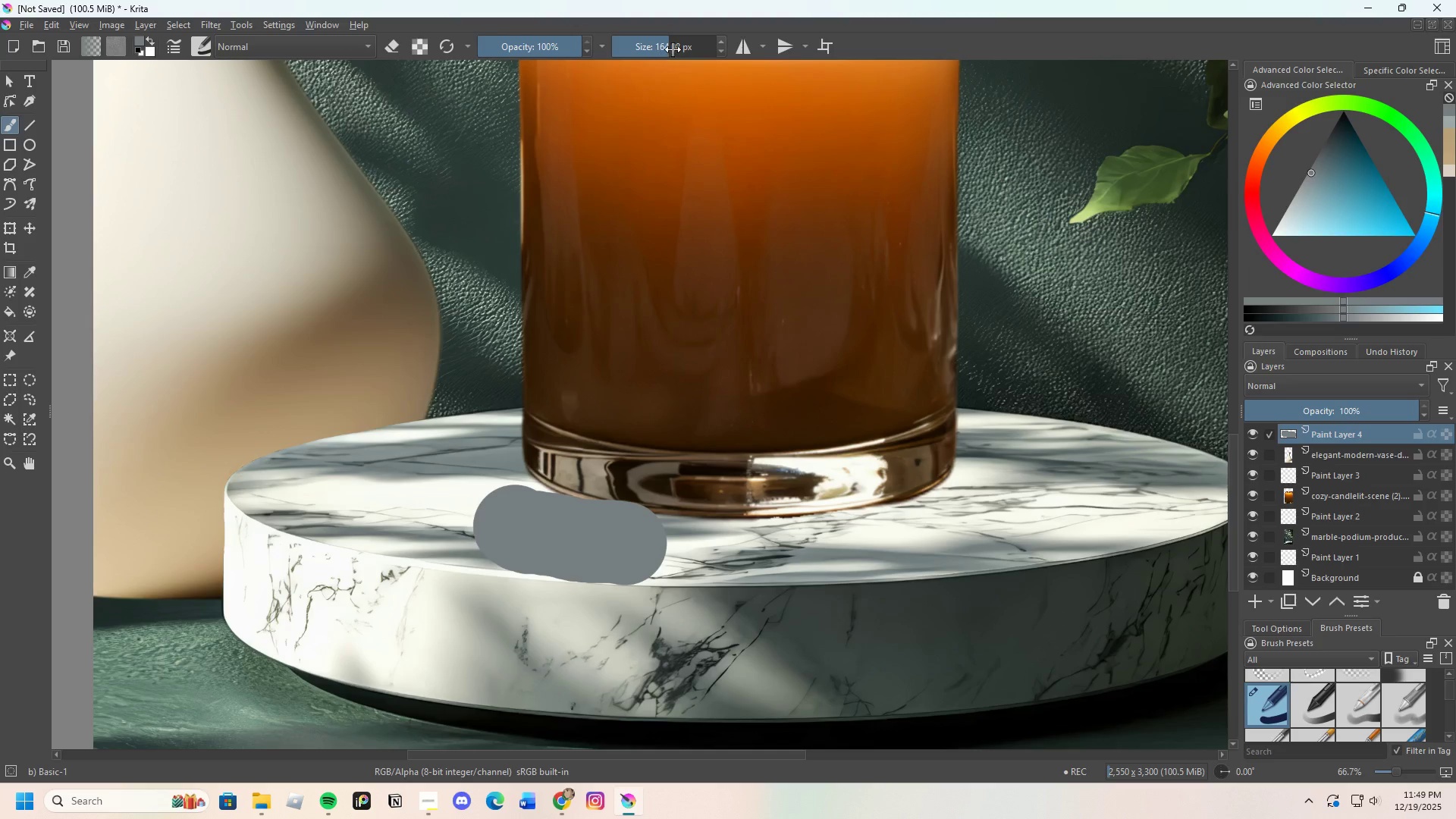 
left_click_drag(start_coordinate=[668, 49], to_coordinate=[655, 55])
 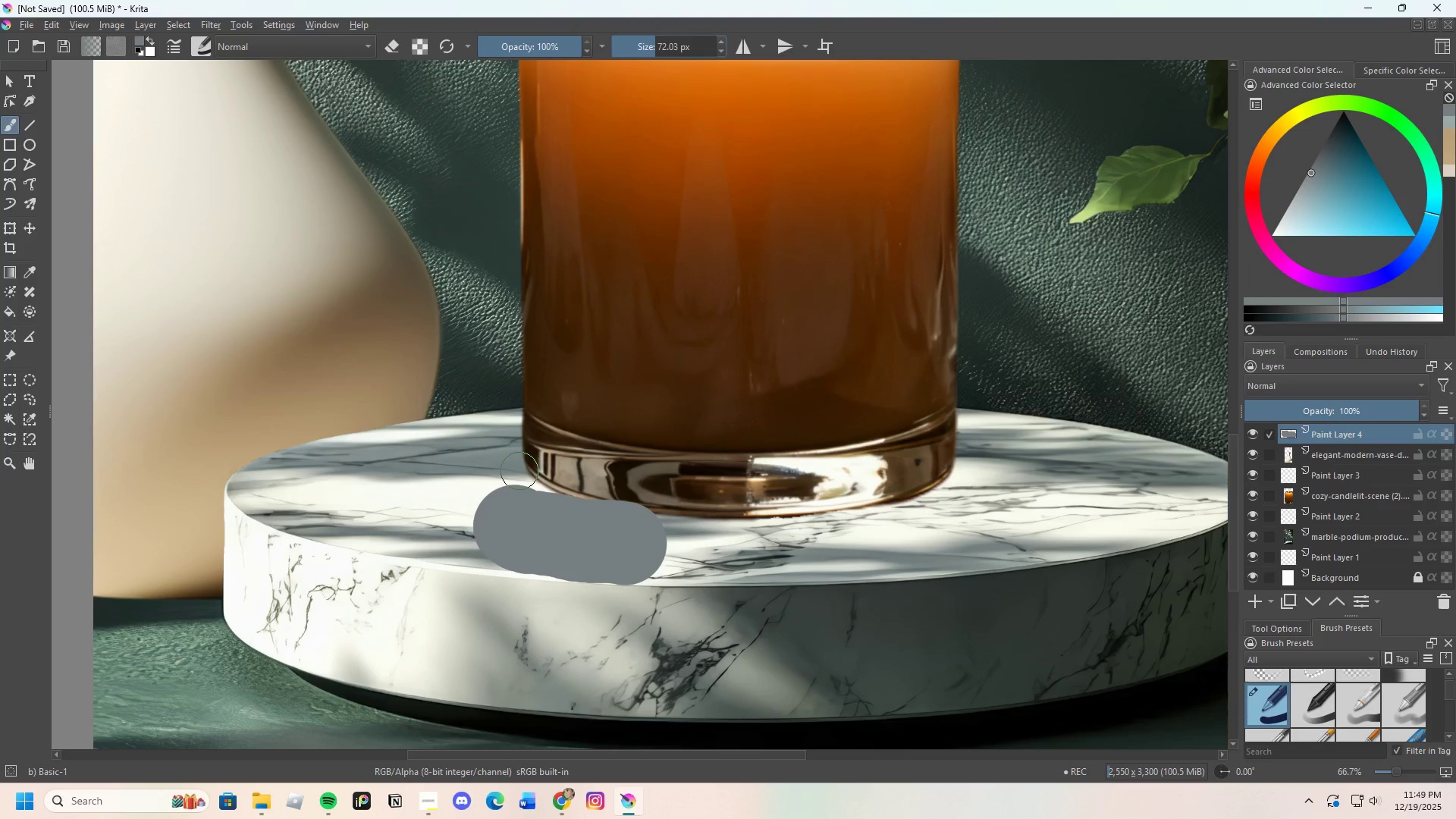 
left_click_drag(start_coordinate=[506, 478], to_coordinate=[843, 541])
 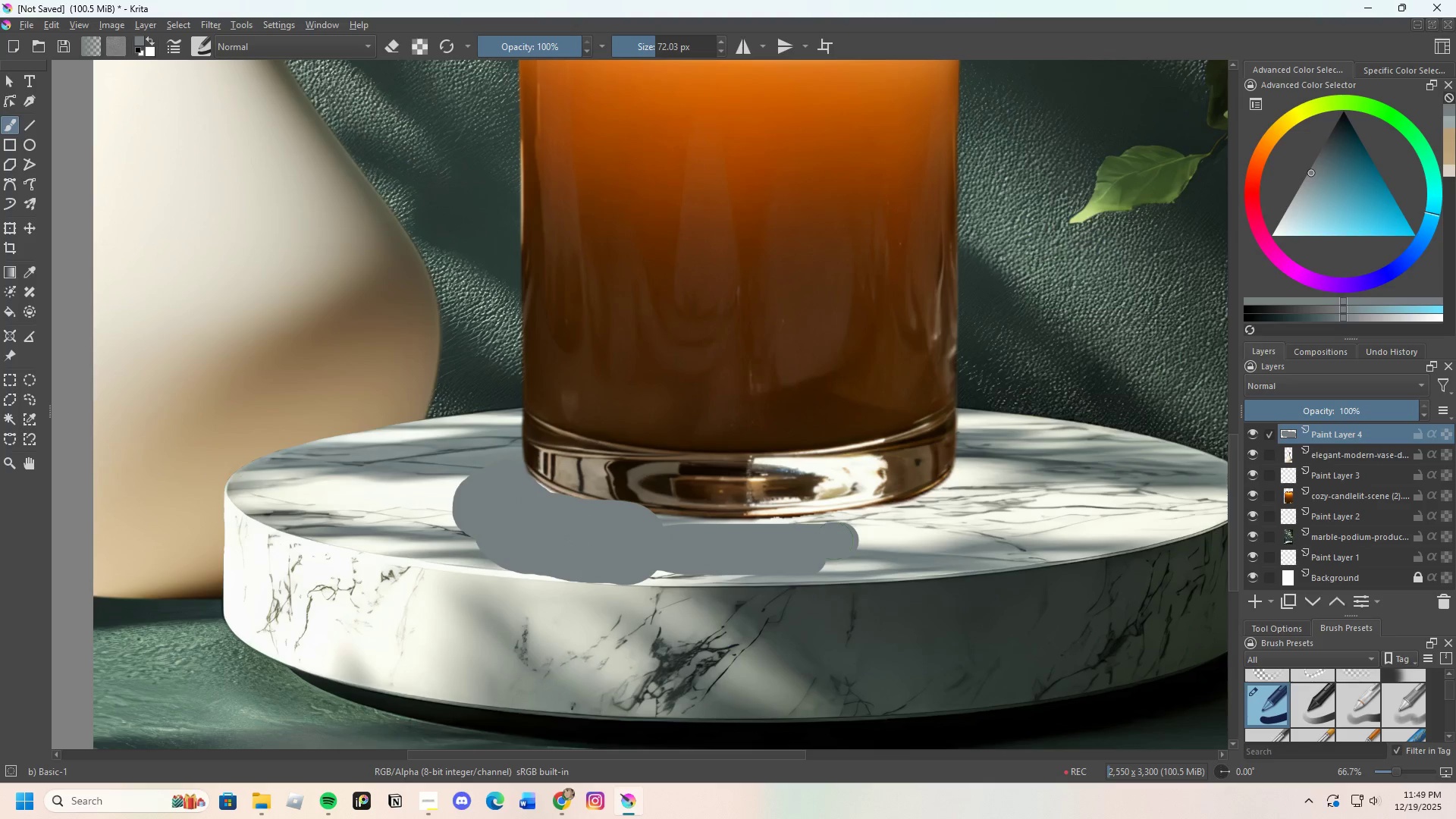 
key(Control+Z)
 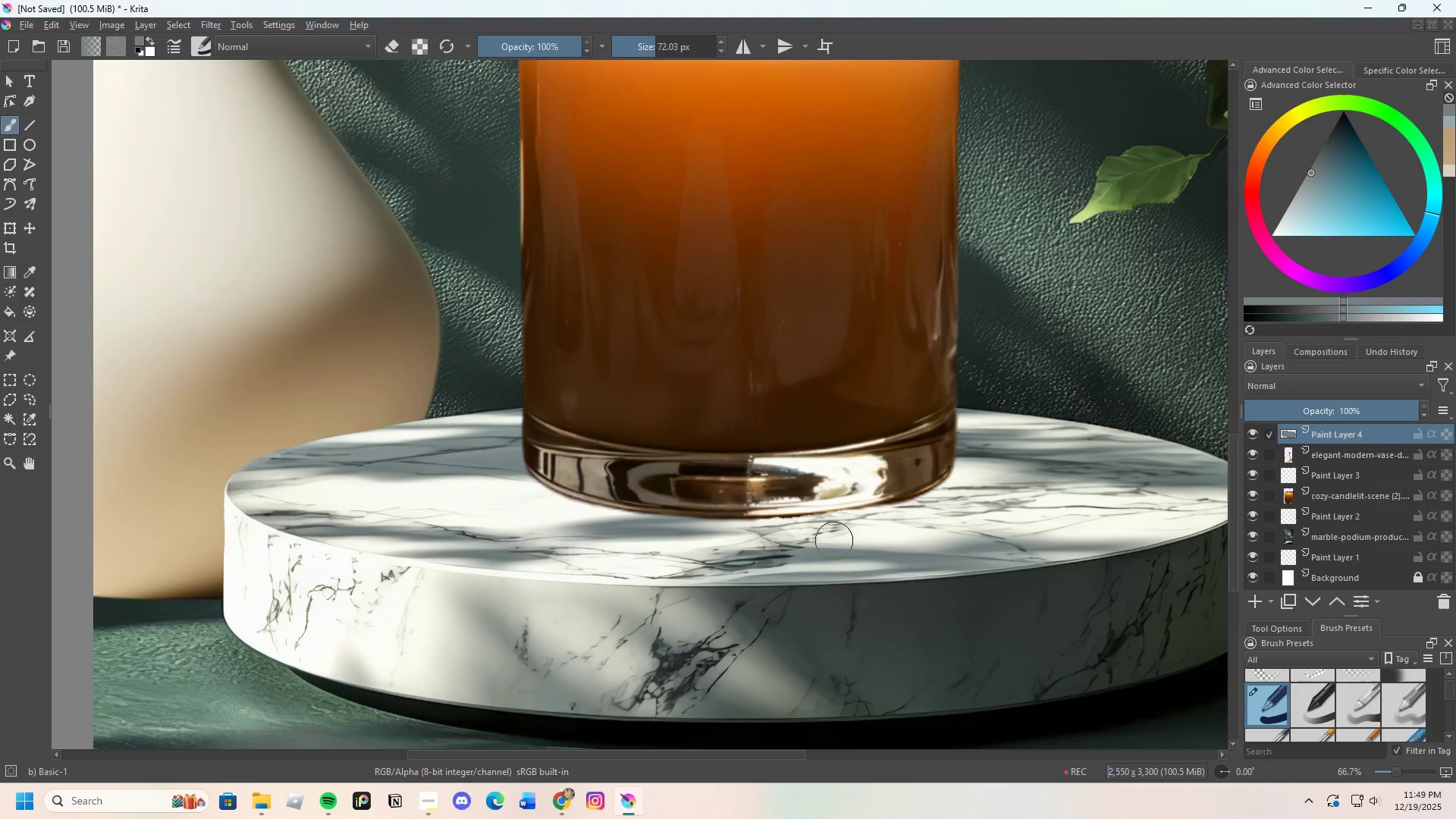 
key(Control+Z)
 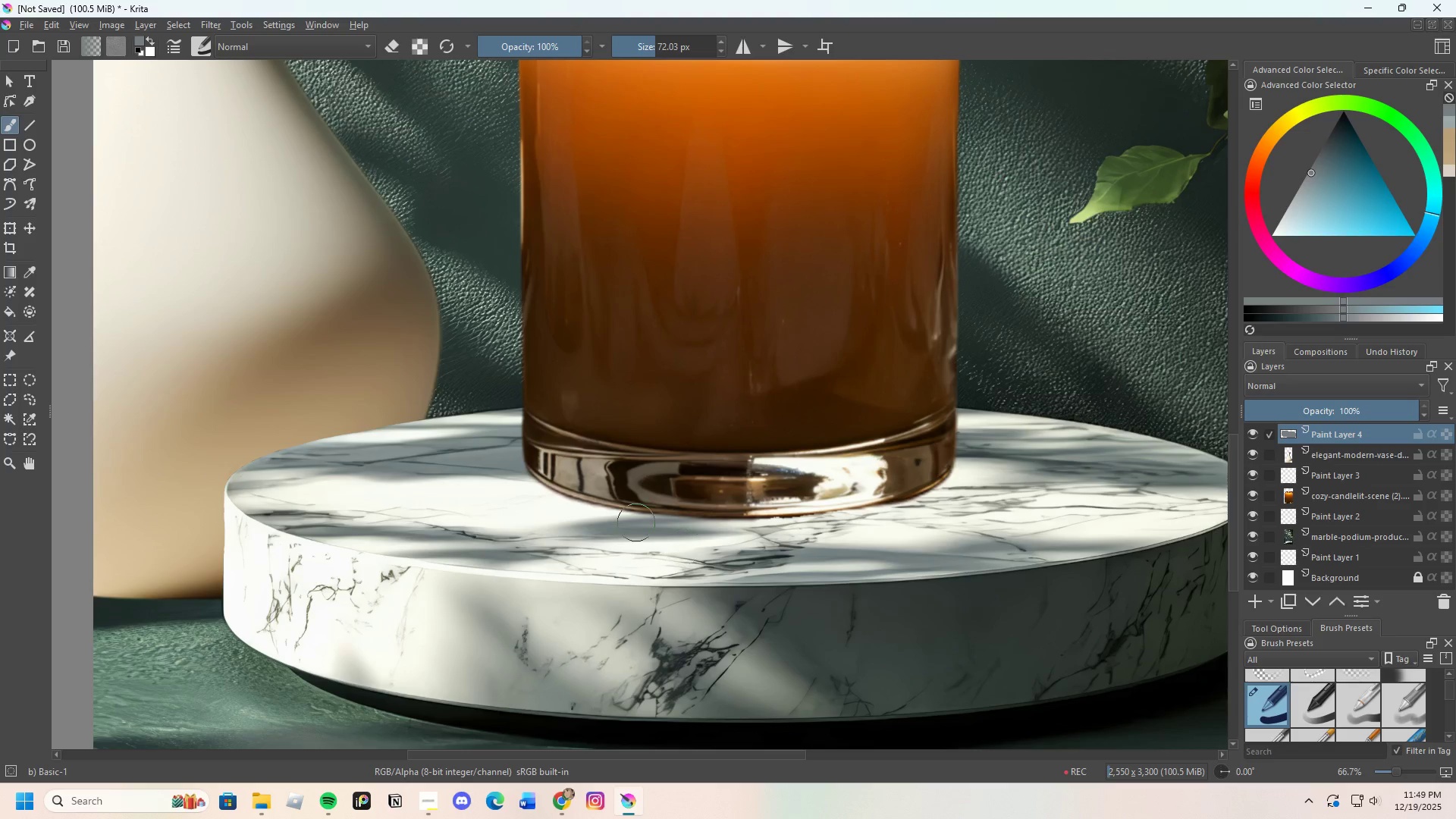 
scroll: coordinate [631, 521], scroll_direction: up, amount: 2.0
 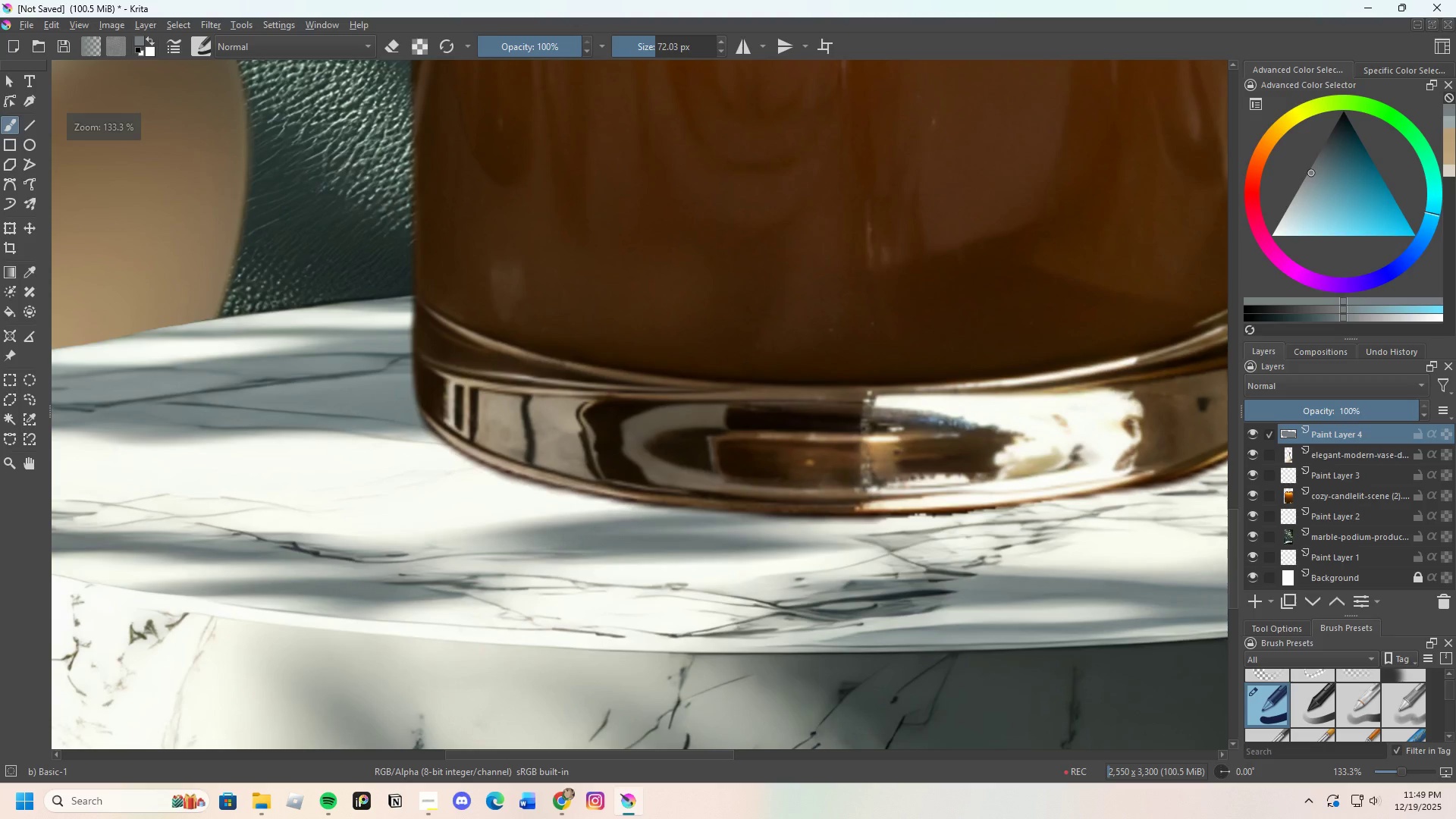 
hold_key(key=ControlLeft, duration=0.61)
left_click([598, 544])
 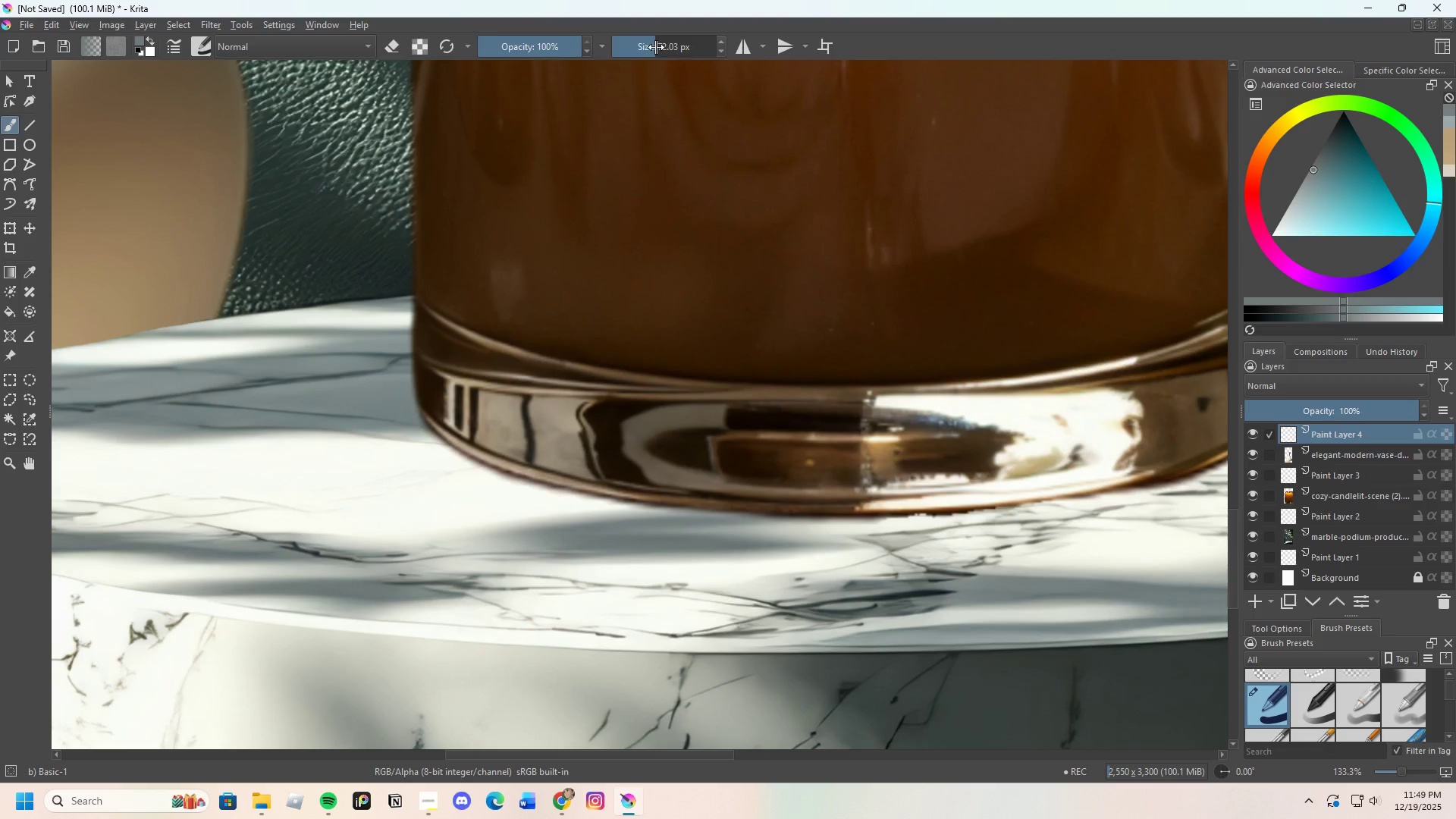 
left_click_drag(start_coordinate=[657, 47], to_coordinate=[645, 55])
 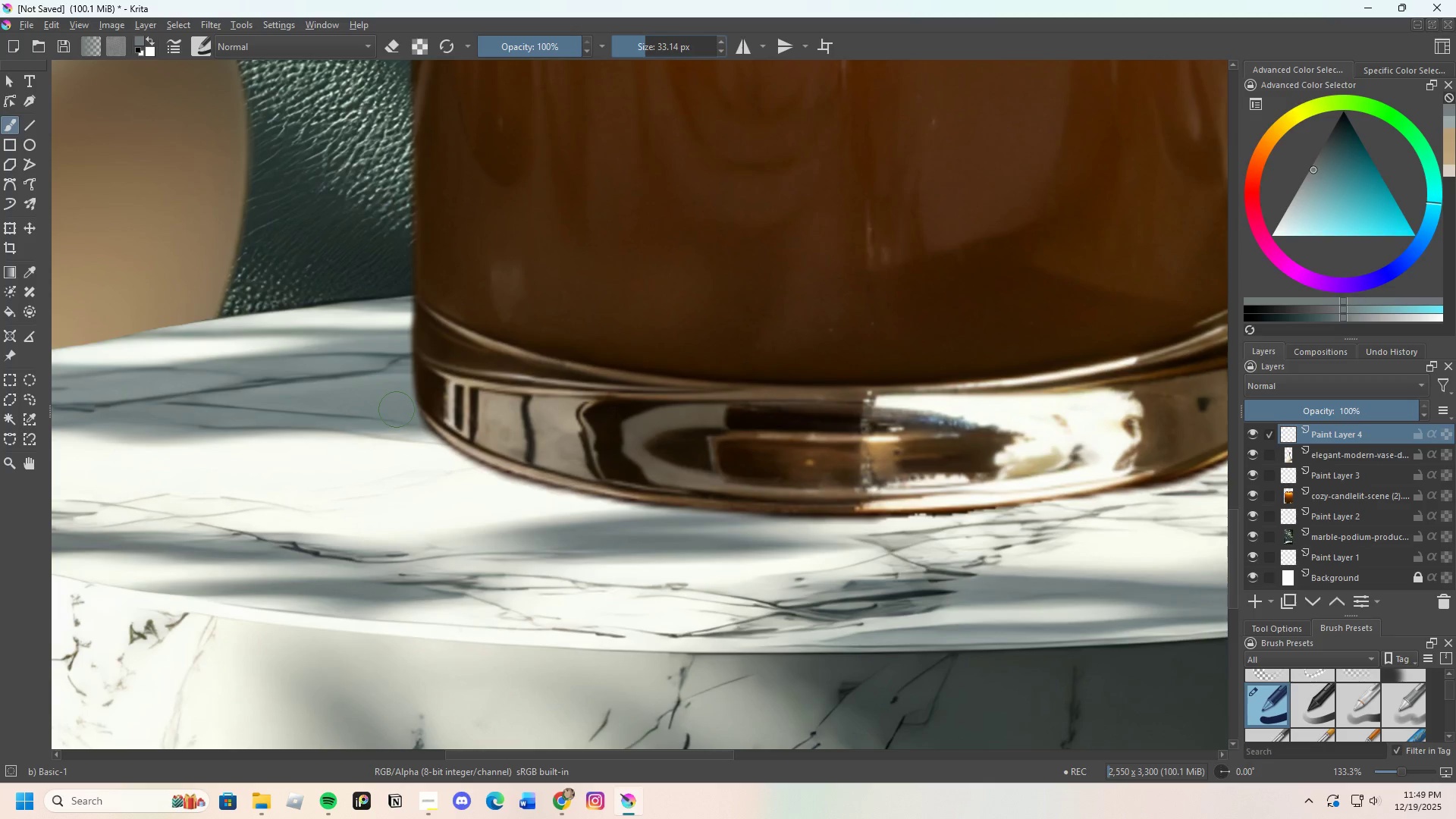 
left_click_drag(start_coordinate=[397, 411], to_coordinate=[672, 566])
 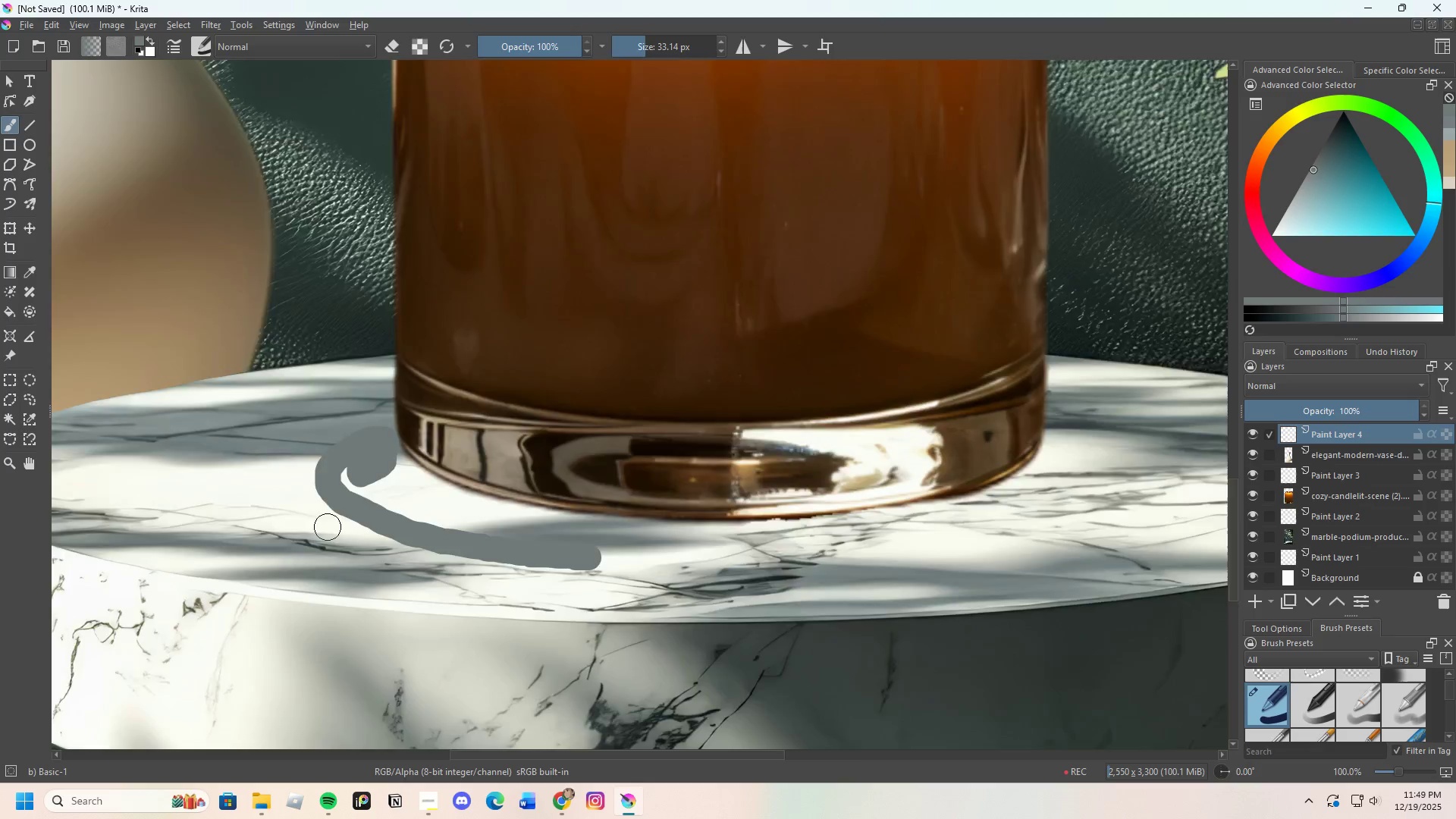 
scroll: coordinate [667, 585], scroll_direction: none, amount: 0.0
 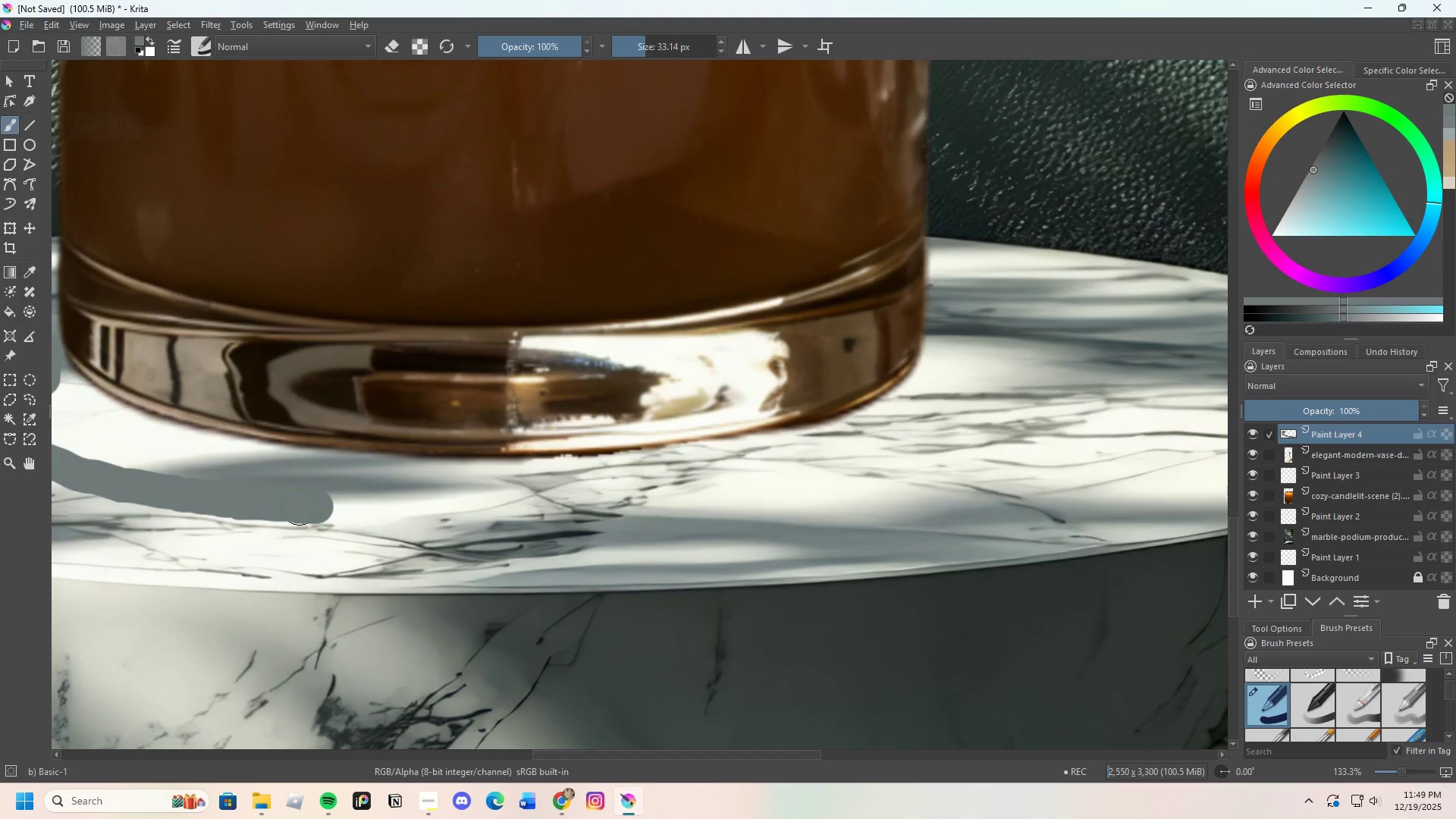 
left_click_drag(start_coordinate=[302, 508], to_coordinate=[932, 372])
 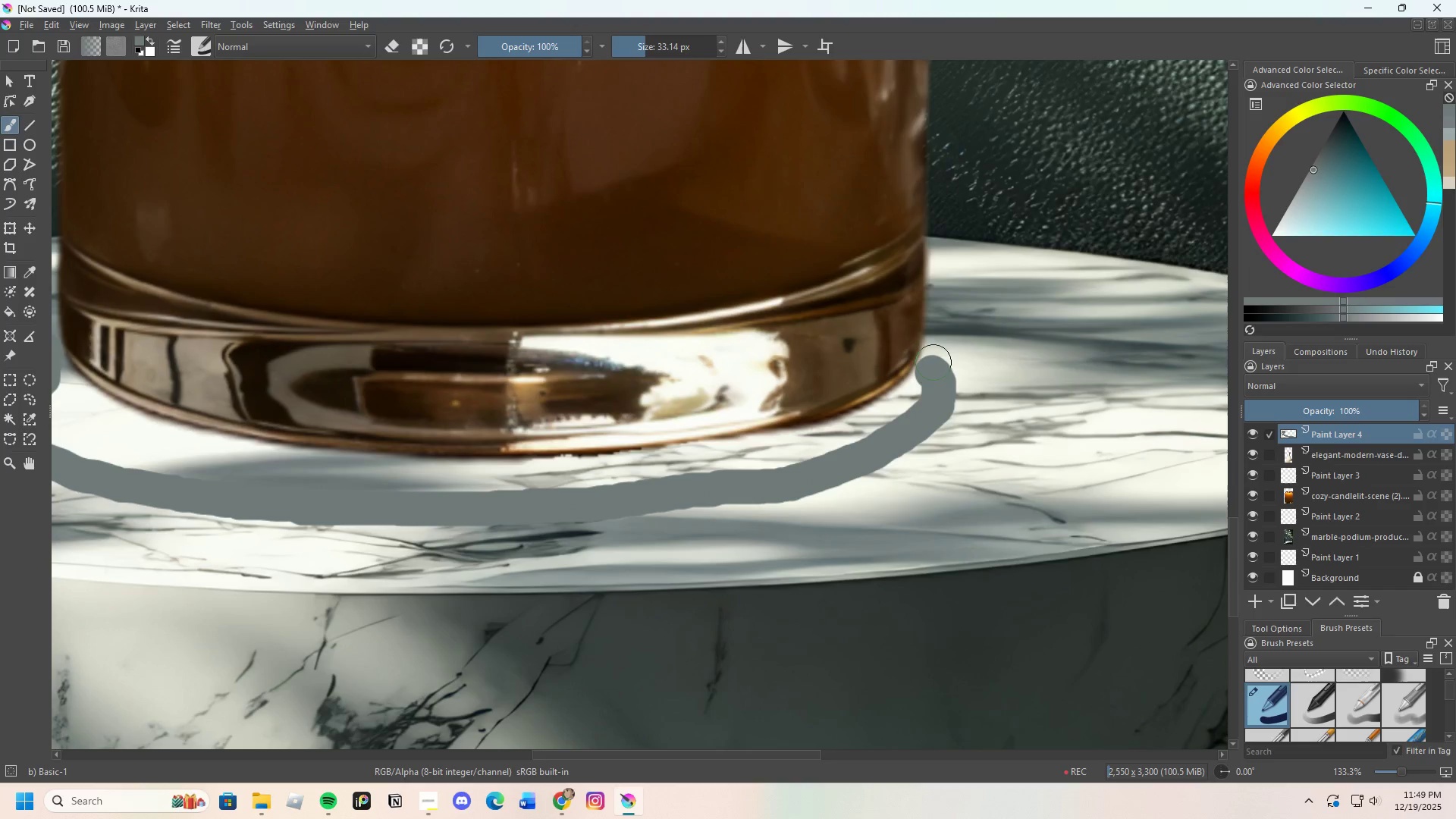 
left_click_drag(start_coordinate=[934, 362], to_coordinate=[601, 504])
 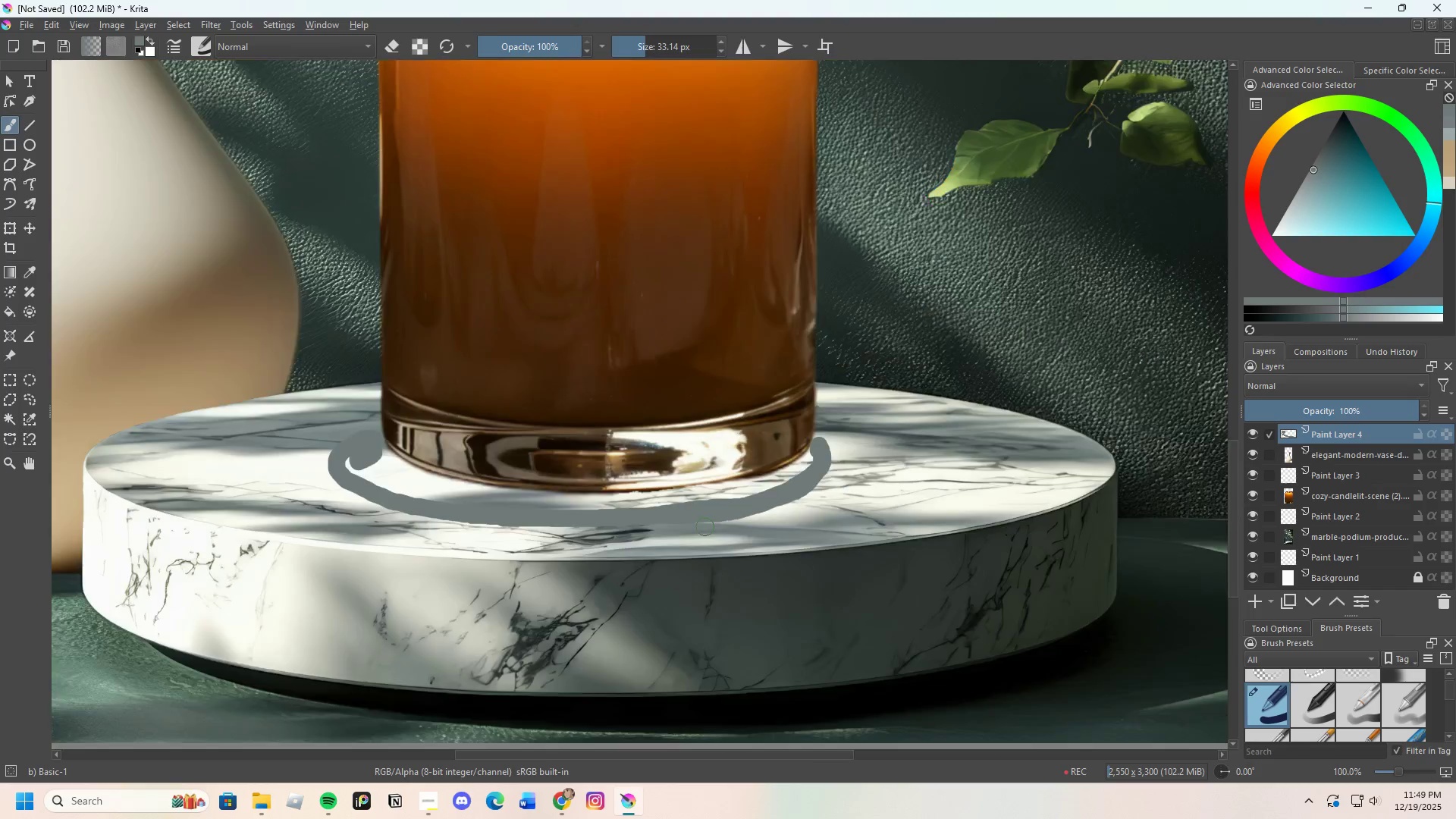 
scroll: coordinate [335, 448], scroll_direction: up, amount: 2.0
 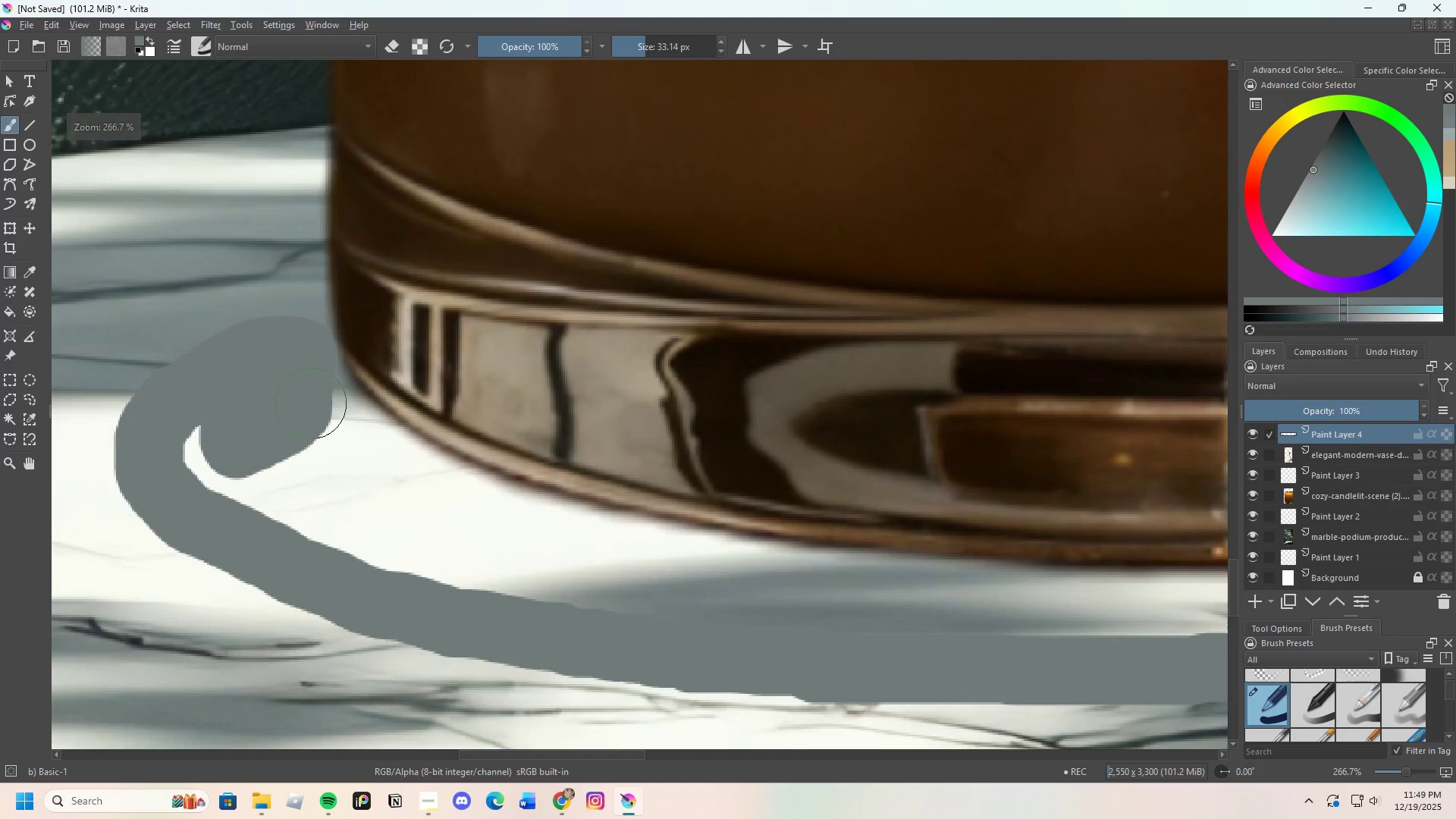 
left_click_drag(start_coordinate=[311, 403], to_coordinate=[752, 564])
 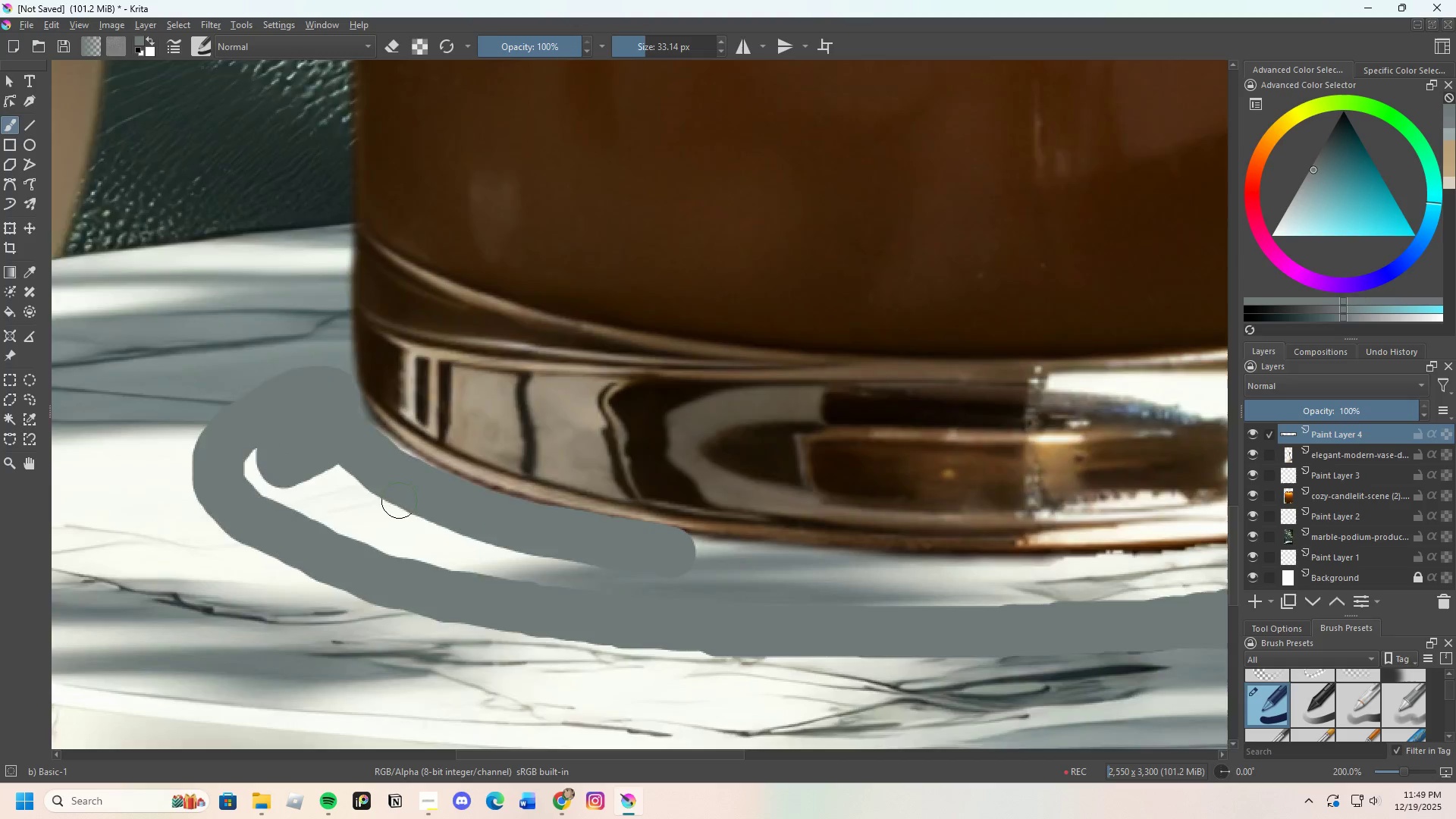 
scroll: coordinate [725, 538], scroll_direction: none, amount: 0.0
 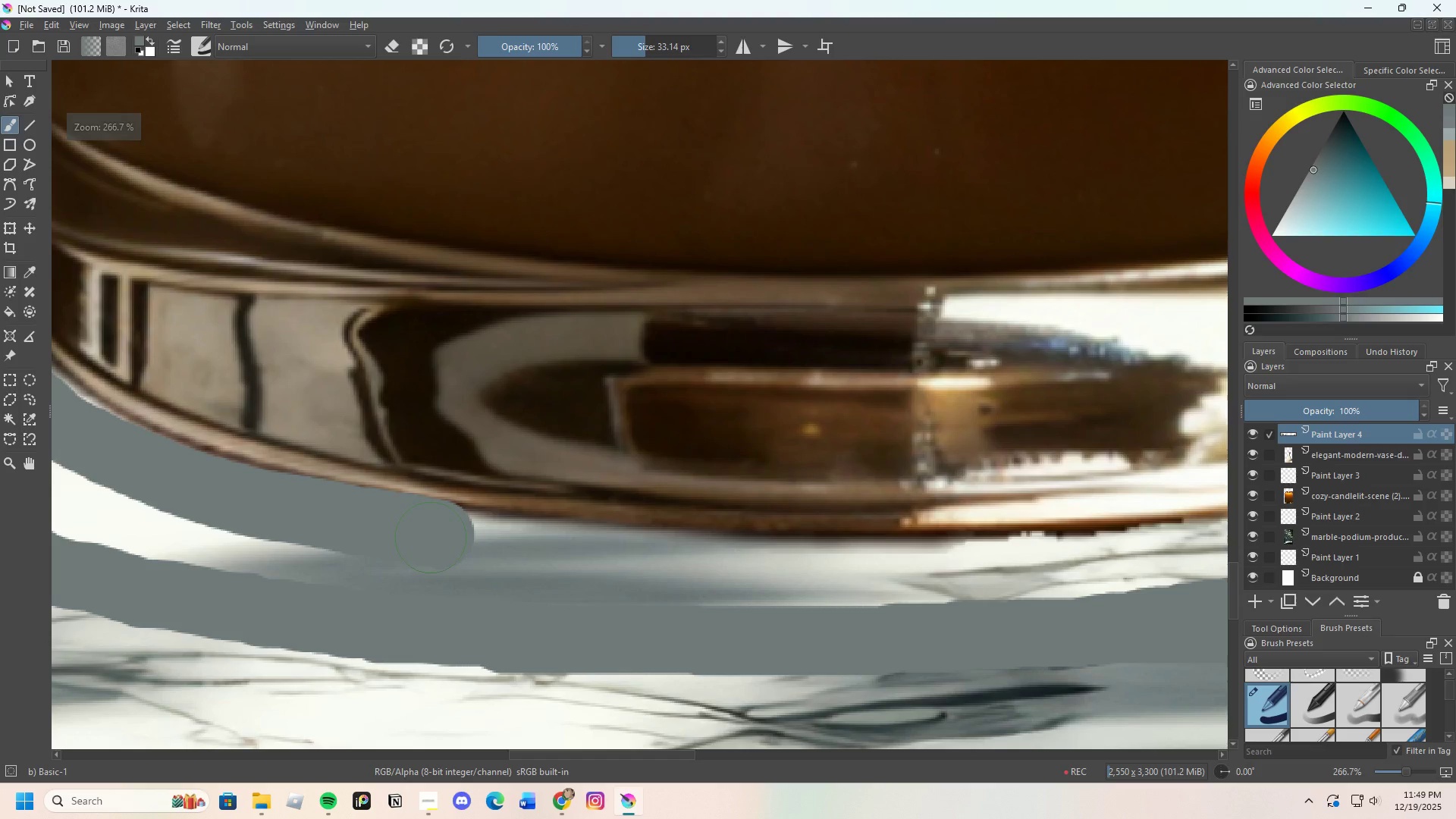 
left_click_drag(start_coordinate=[431, 539], to_coordinate=[452, 541])
 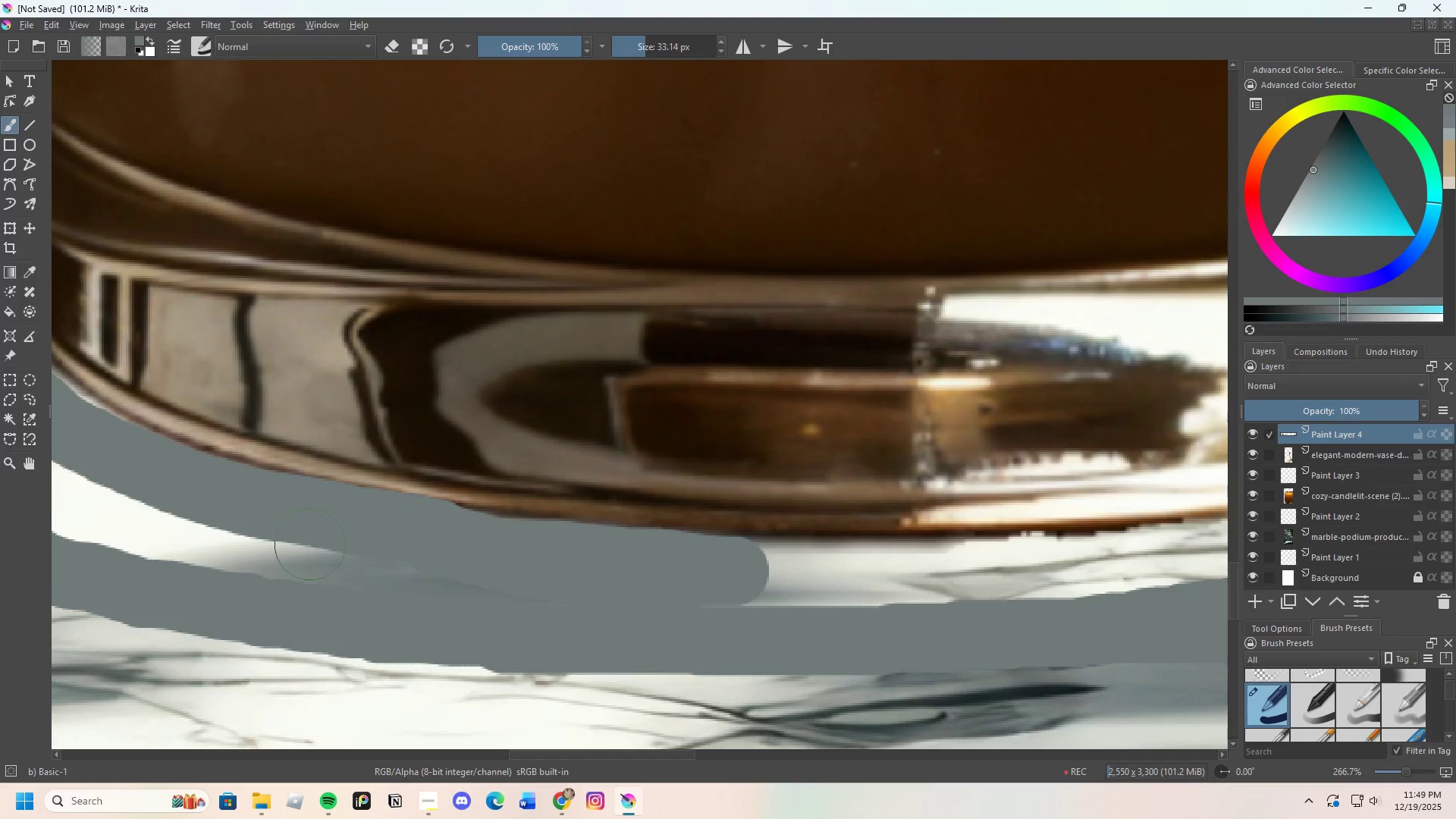 
scroll: coordinate [761, 535], scroll_direction: down, amount: 1.0
 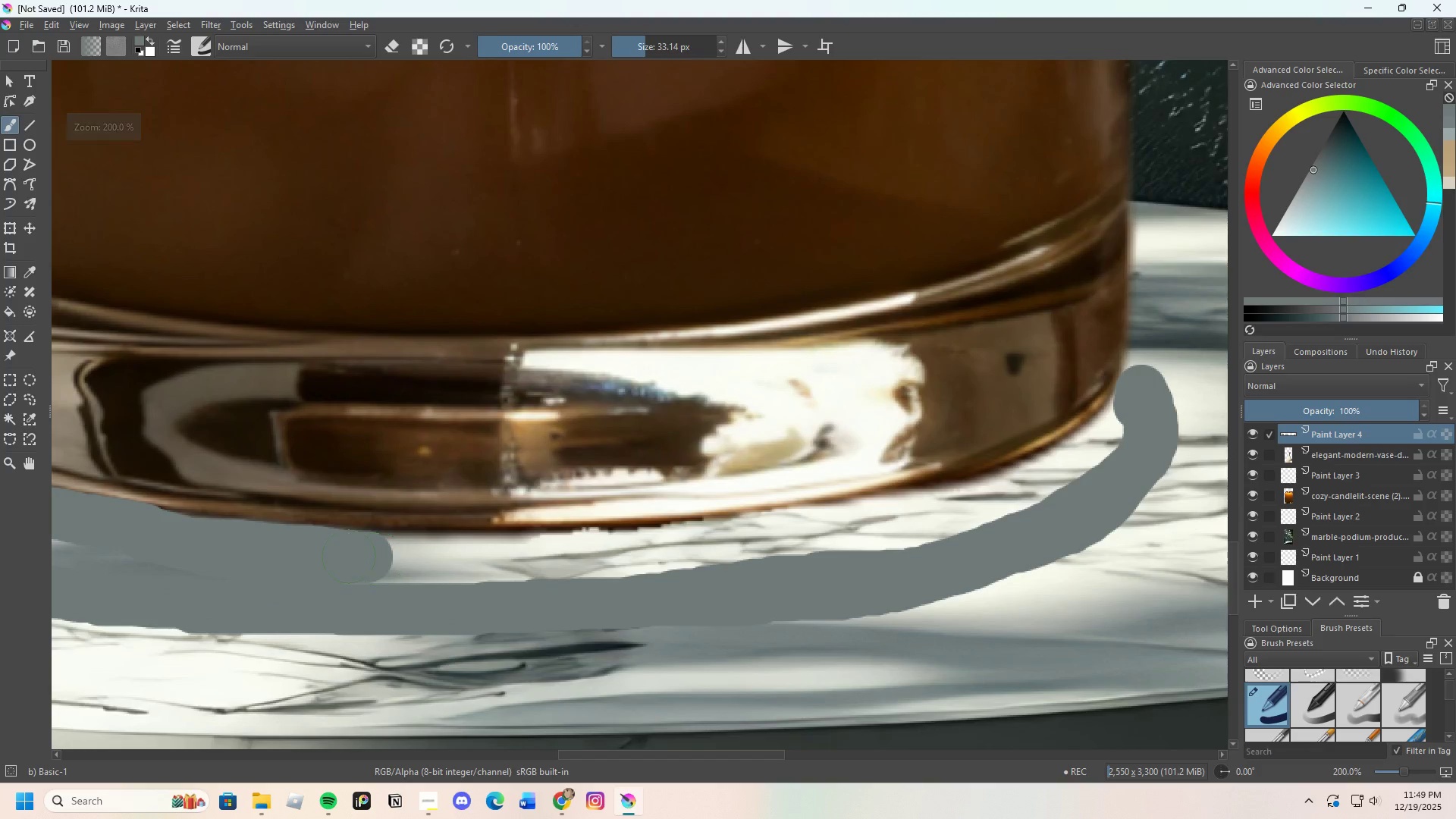 
left_click_drag(start_coordinate=[348, 556], to_coordinate=[469, 566])
 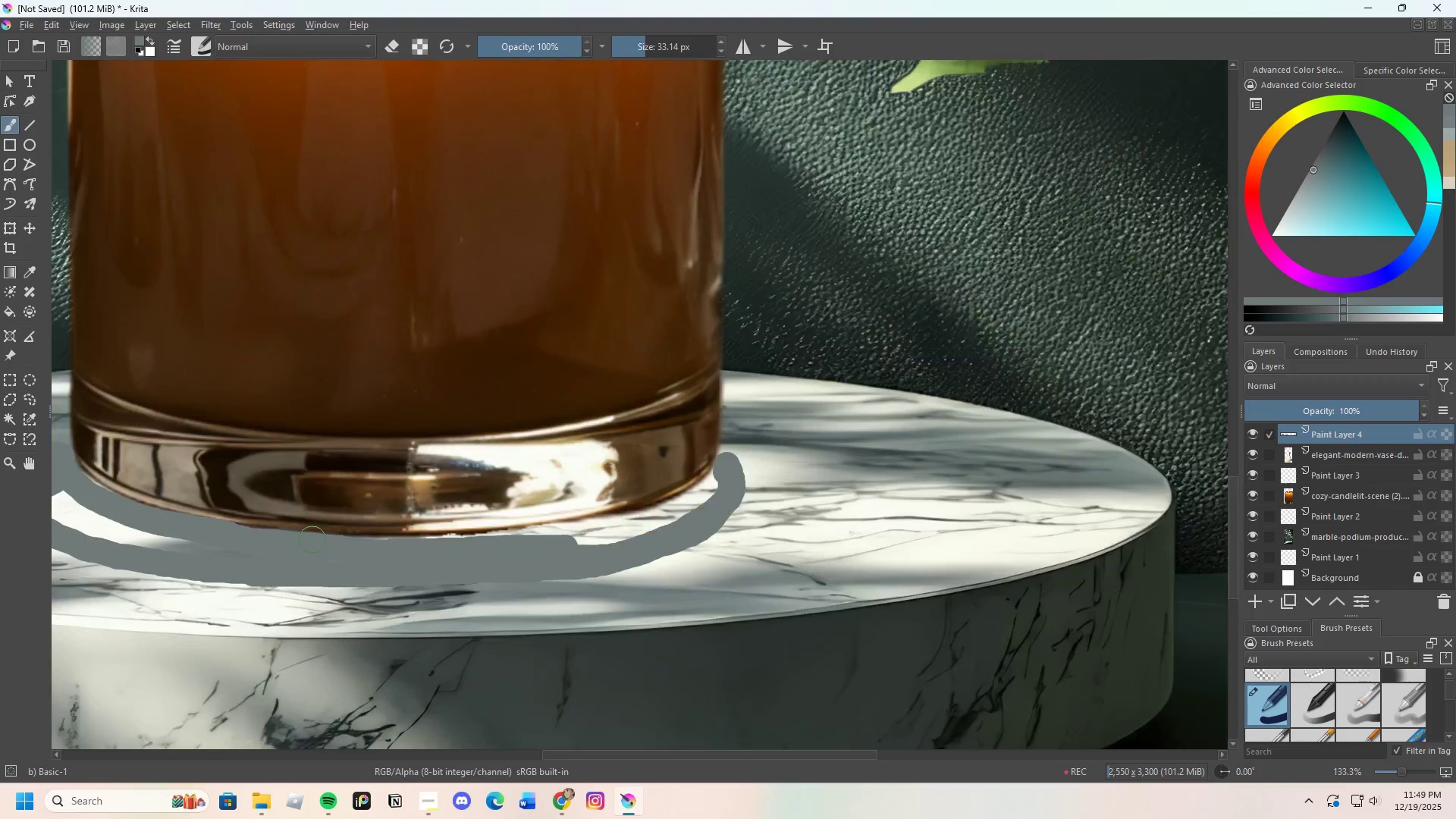 
scroll: coordinate [629, 566], scroll_direction: down, amount: 2.0
 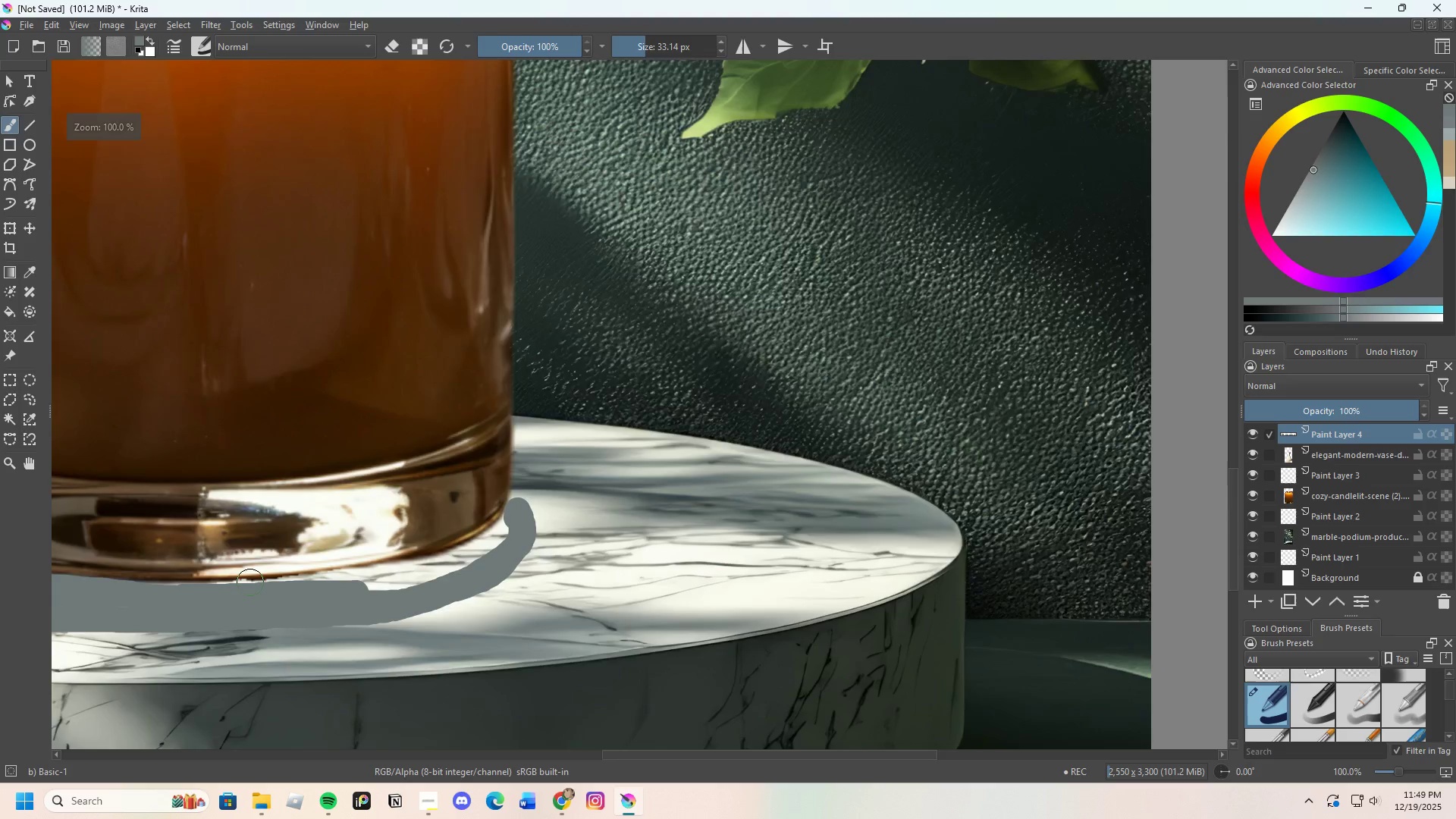 
scroll: coordinate [244, 584], scroll_direction: up, amount: 2.0
 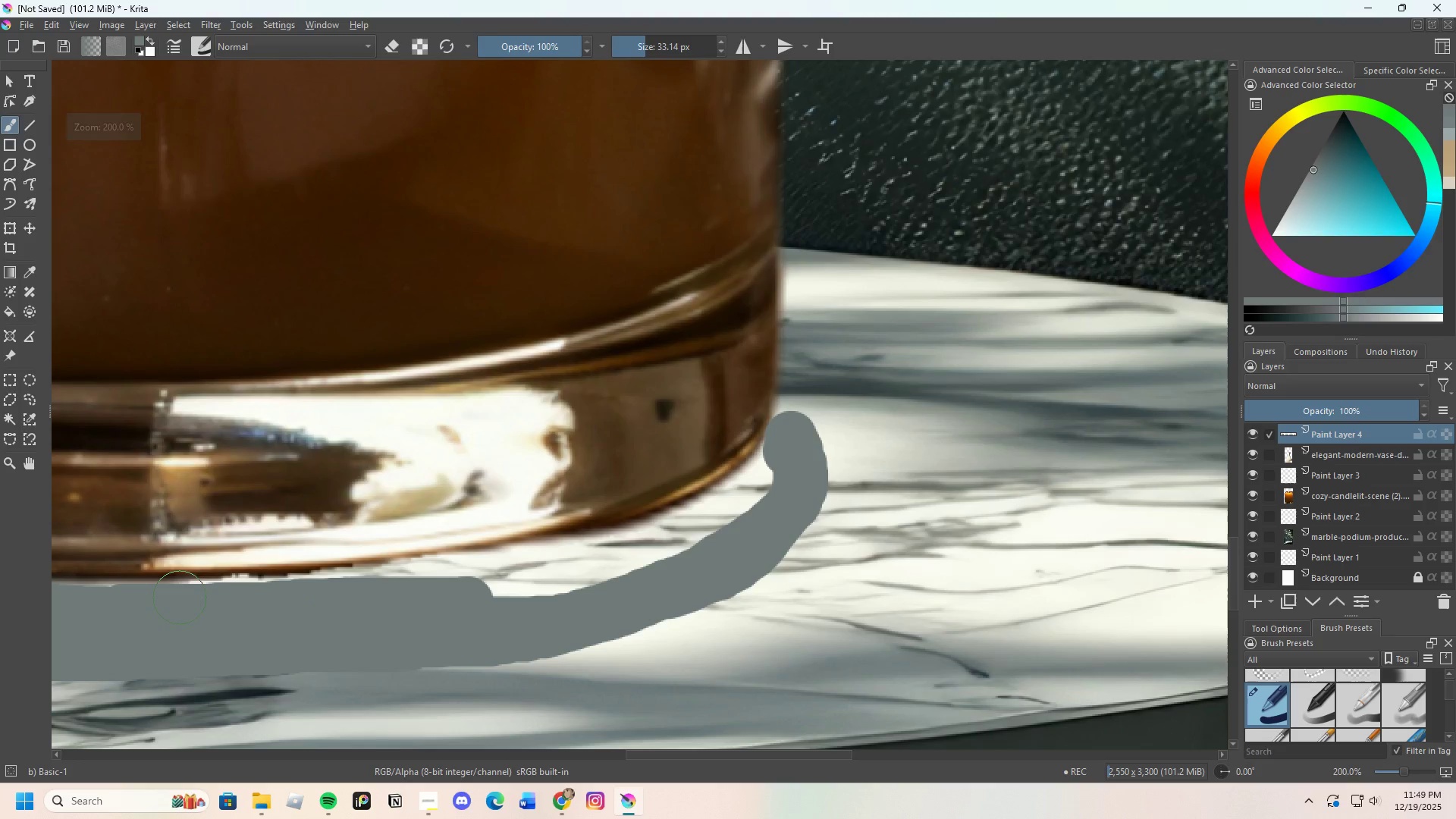 
left_click_drag(start_coordinate=[172, 600], to_coordinate=[281, 607])
 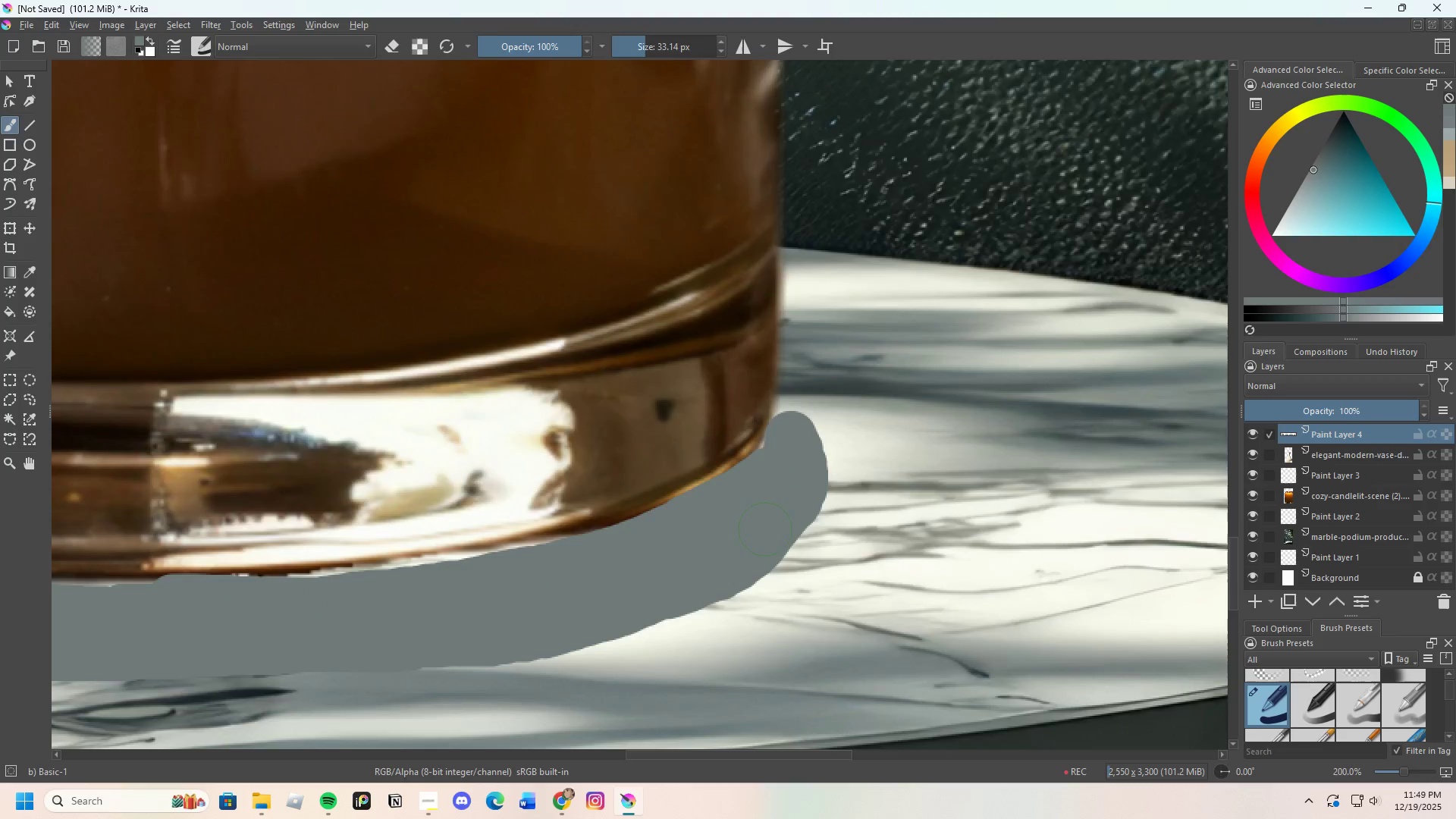 
left_click_drag(start_coordinate=[279, 407], to_coordinate=[422, 430])
 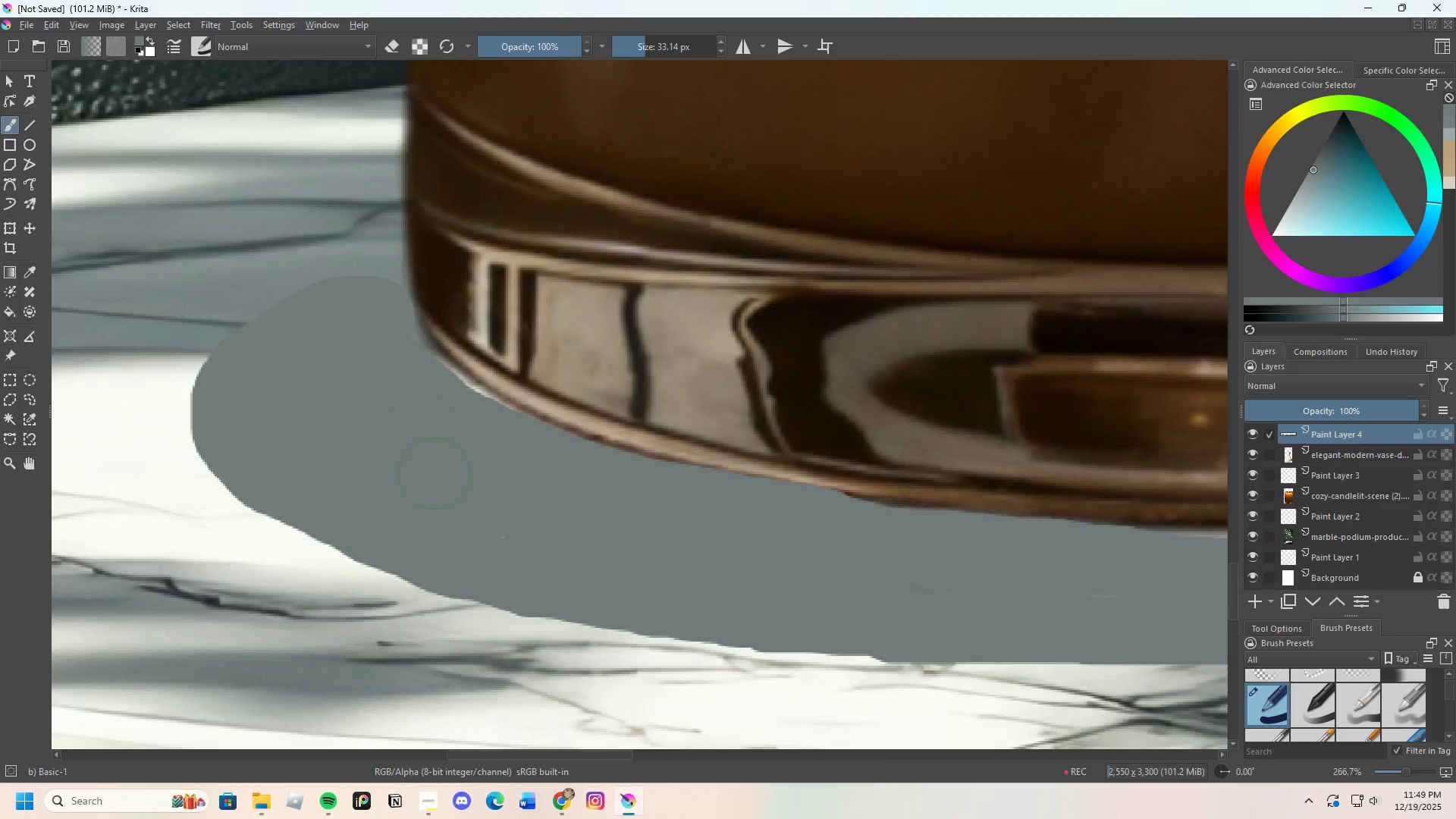 
scroll: coordinate [361, 378], scroll_direction: up, amount: 2.0
 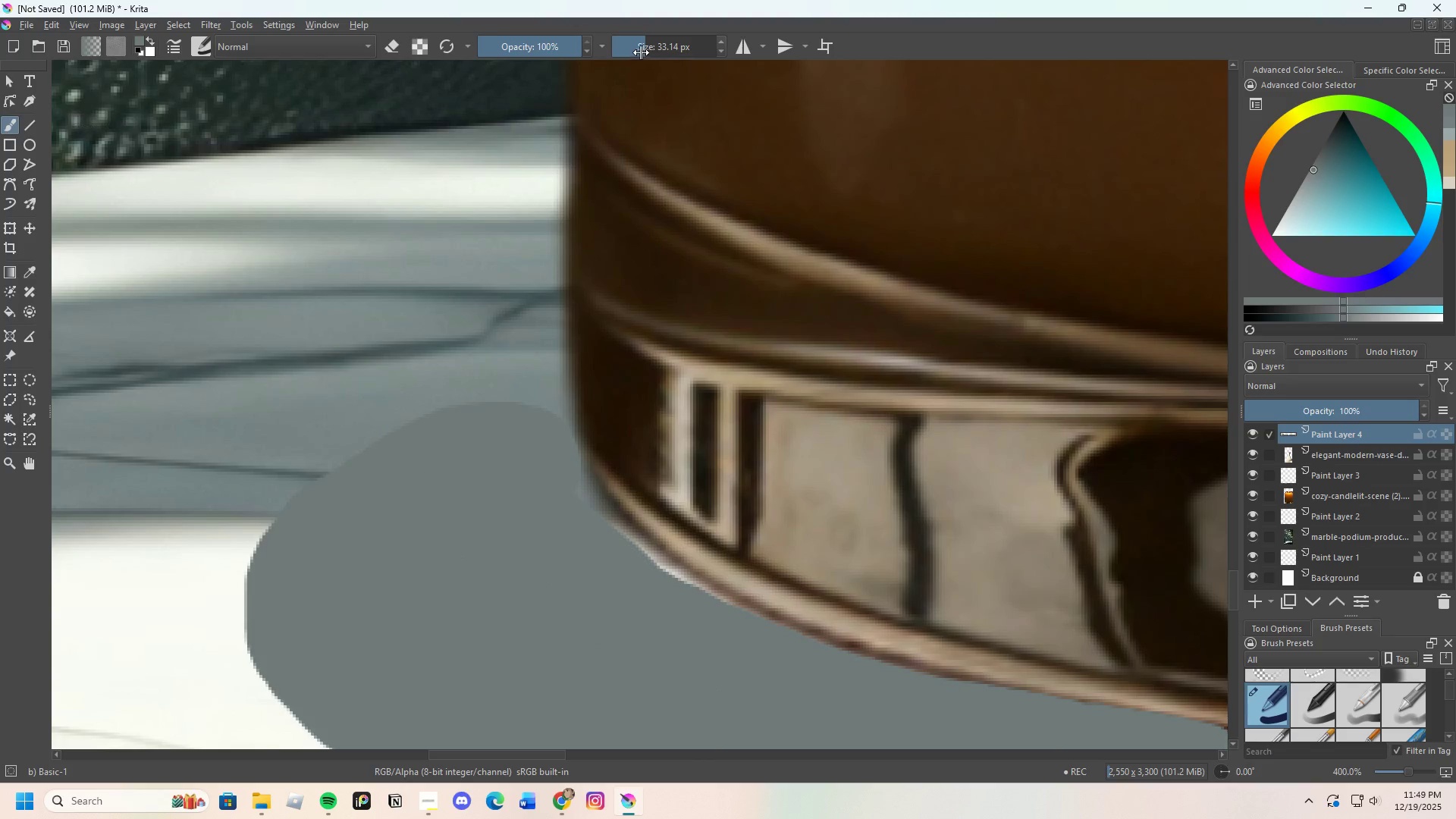 
left_click_drag(start_coordinate=[645, 48], to_coordinate=[634, 53])
 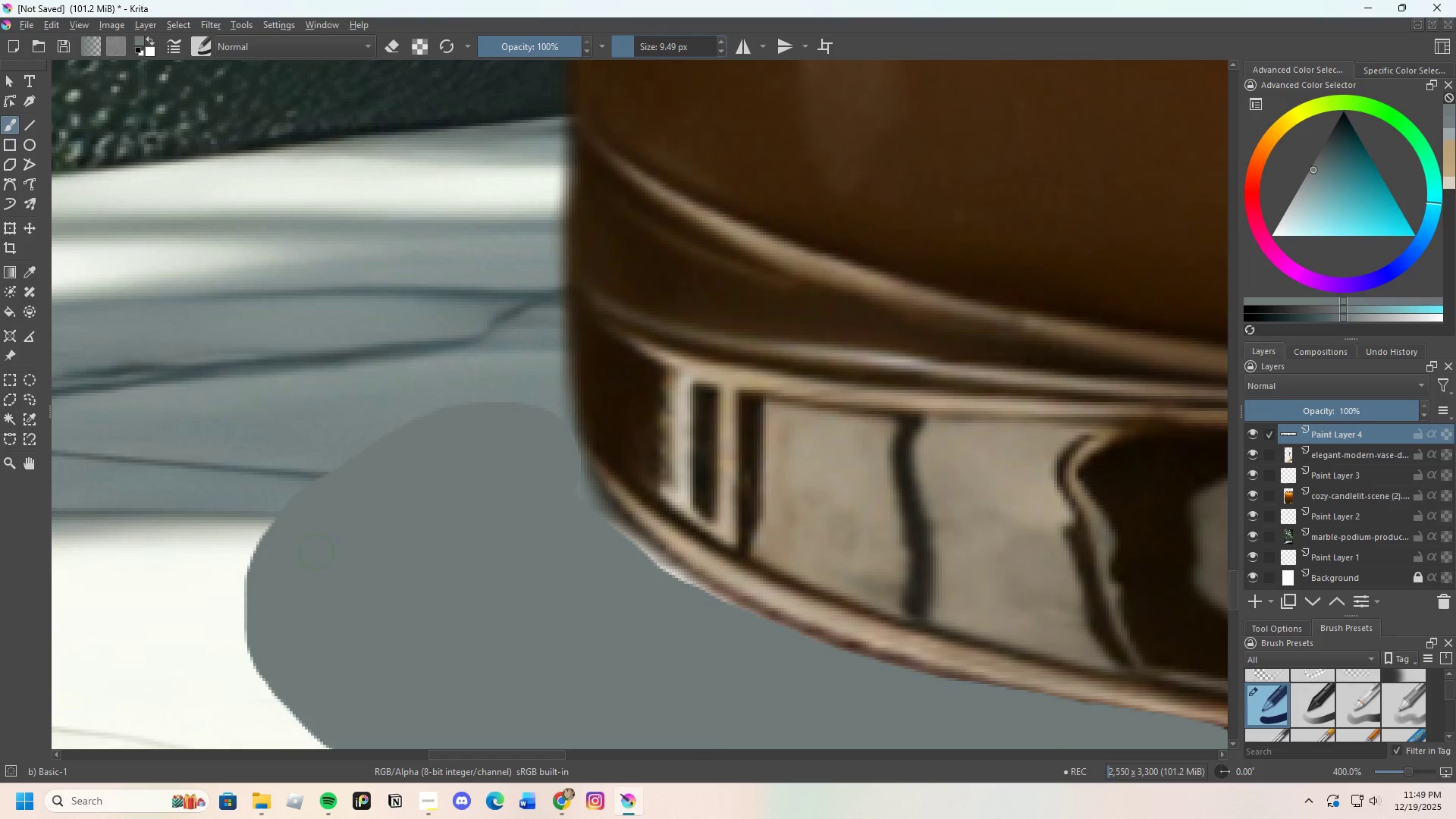 
left_click_drag(start_coordinate=[326, 546], to_coordinate=[775, 634])
 